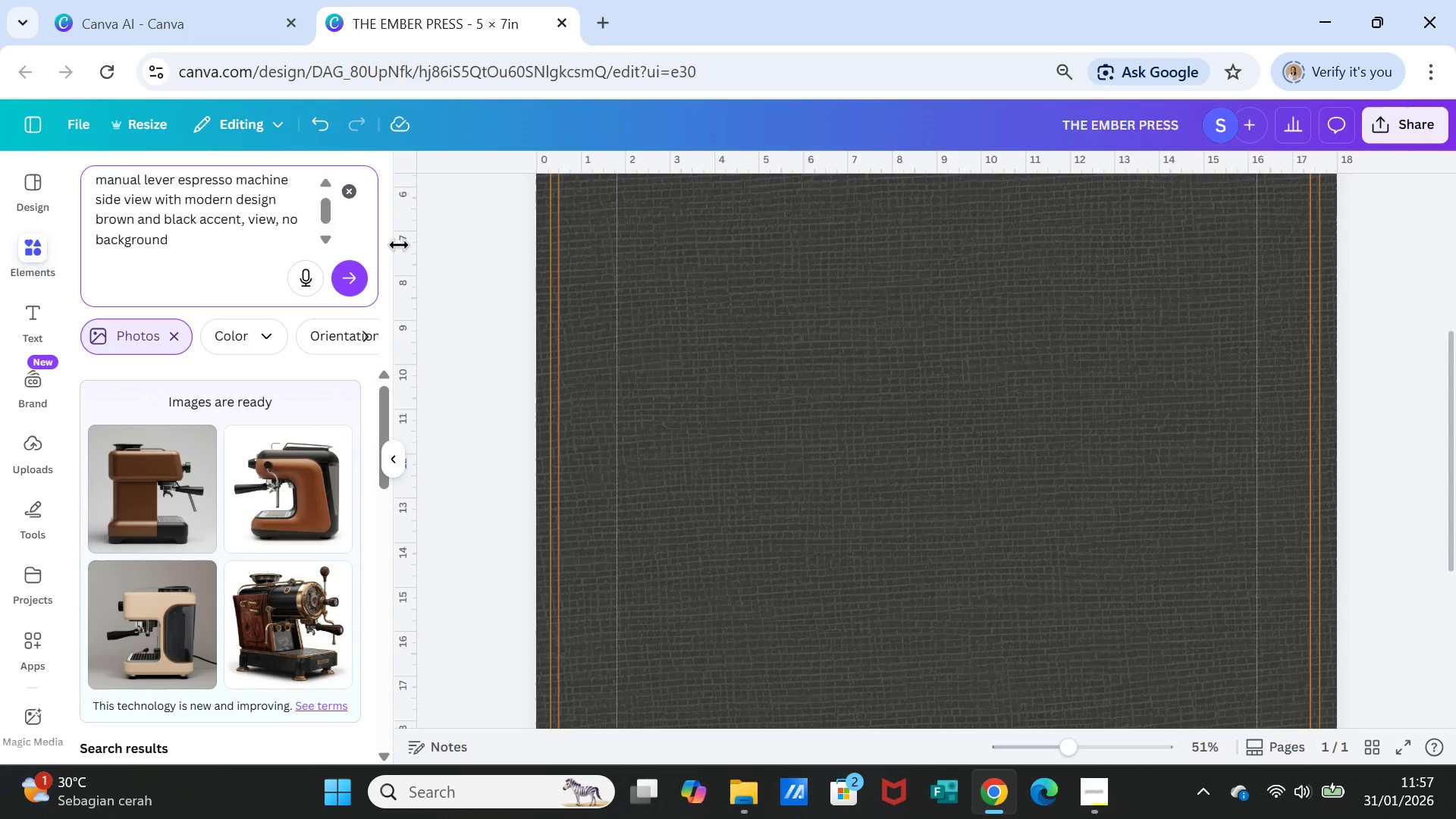 
key(ArrowRight)
 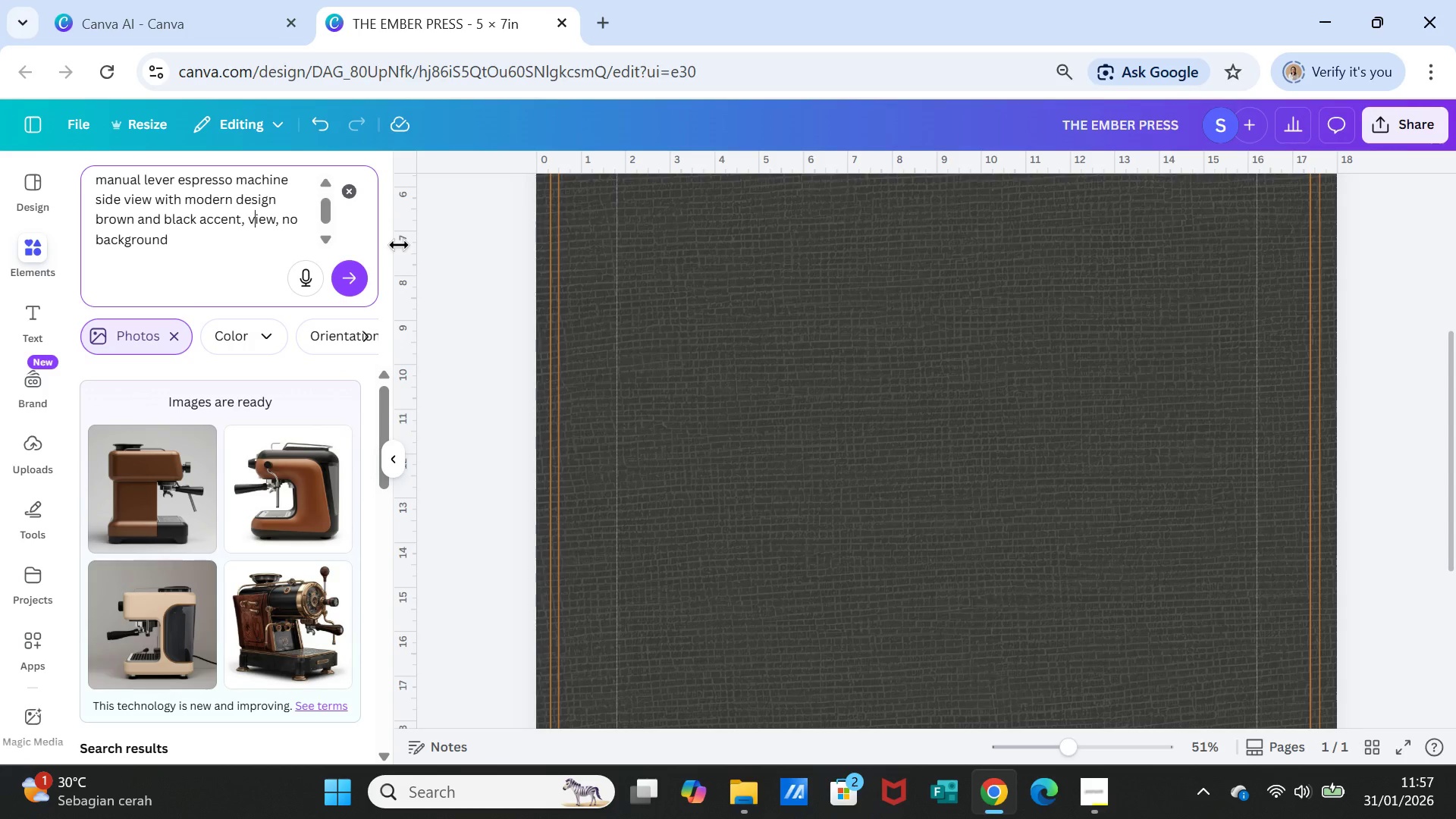 
key(ArrowRight)
 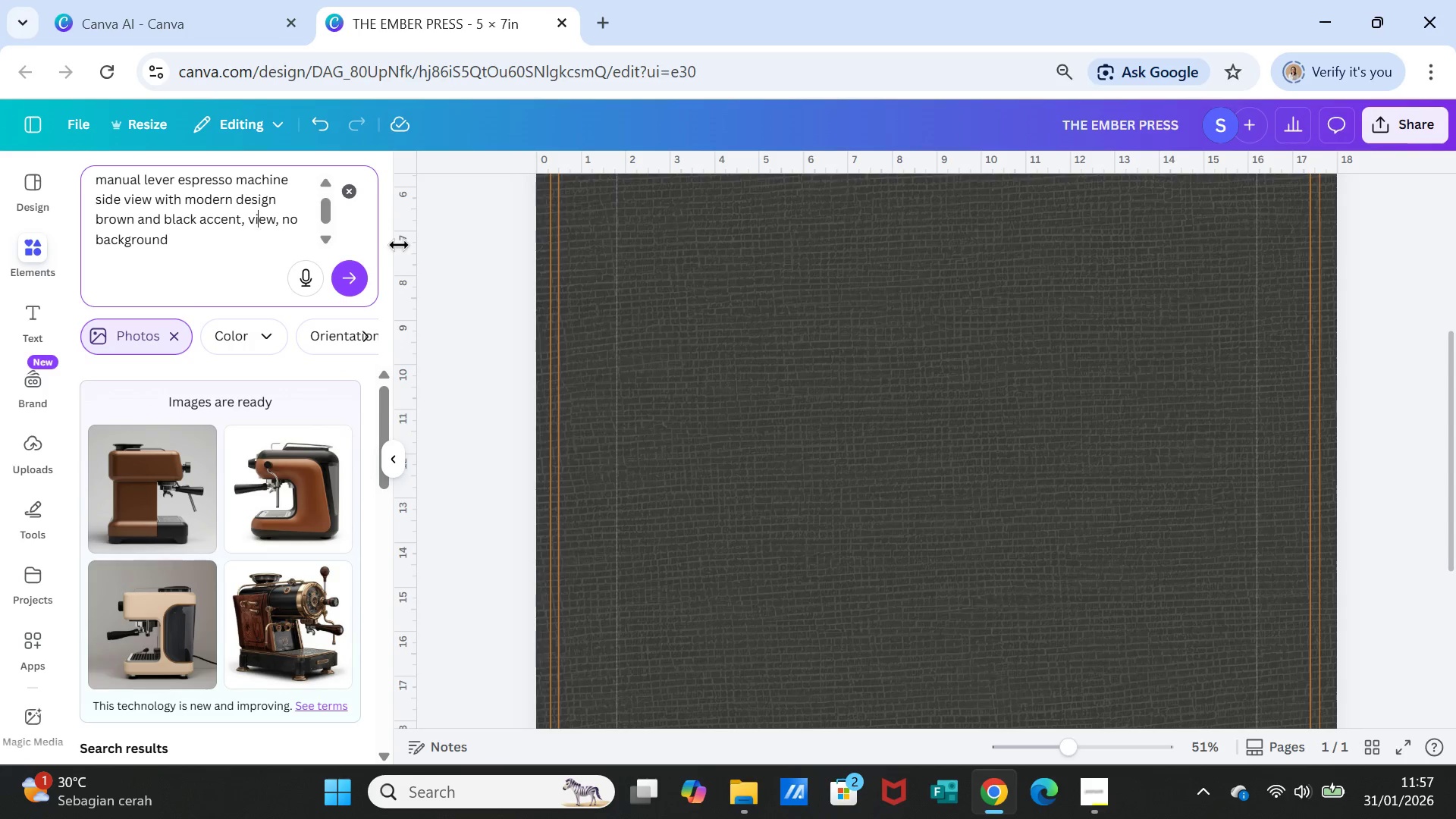 
key(ArrowRight)
 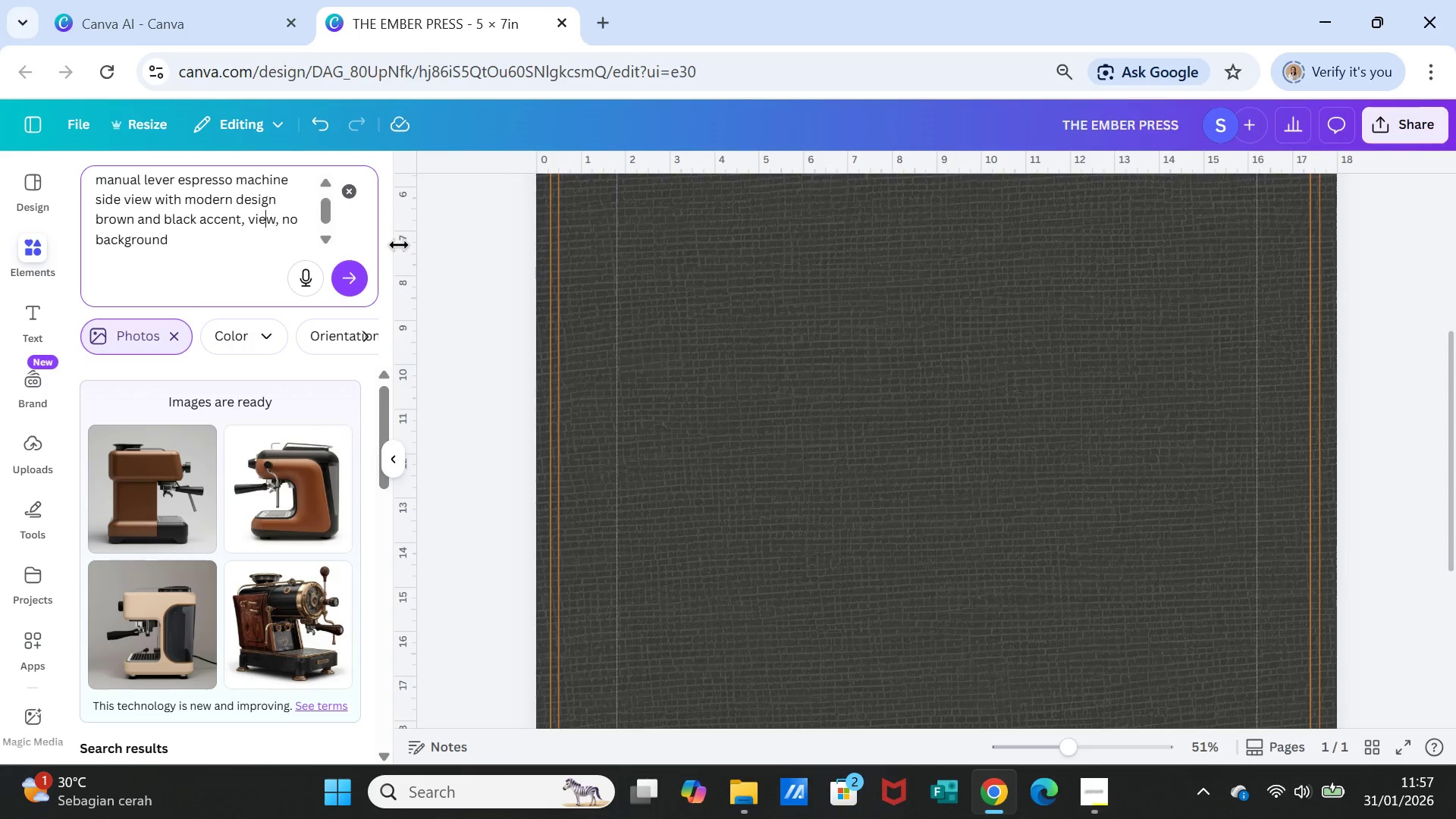 
key(ArrowRight)
 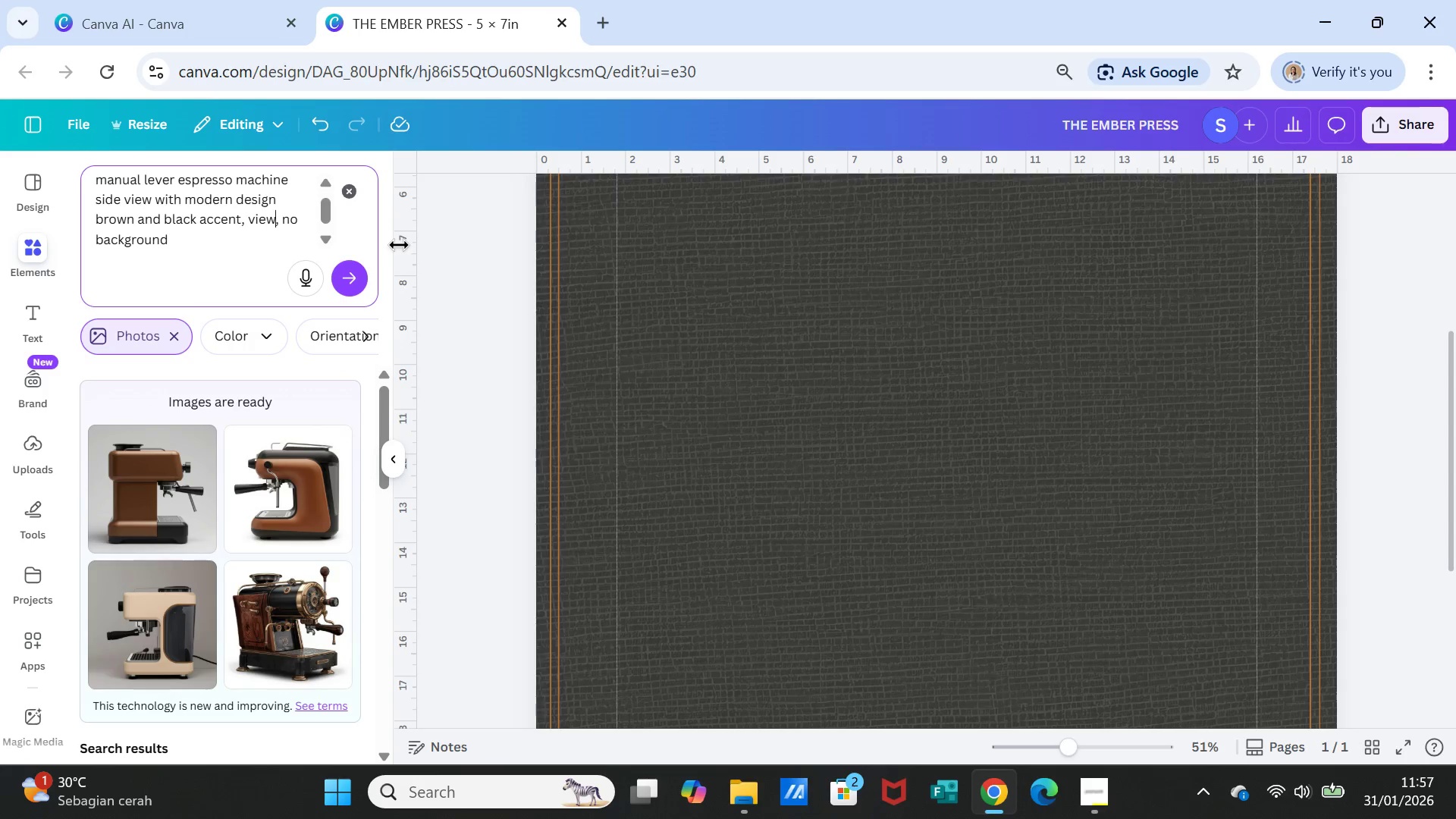 
key(ArrowRight)
 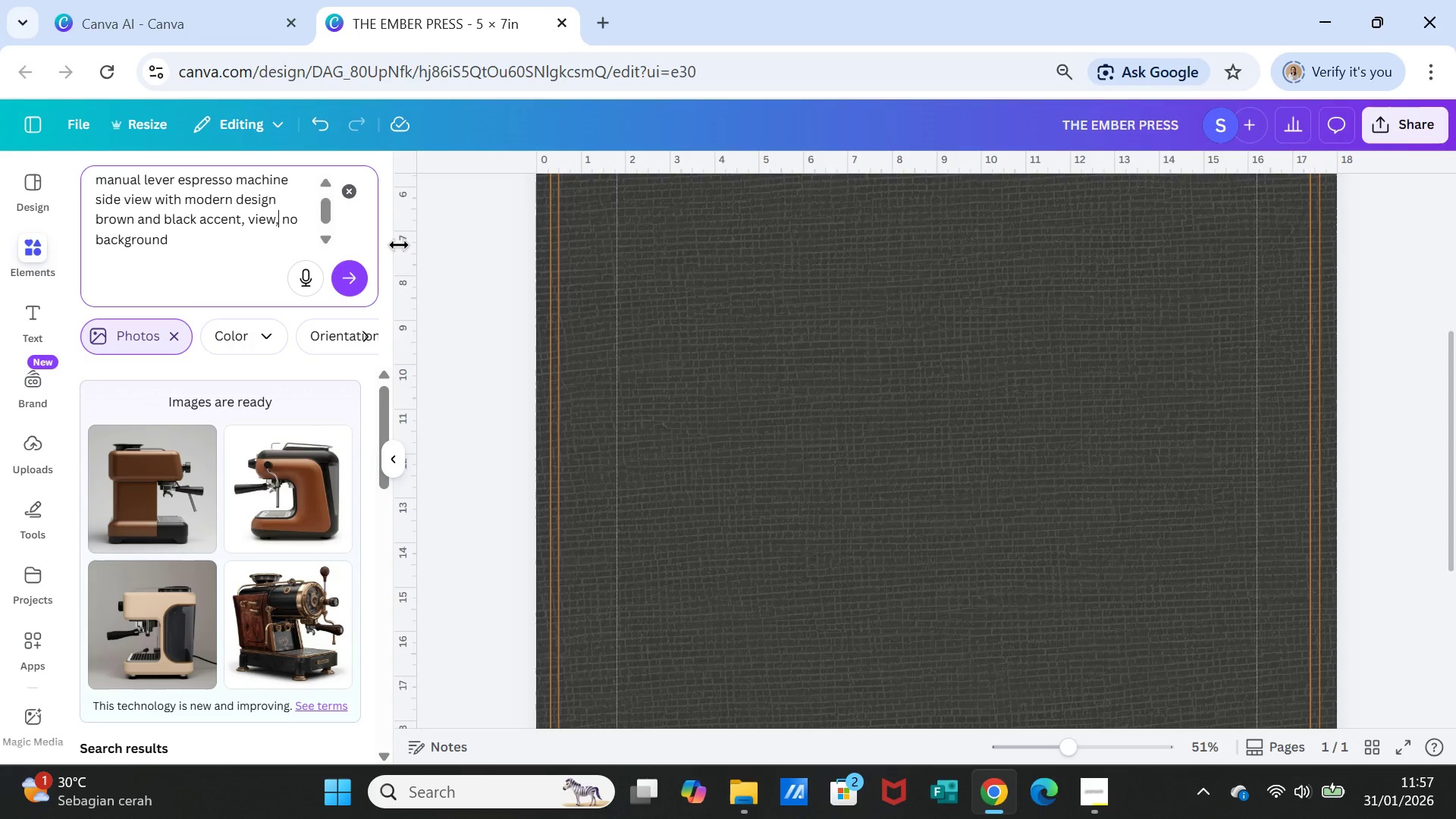 
key(ArrowRight)
 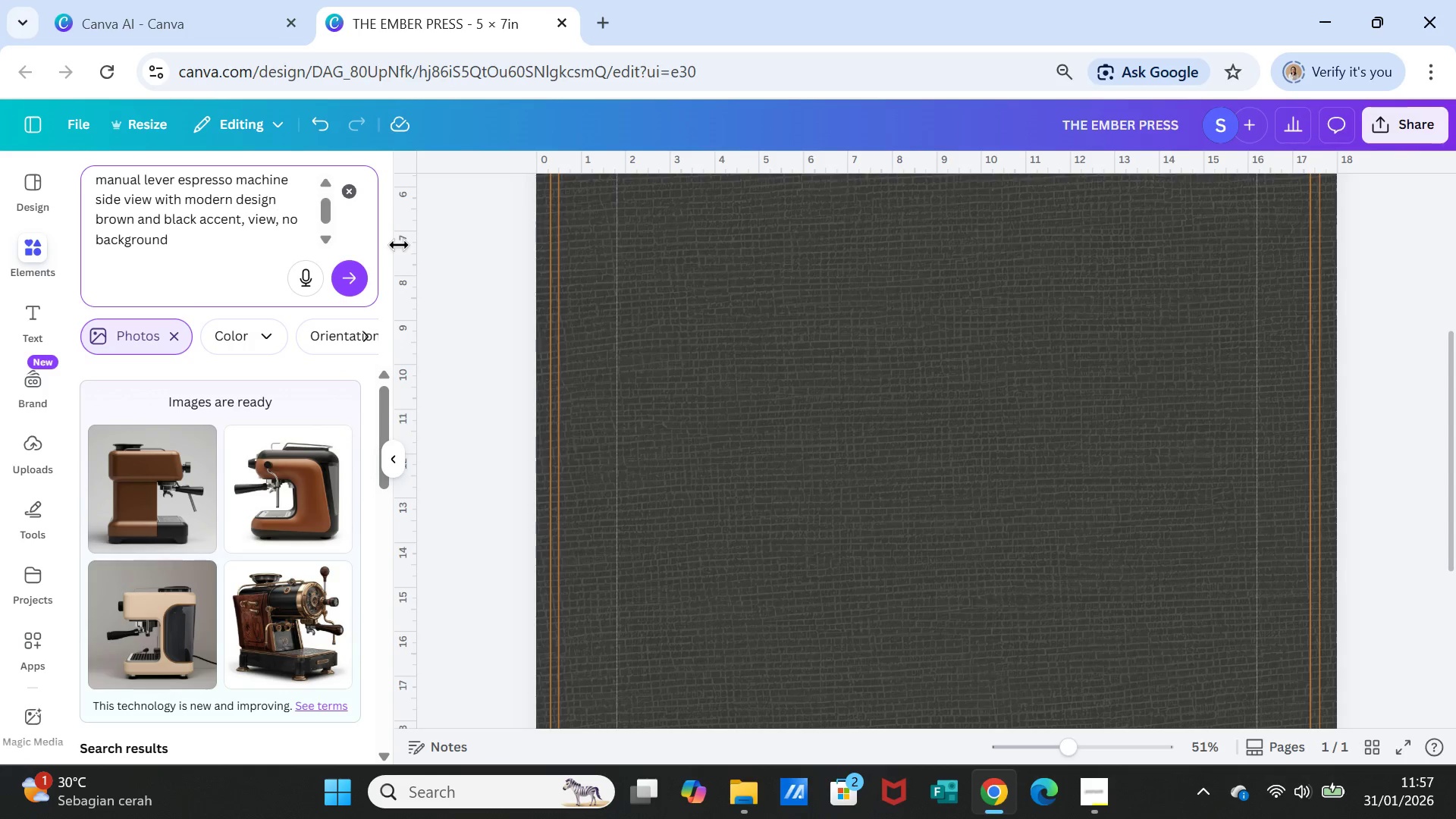 
key(Backspace)
 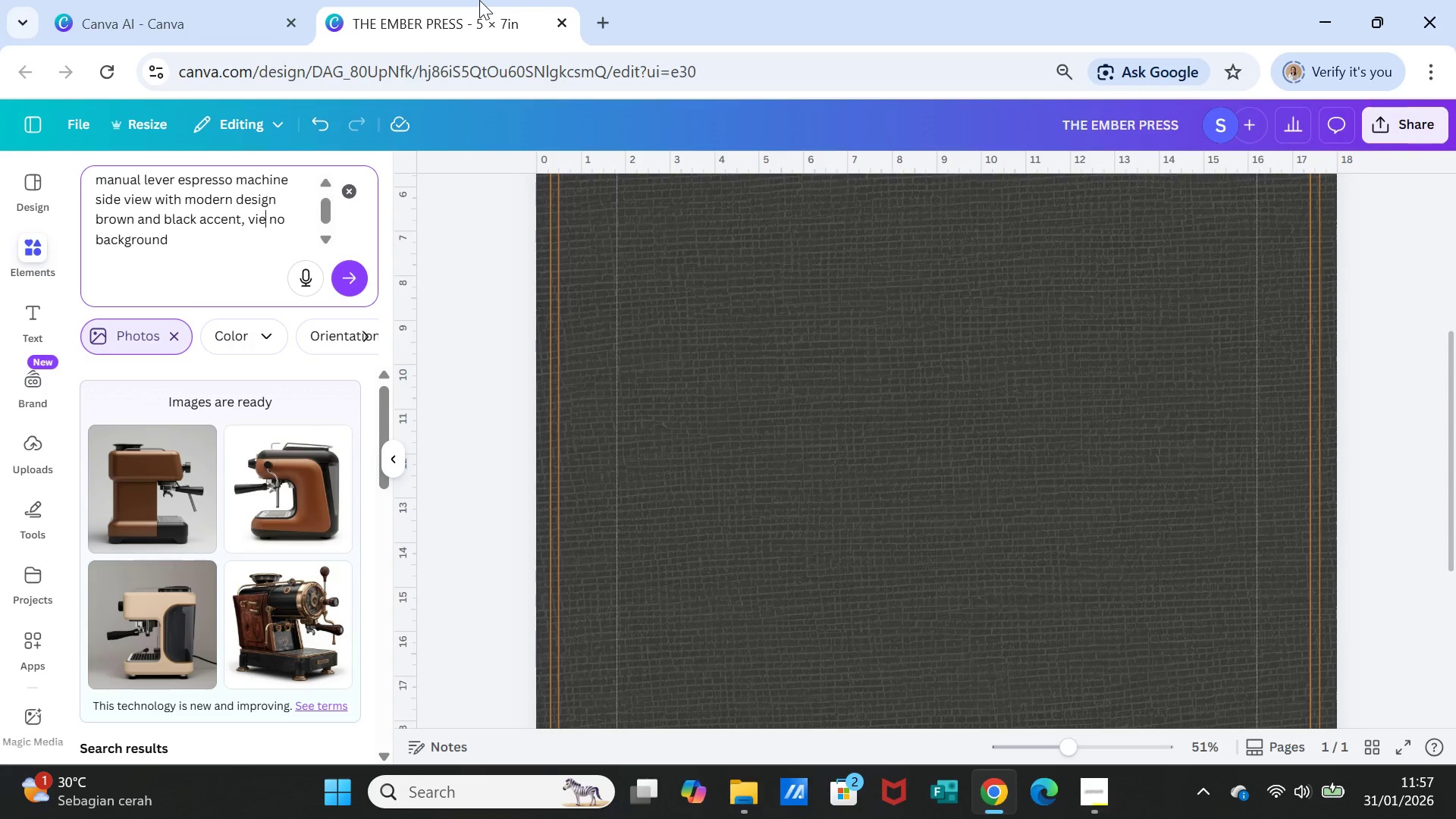 
key(Backspace)
 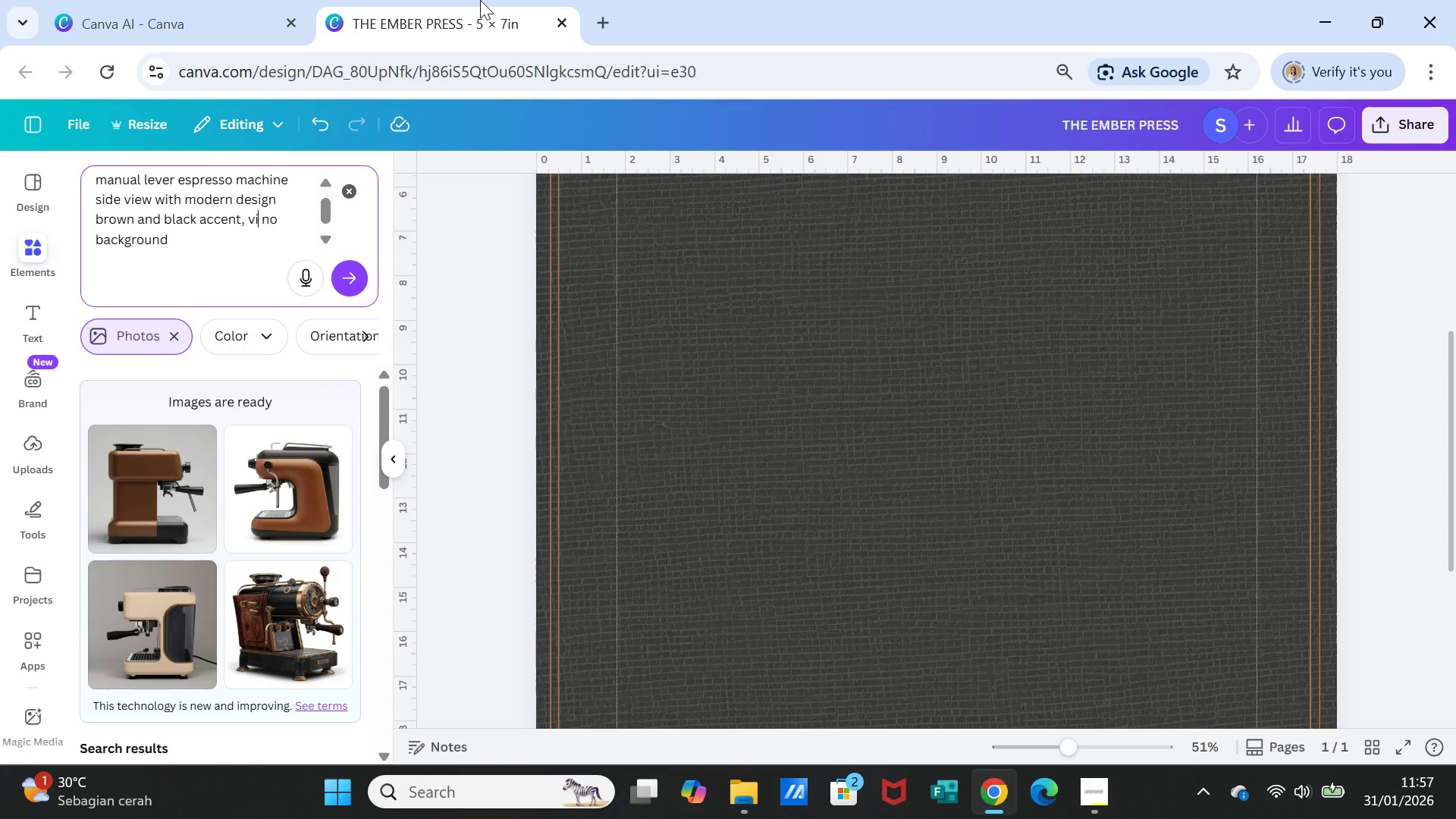 
key(Backspace)
 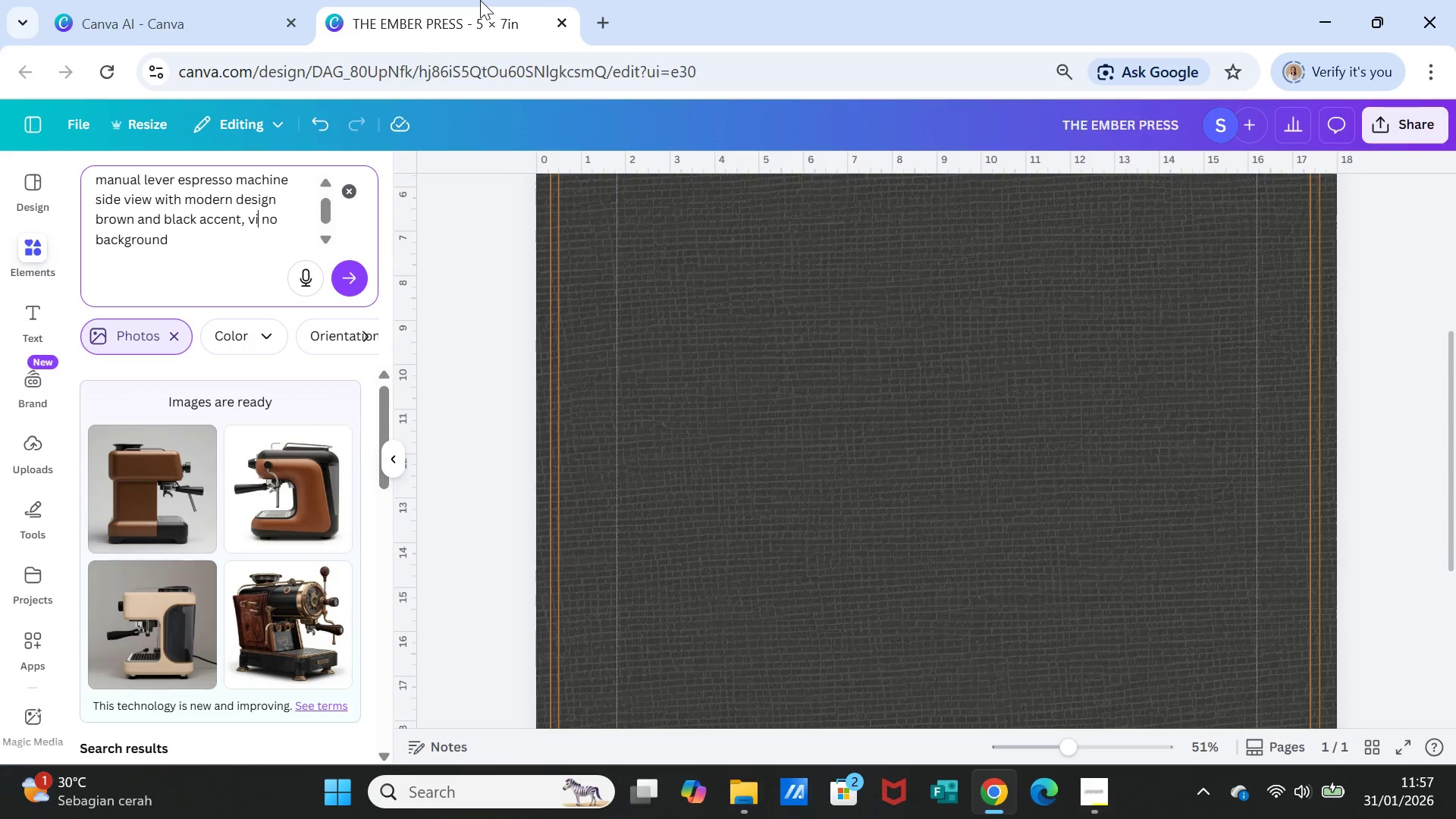 
key(Backspace)
 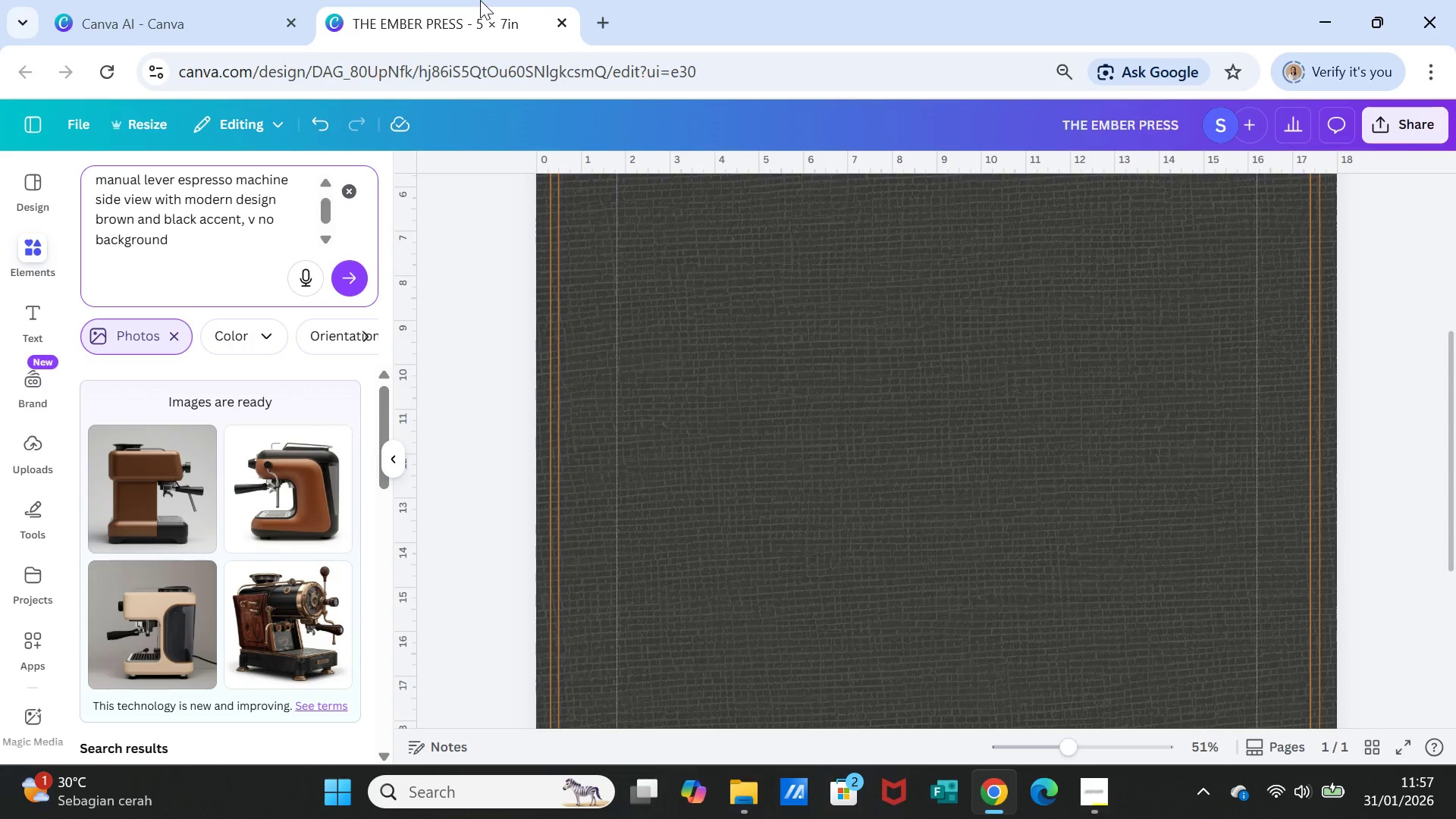 
key(Backspace)
 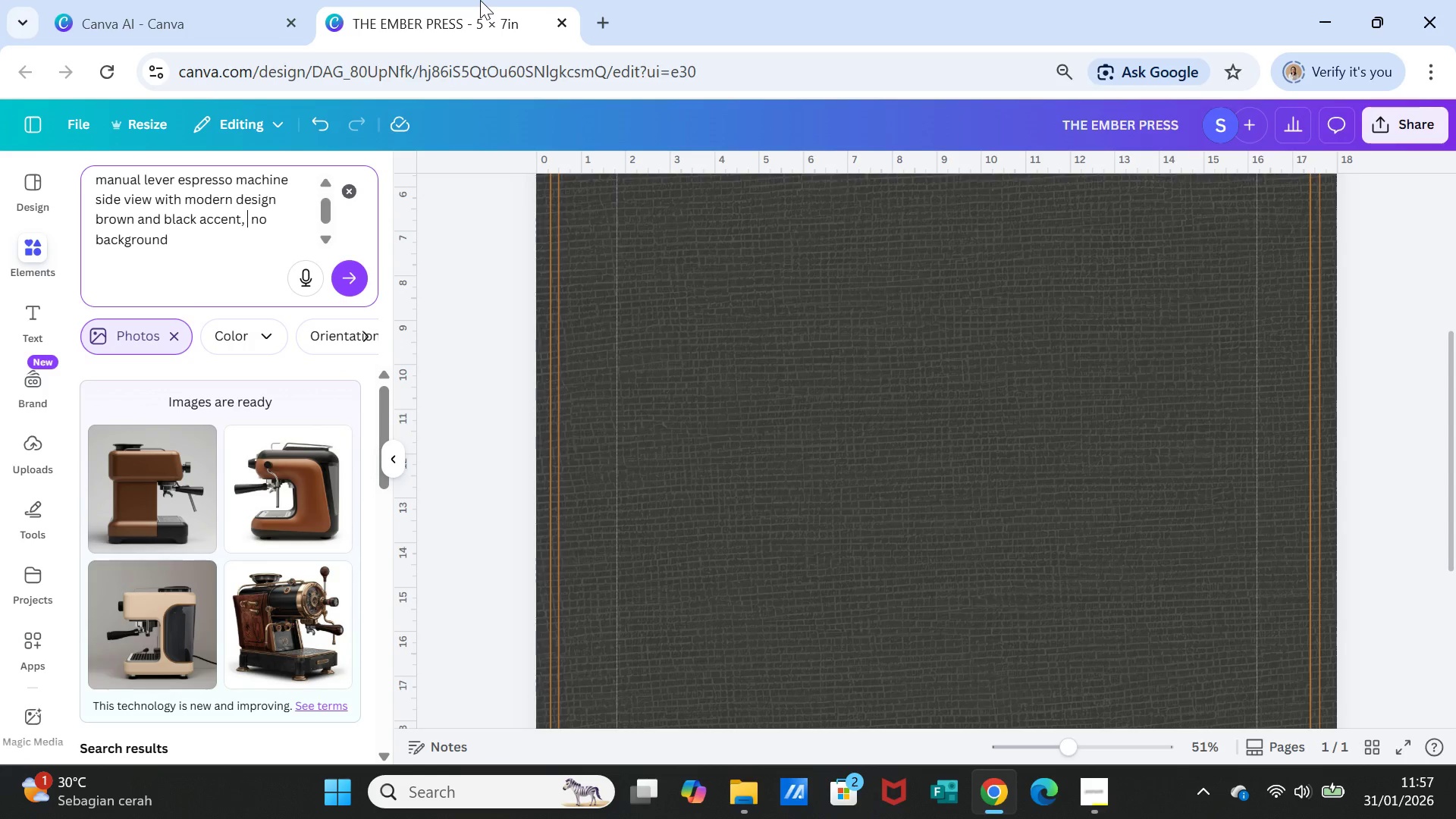 
key(Backspace)
 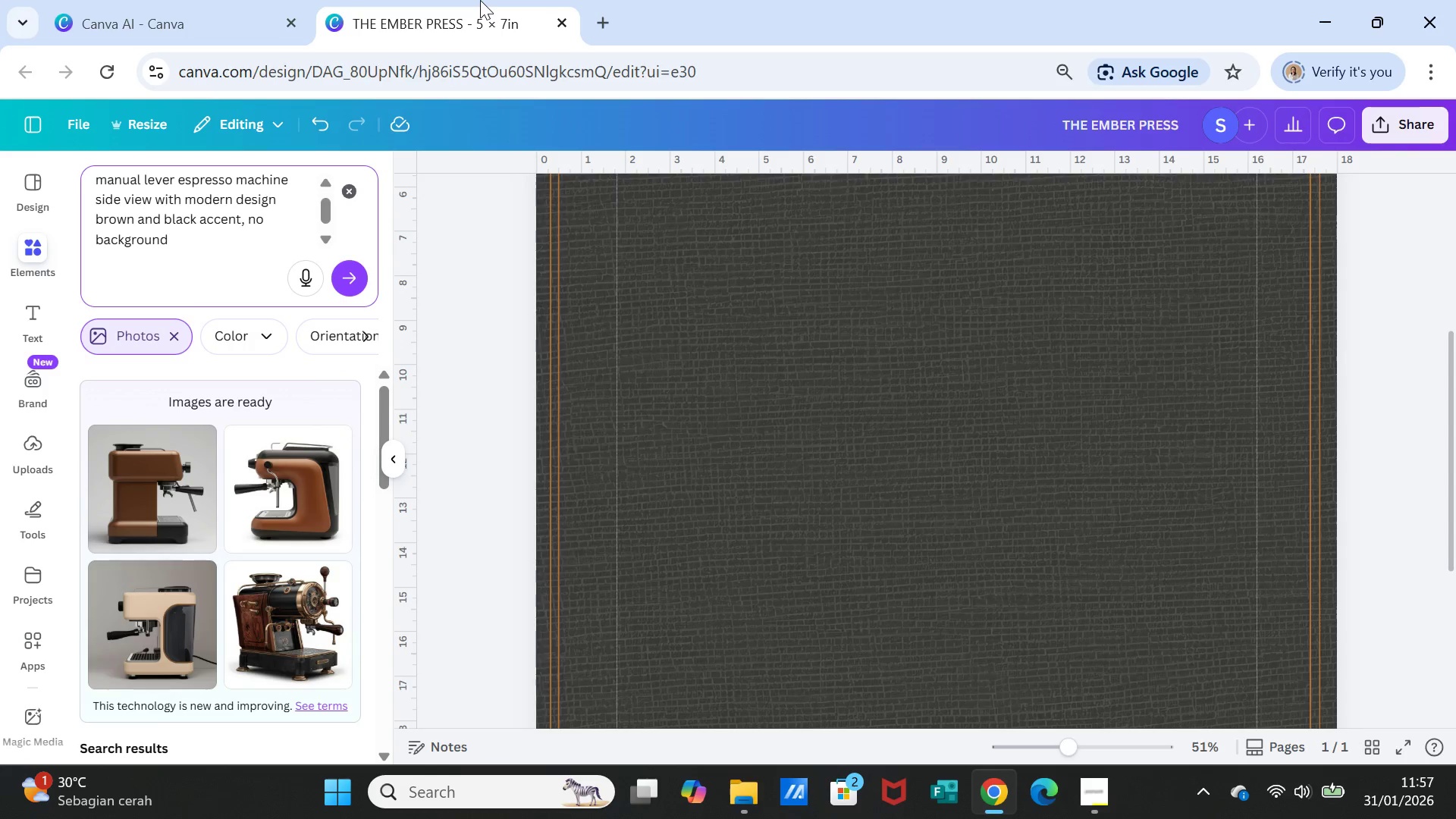 
key(Backspace)
 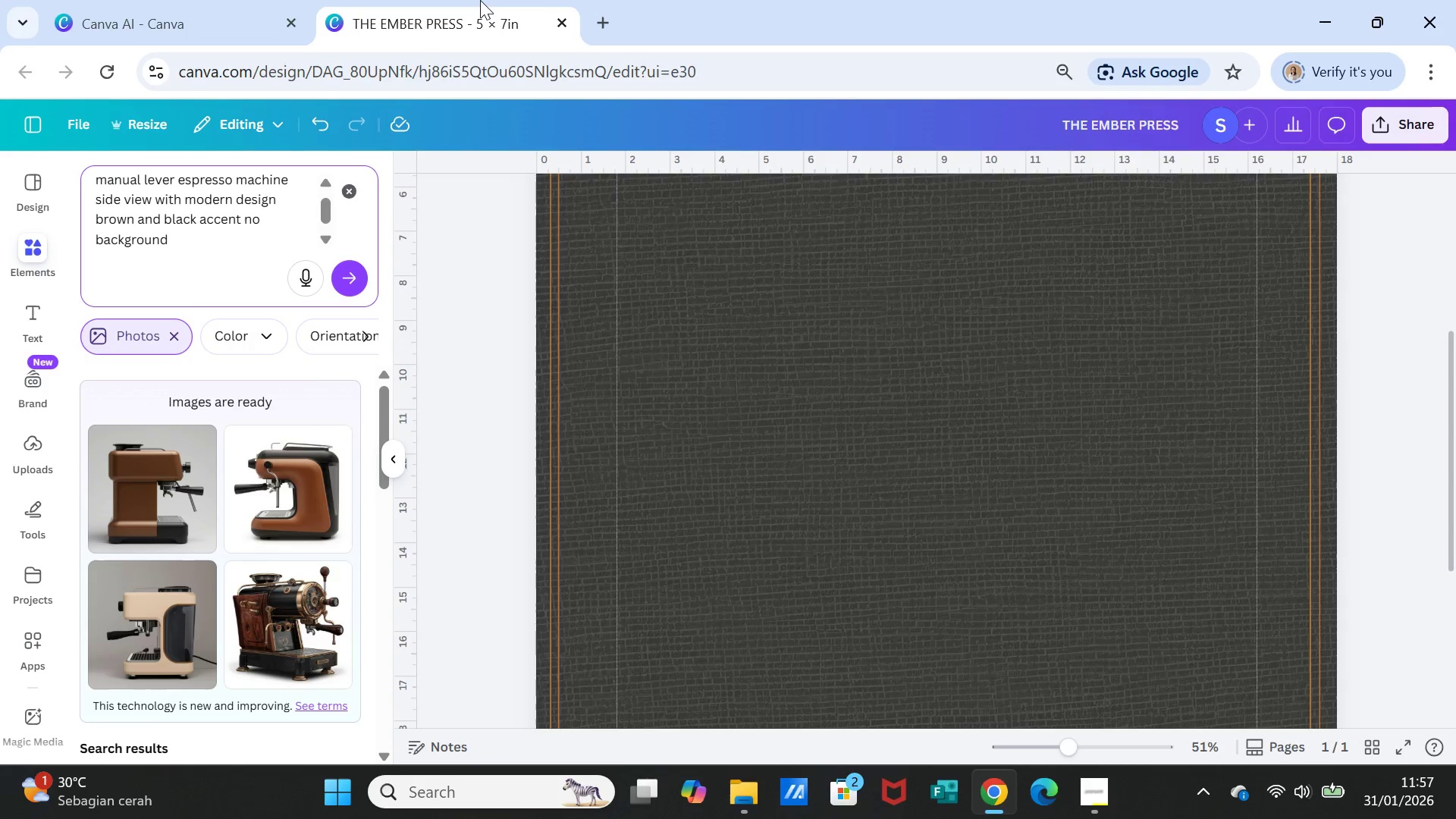 
key(Comma)
 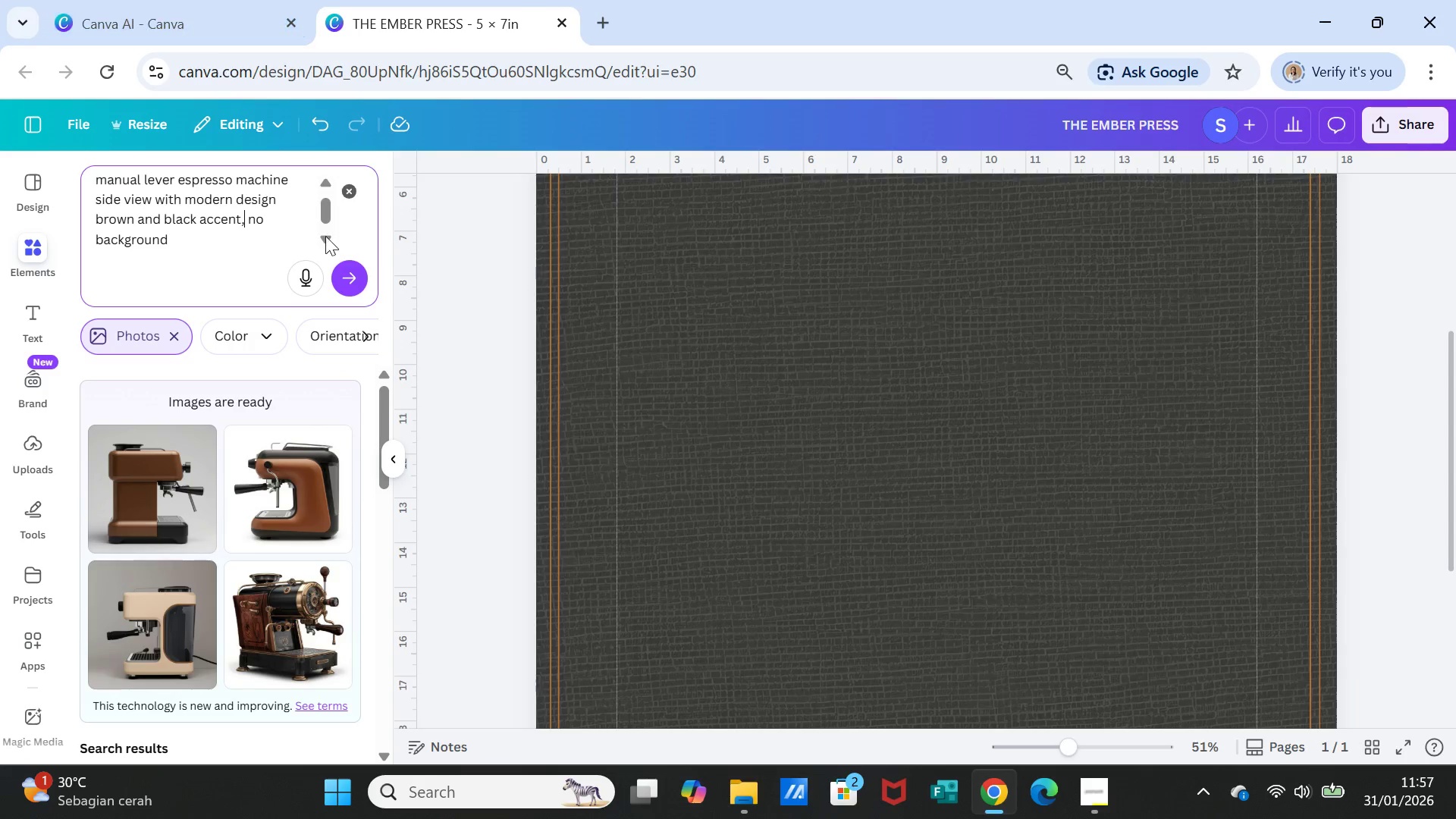 
left_click([341, 271])
 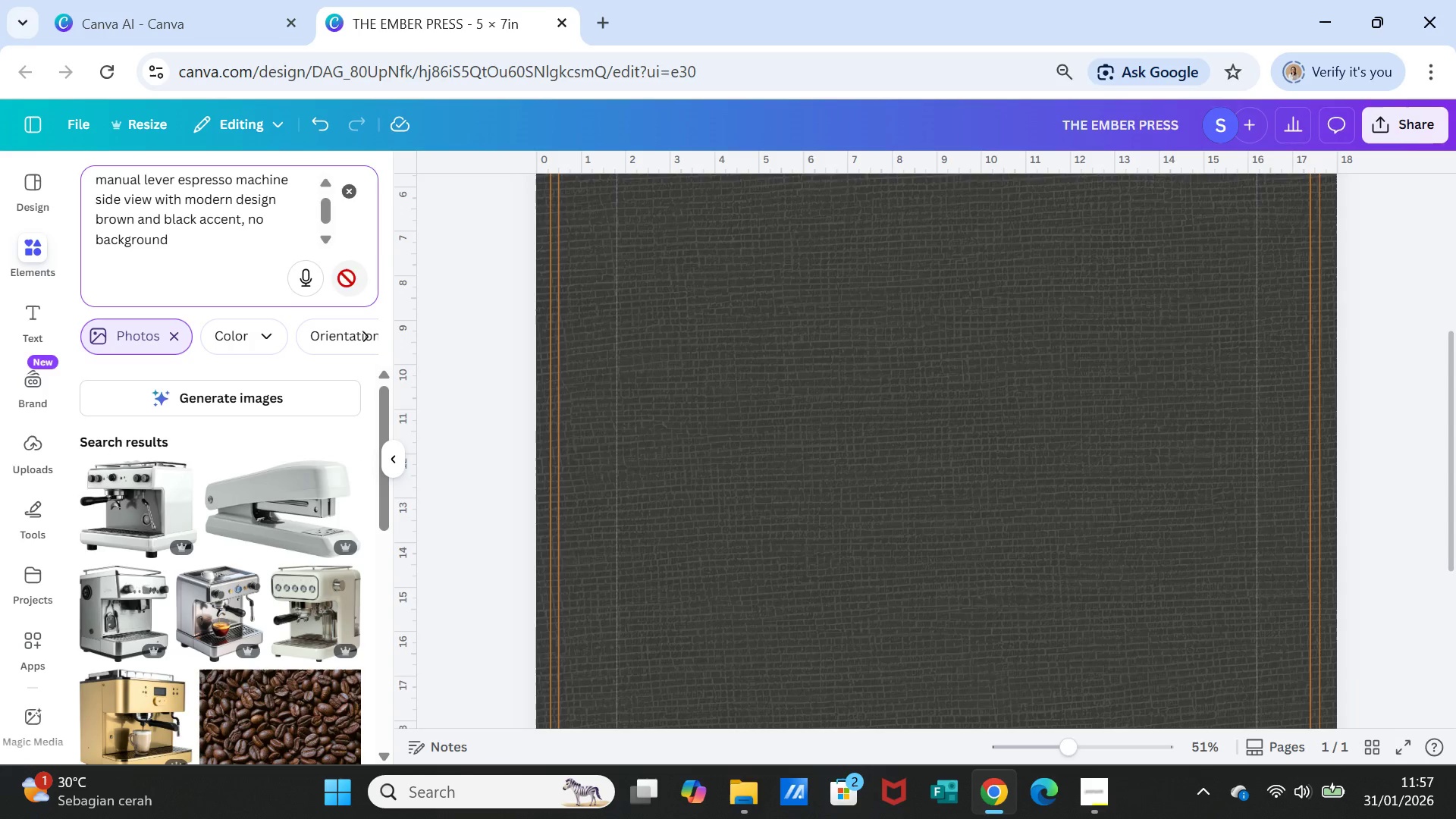 
left_click([210, 390])
 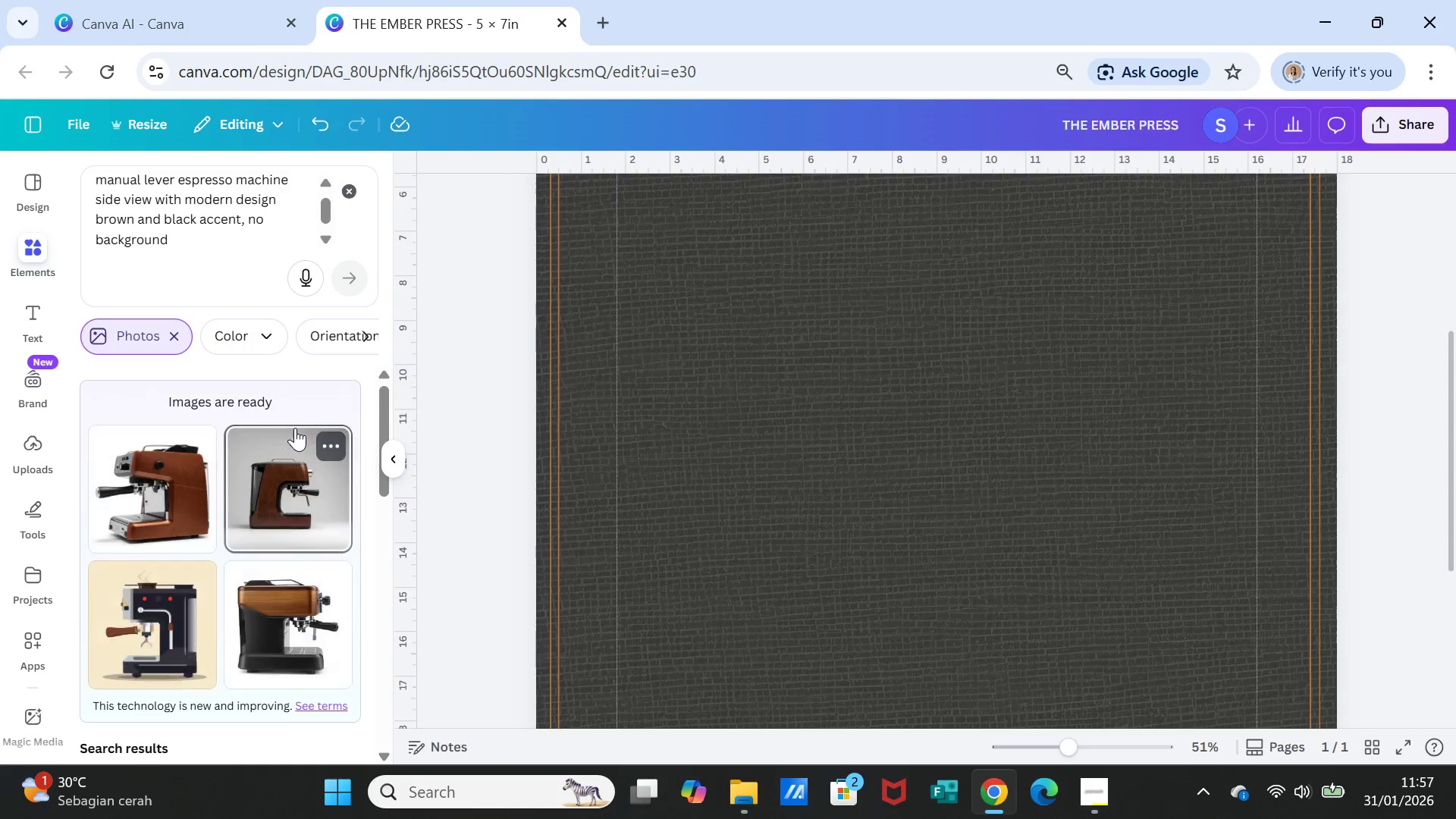 
wait(18.88)
 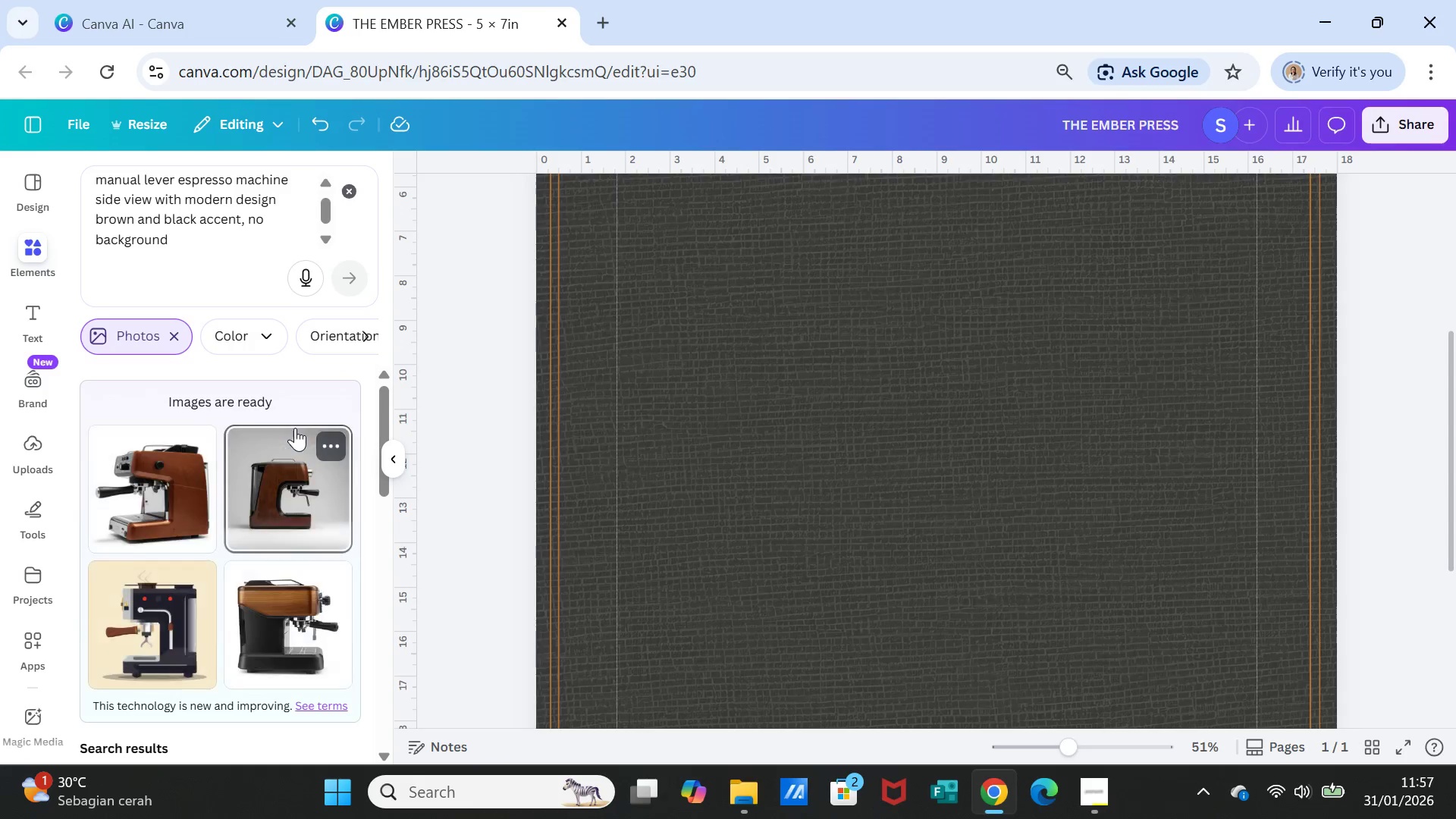 
left_click([148, 643])
 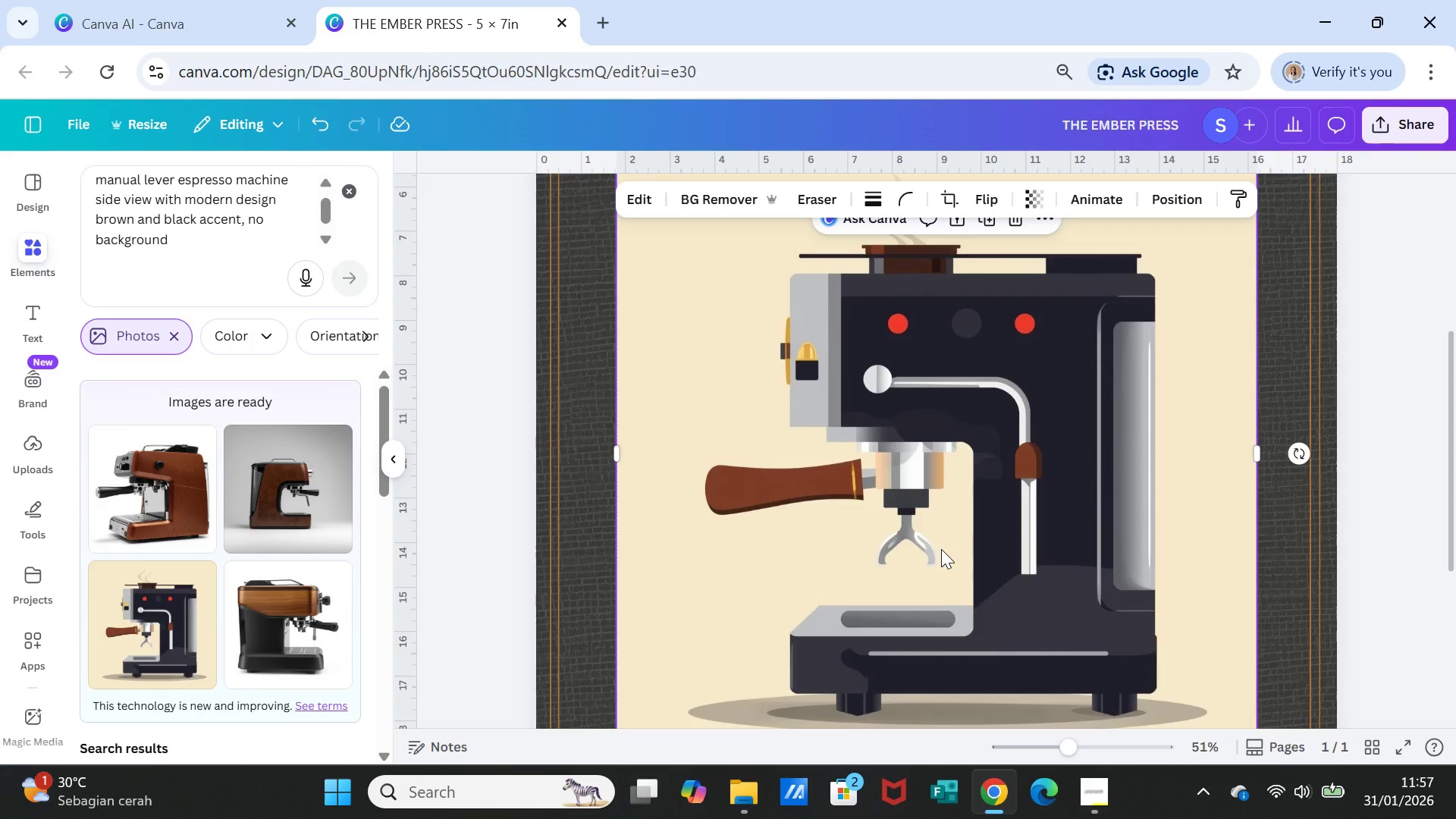 
key(Delete)
 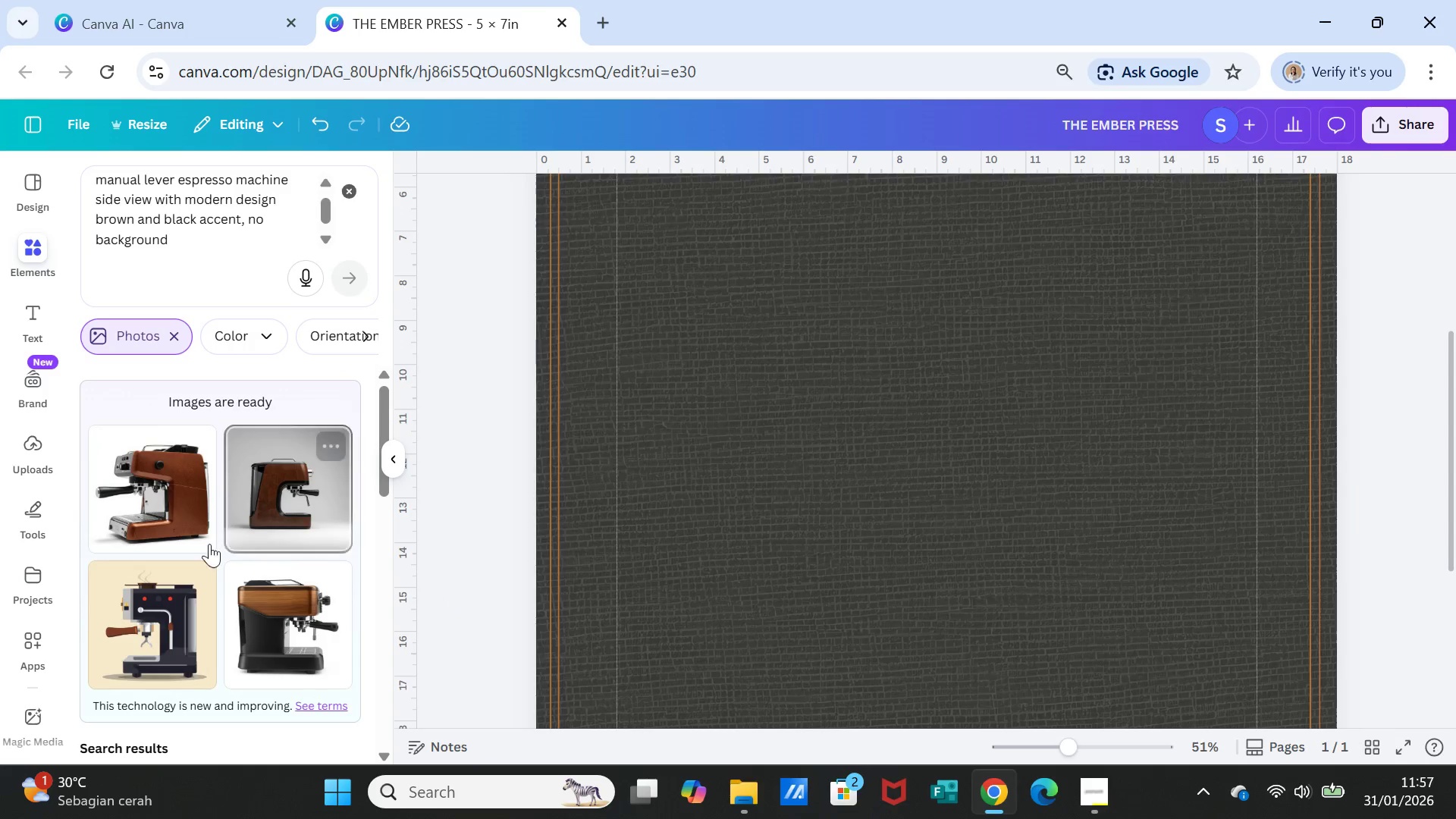 
left_click([170, 517])
 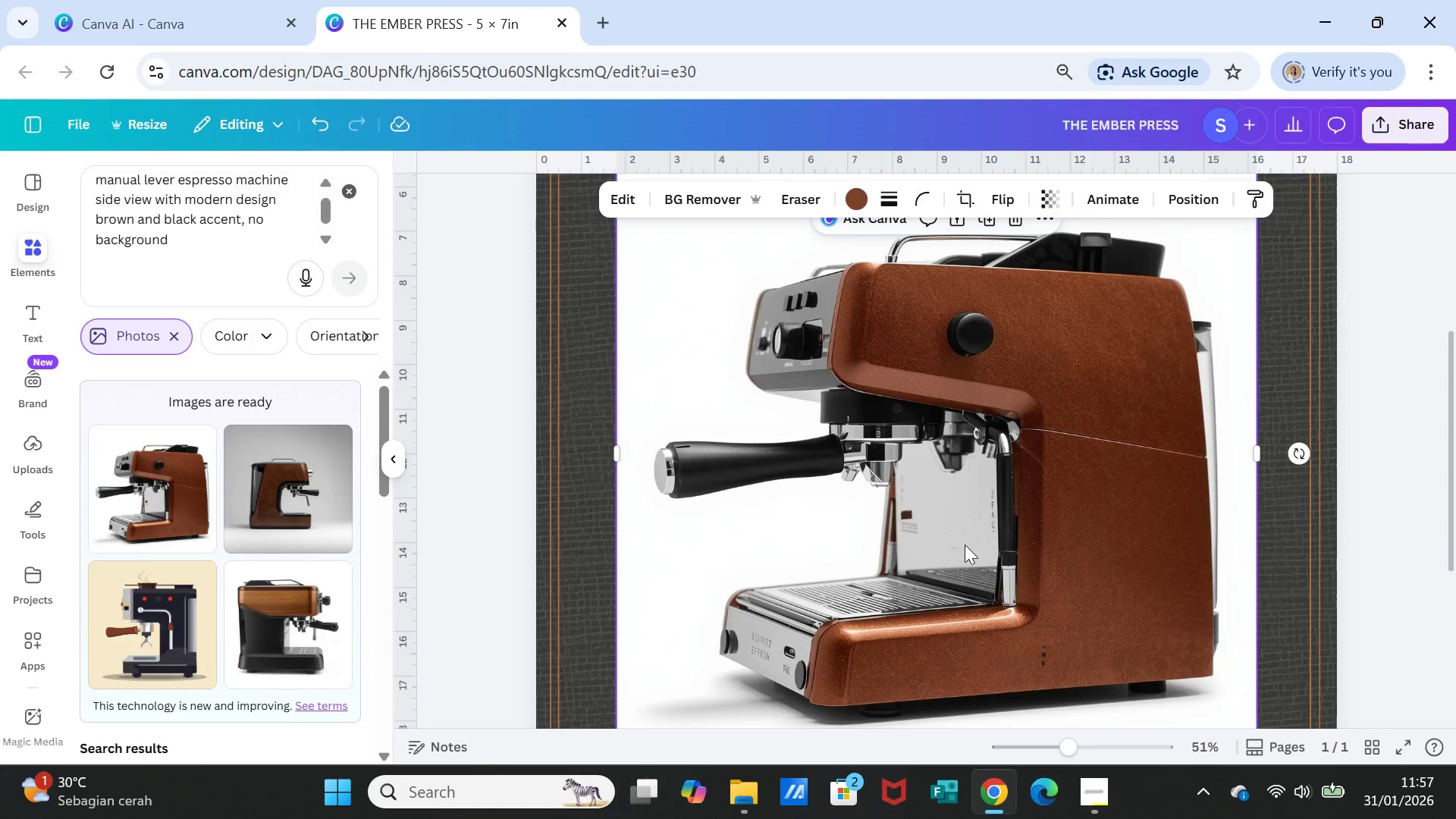 
scroll: coordinate [968, 547], scroll_direction: up, amount: 1.0
 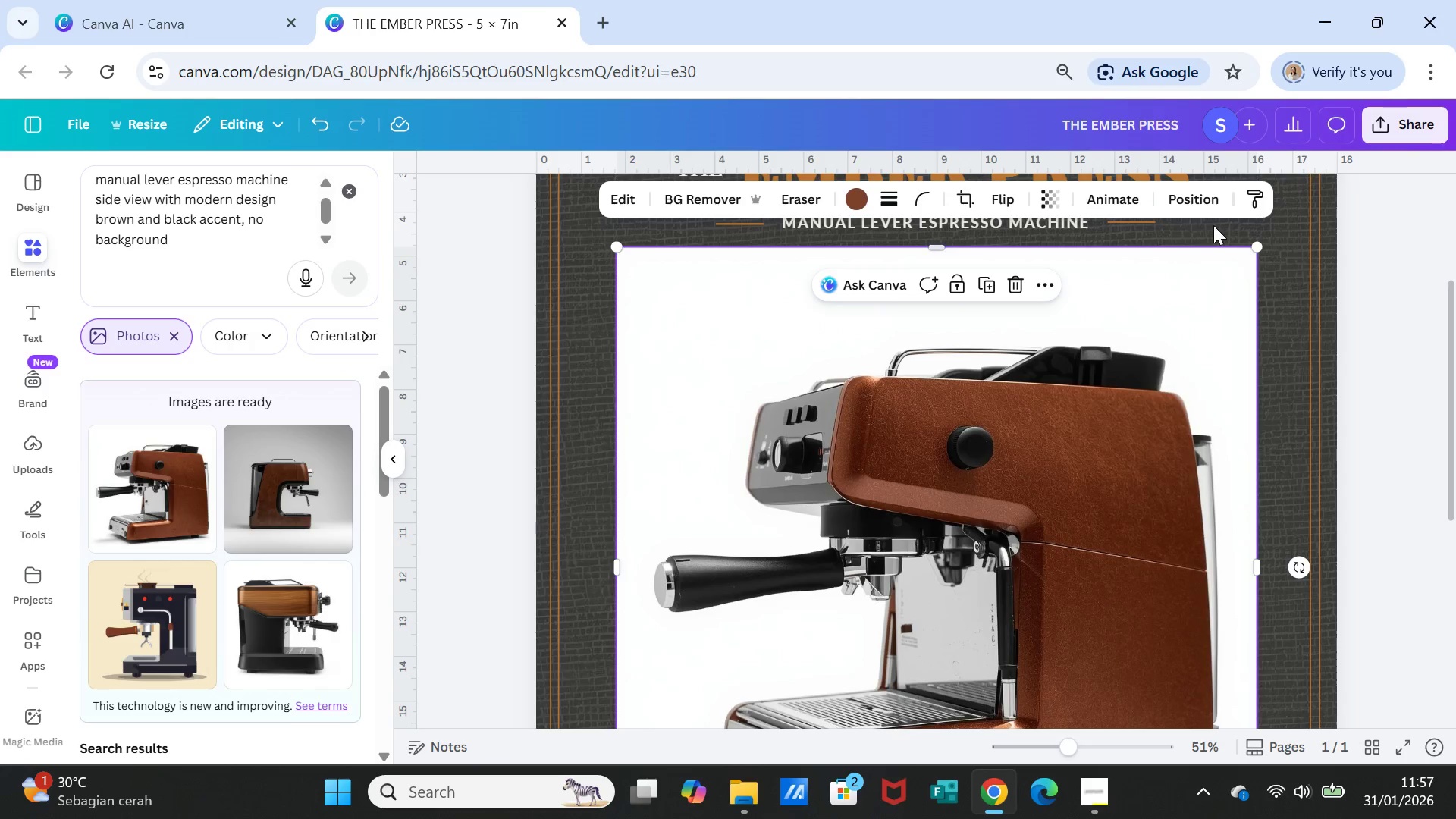 
left_click_drag(start_coordinate=[1253, 242], to_coordinate=[1061, 416])
 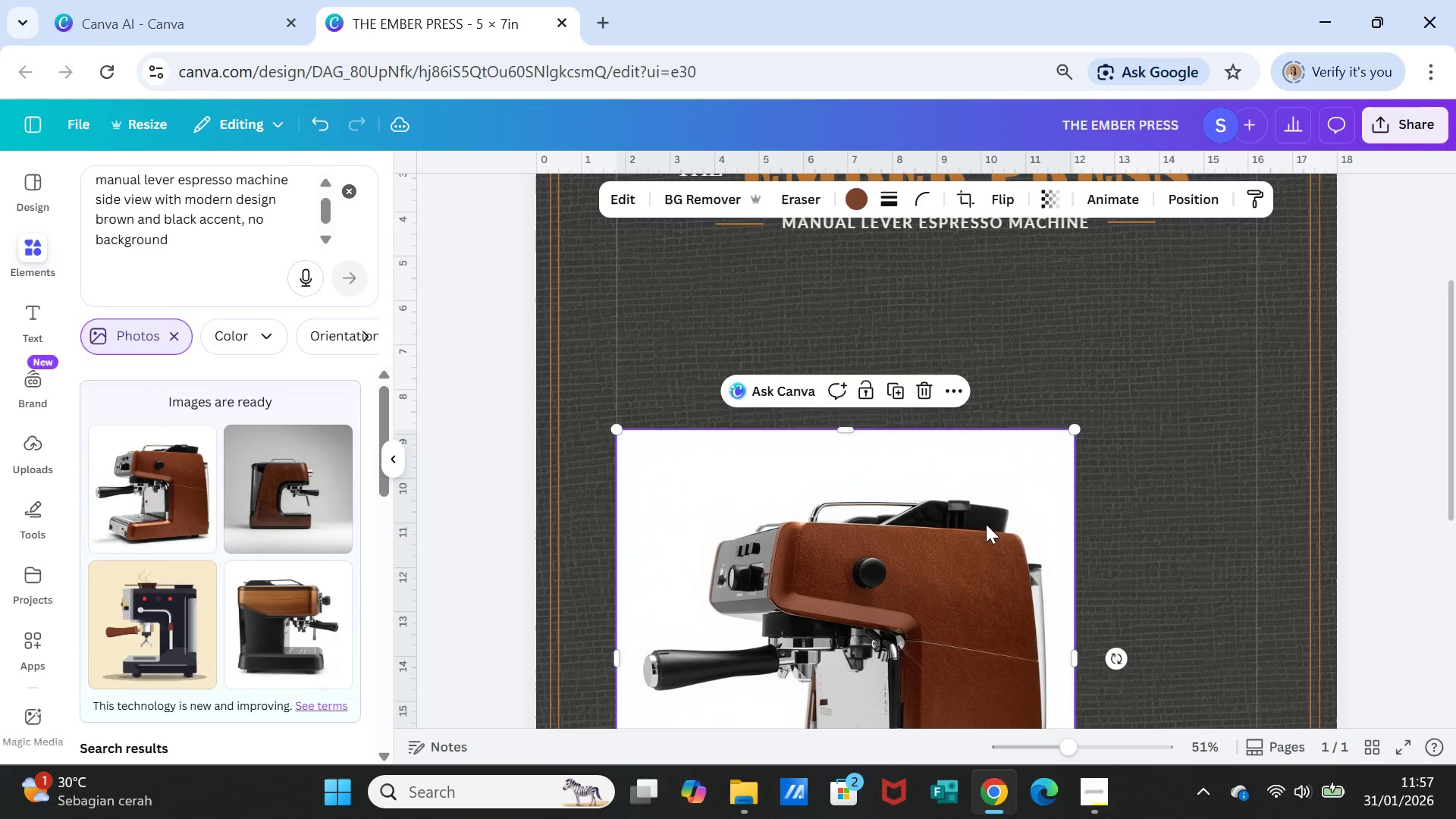 
left_click_drag(start_coordinate=[969, 537], to_coordinate=[1075, 404])
 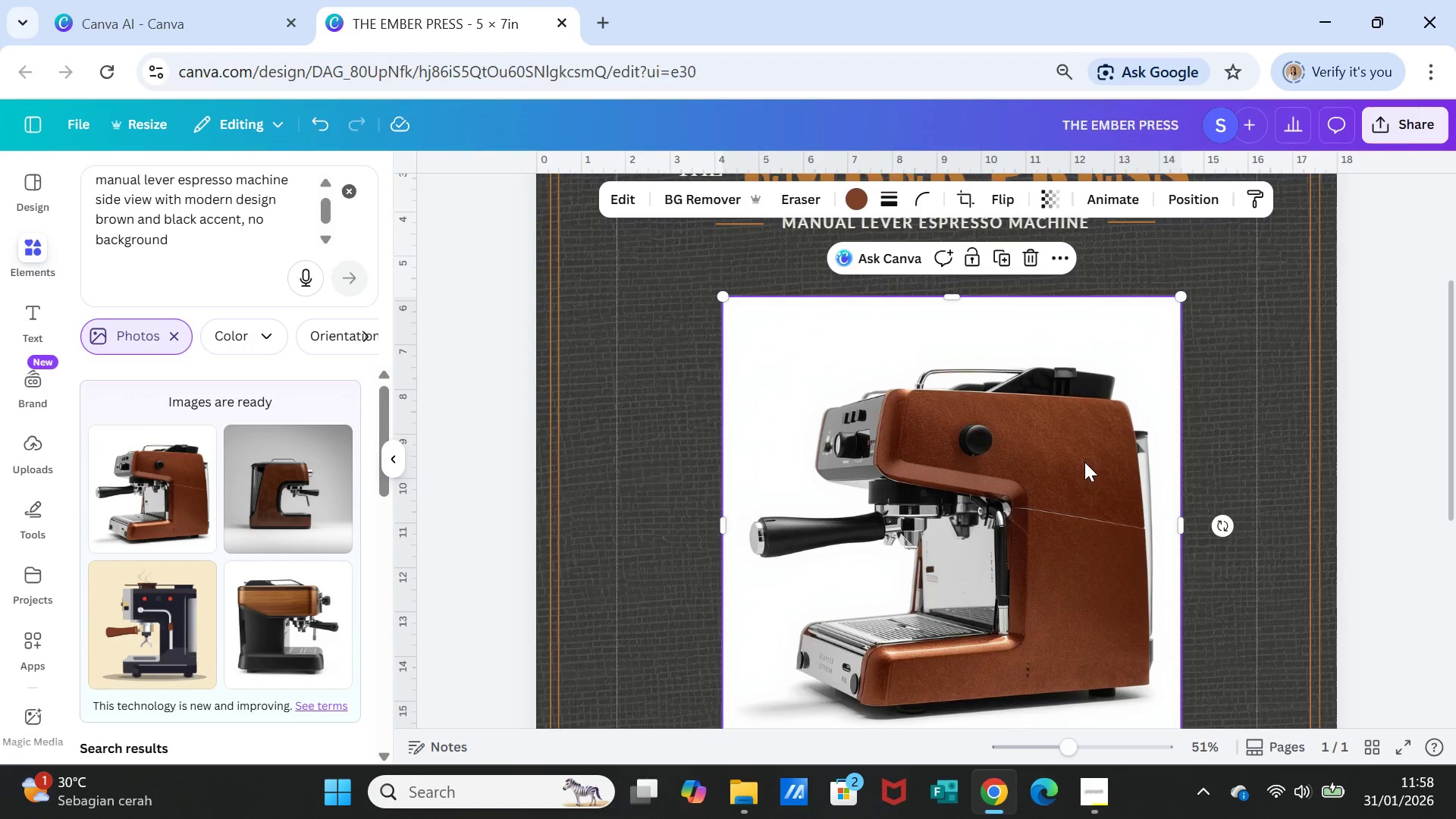 
scroll: coordinate [1082, 460], scroll_direction: down, amount: 5.0
 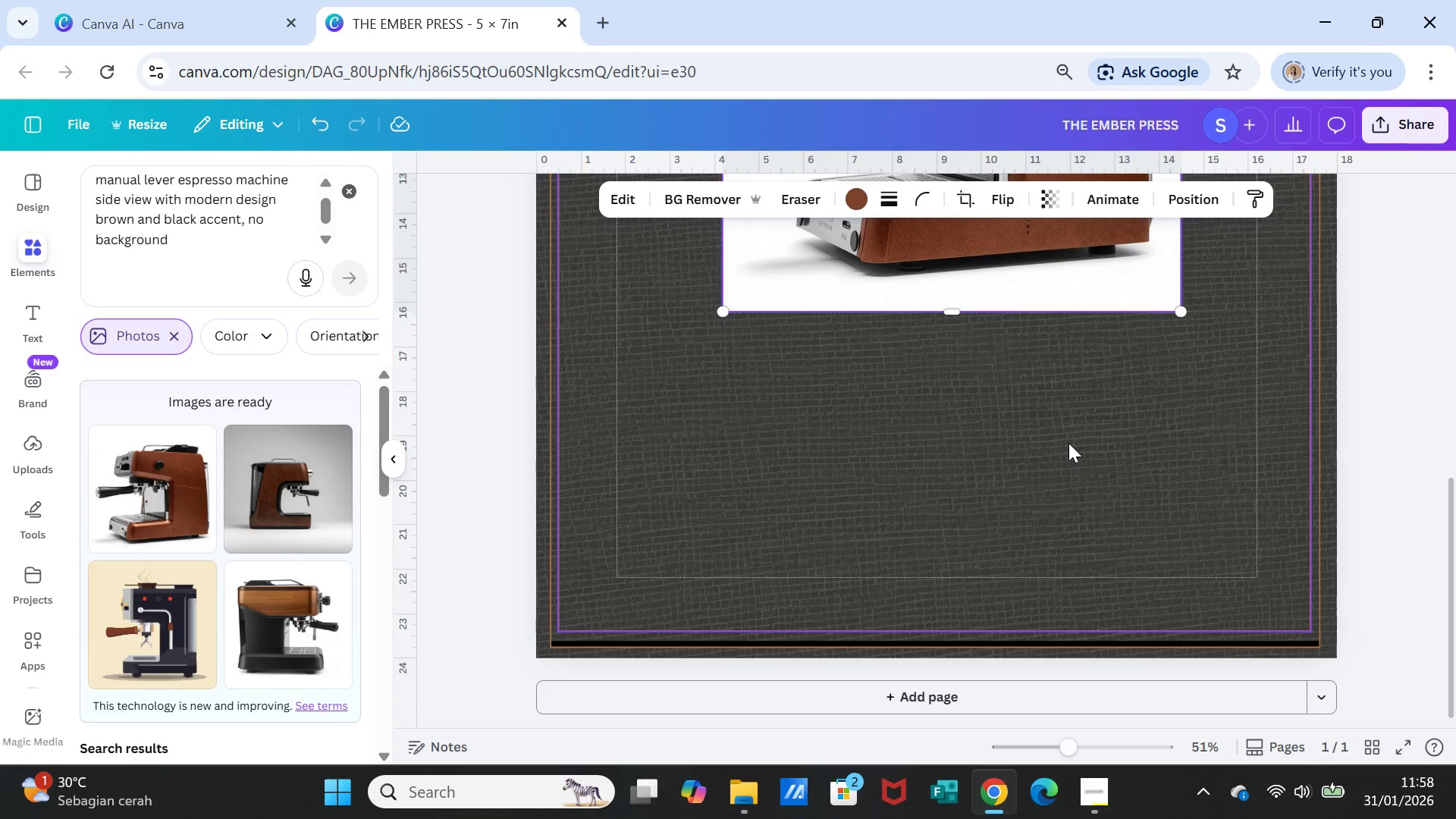 
scroll: coordinate [1066, 444], scroll_direction: up, amount: 5.0
 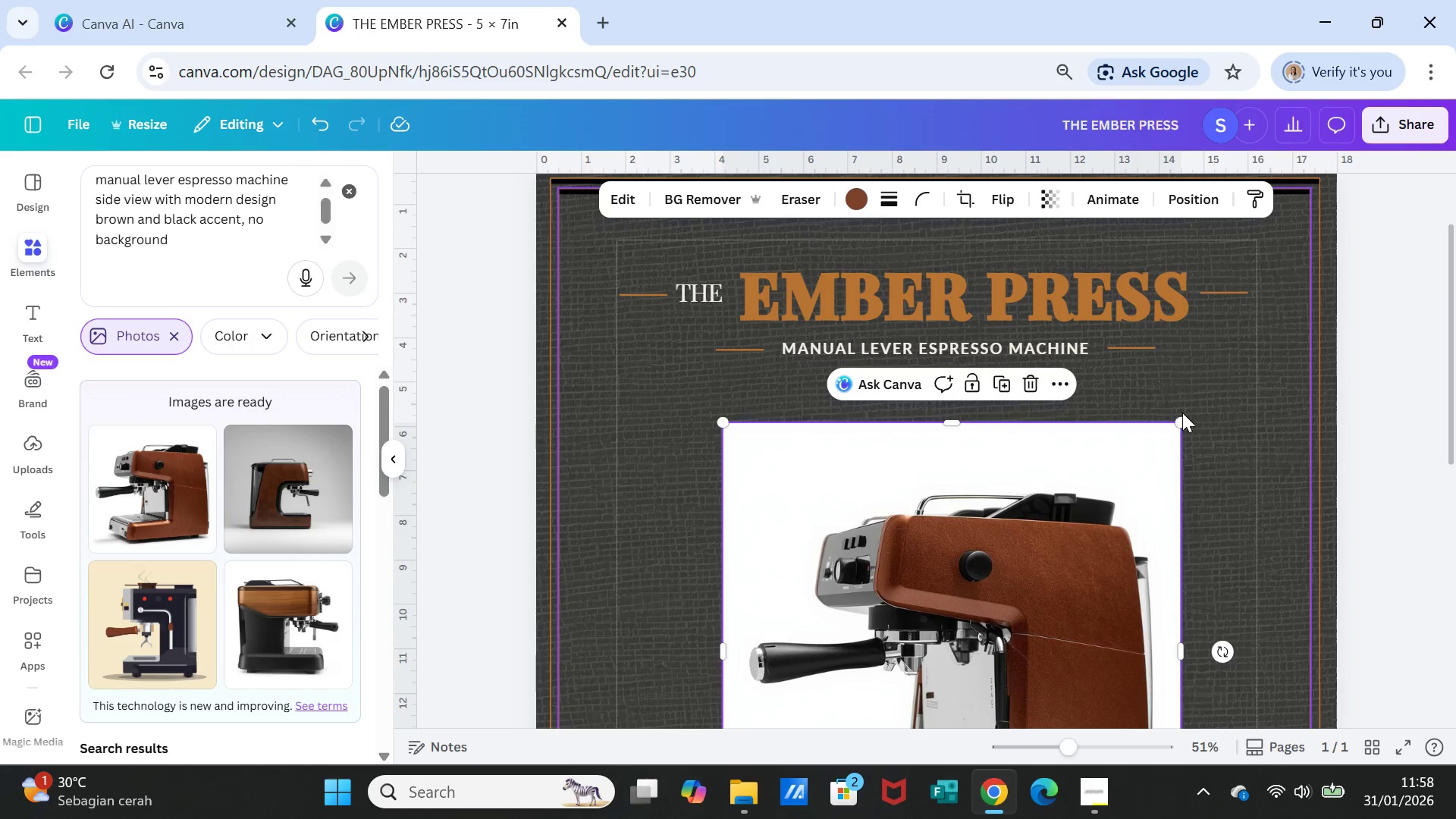 
left_click_drag(start_coordinate=[1183, 416], to_coordinate=[1144, 445])
 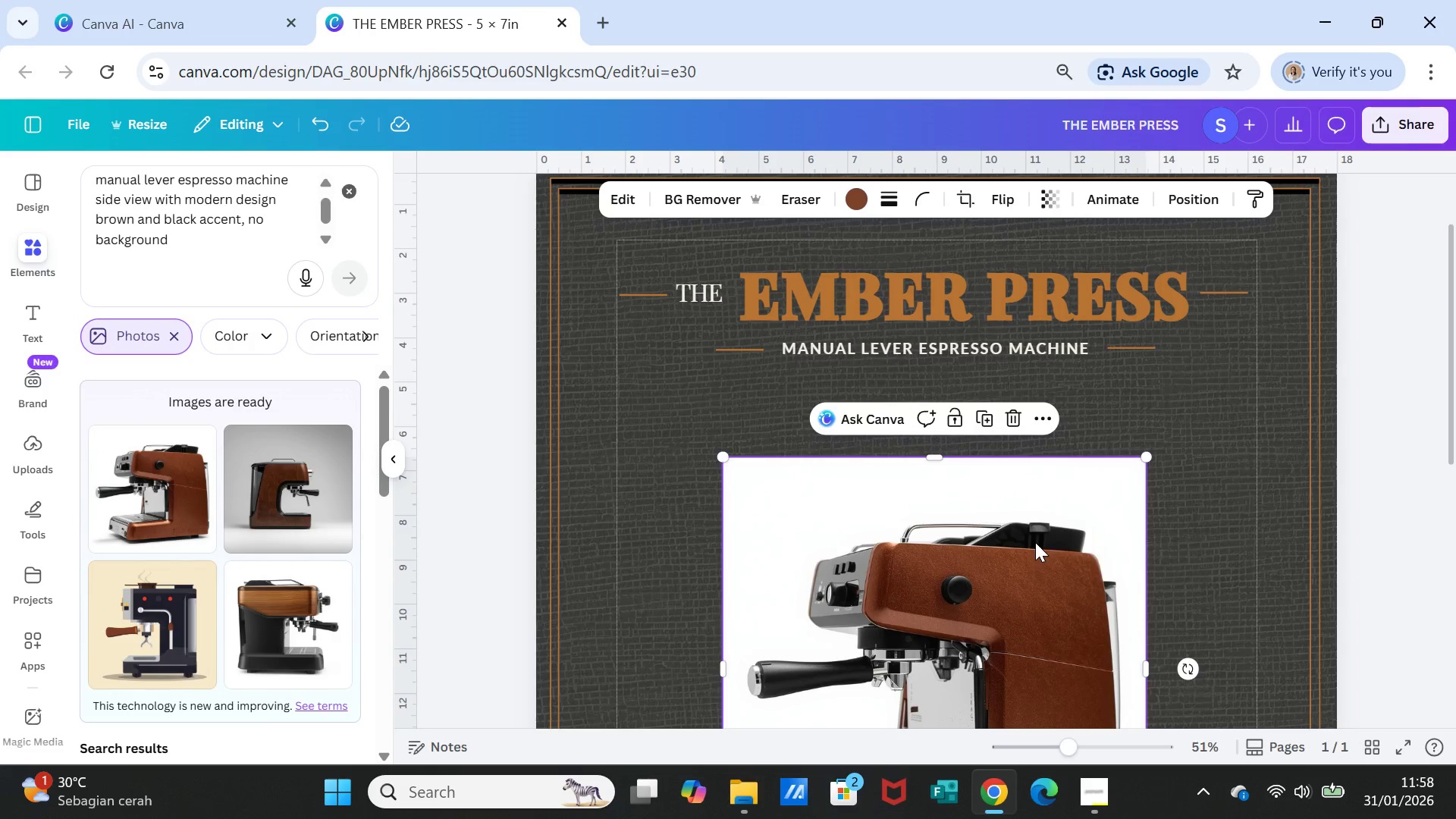 
left_click_drag(start_coordinate=[1035, 542], to_coordinate=[1056, 466])
 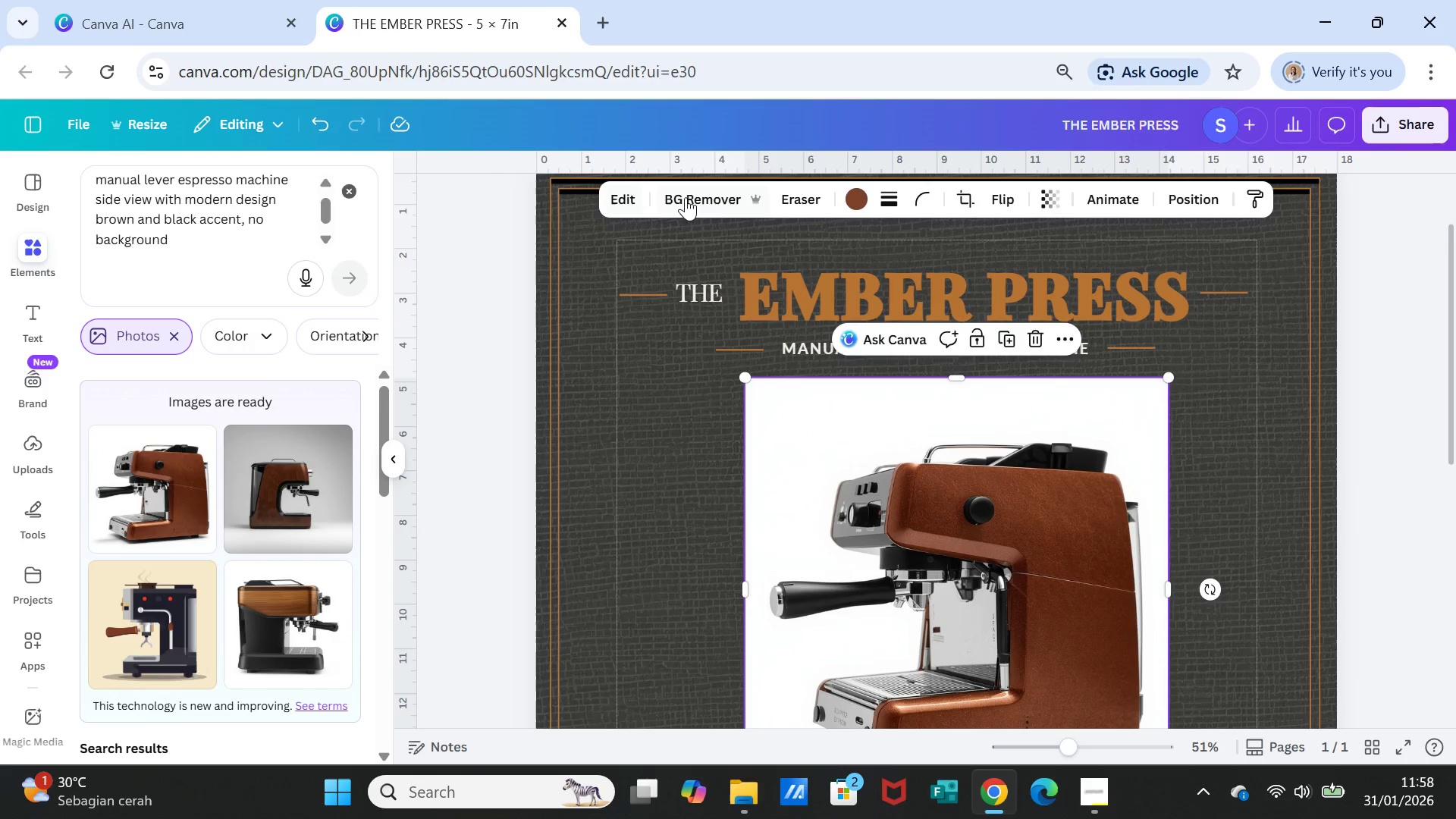 
left_click([689, 196])
 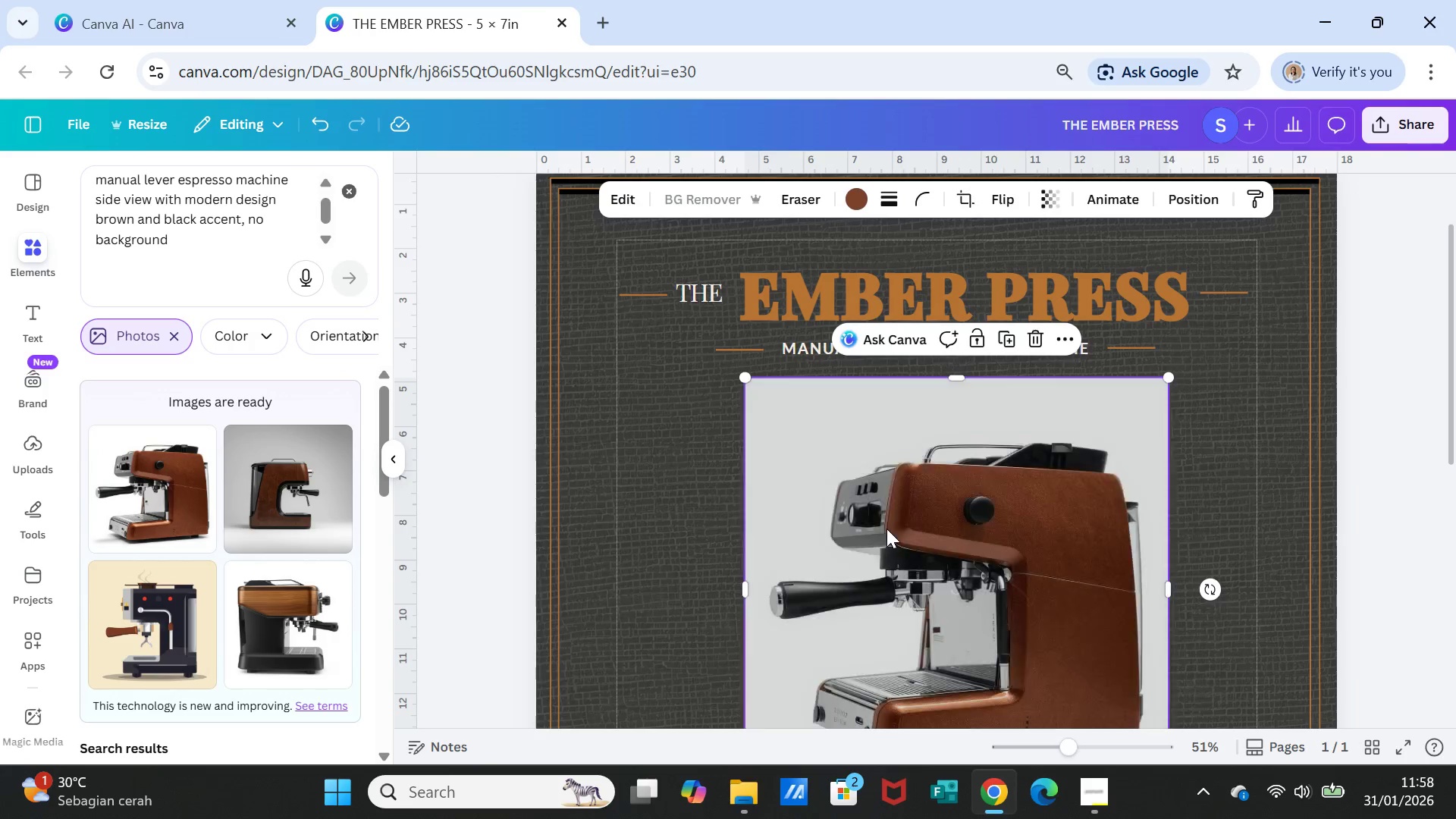 
wait(5.2)
 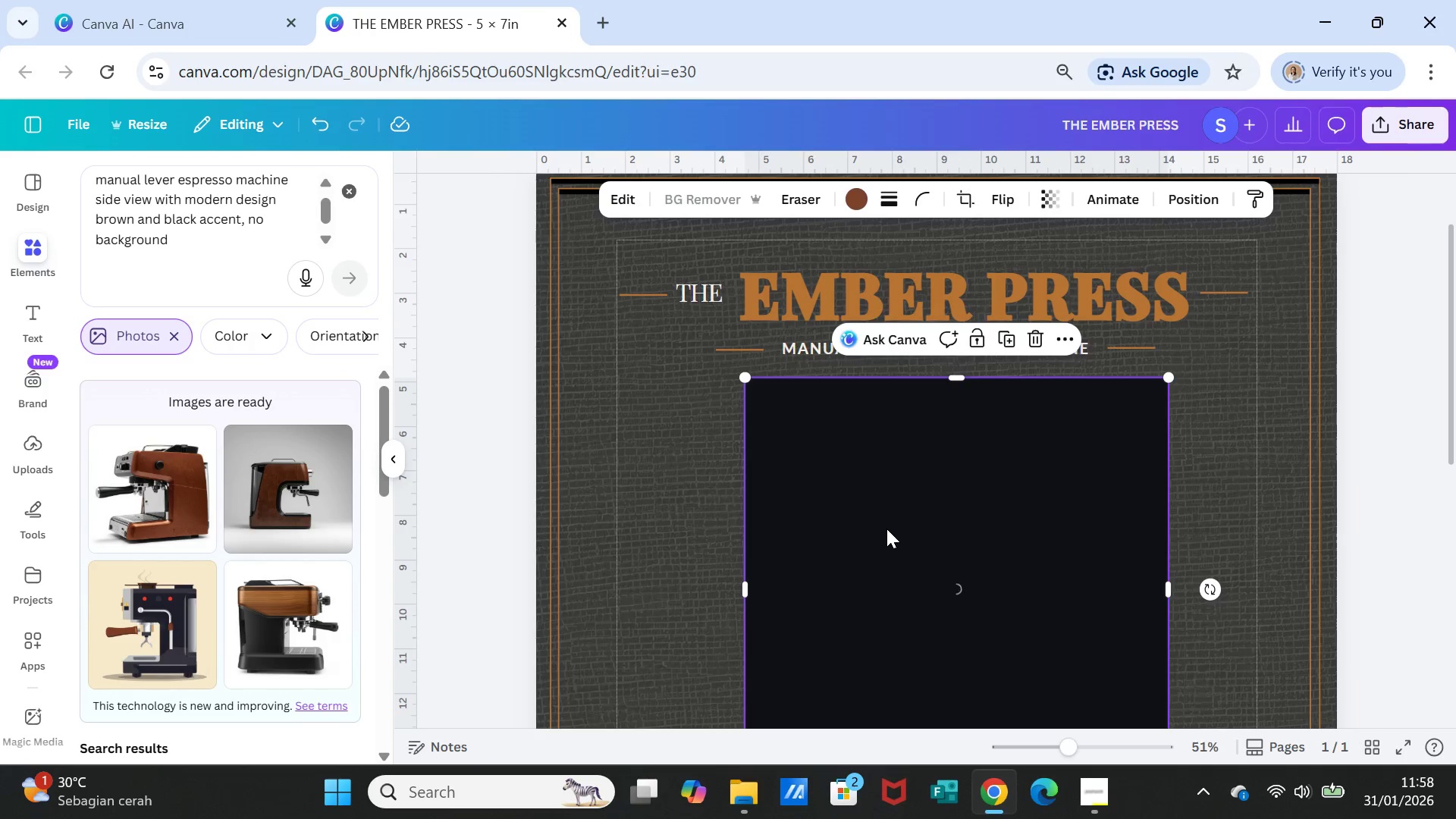 
left_click([1219, 498])
 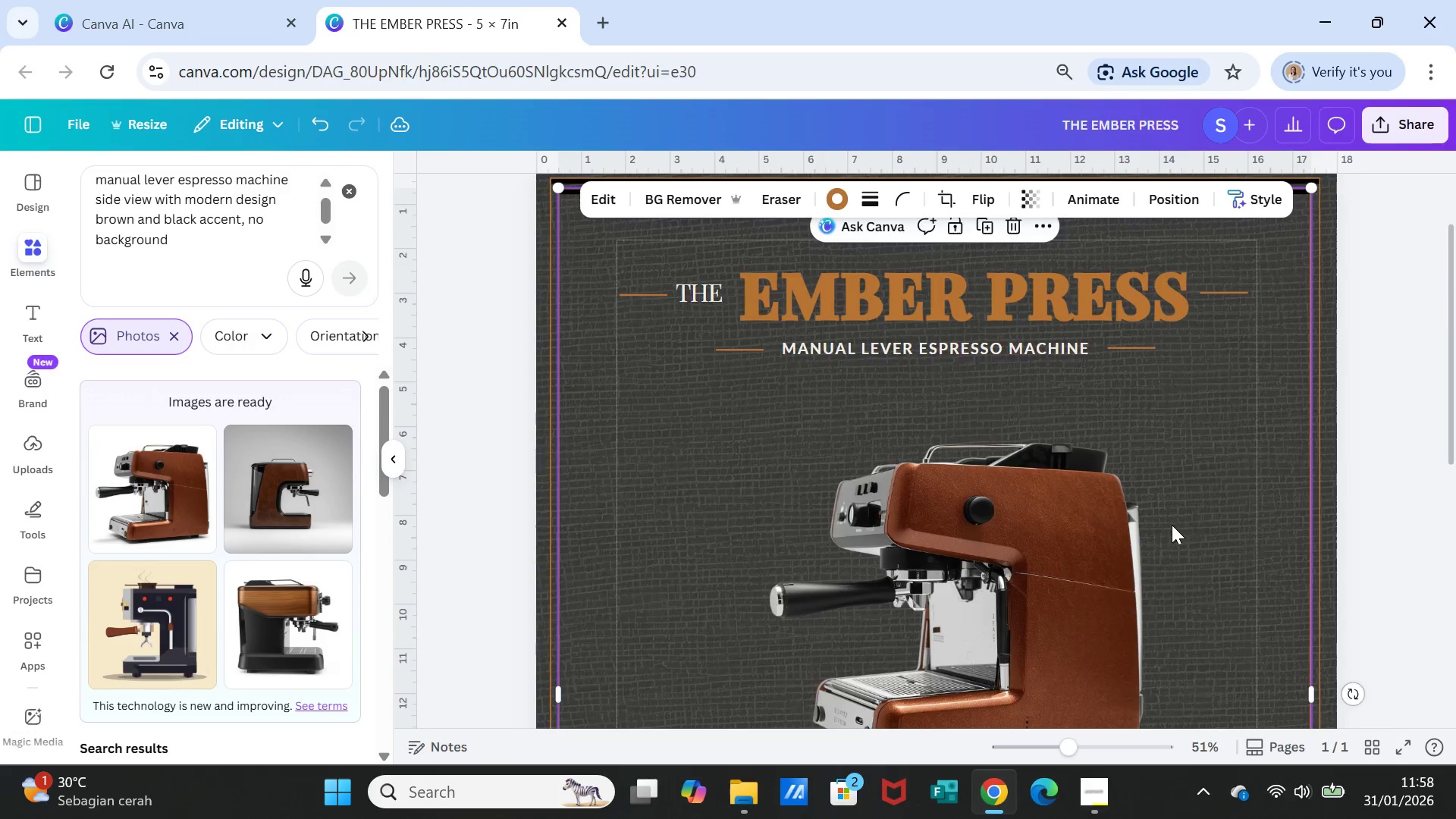 
scroll: coordinate [1172, 525], scroll_direction: down, amount: 2.0
 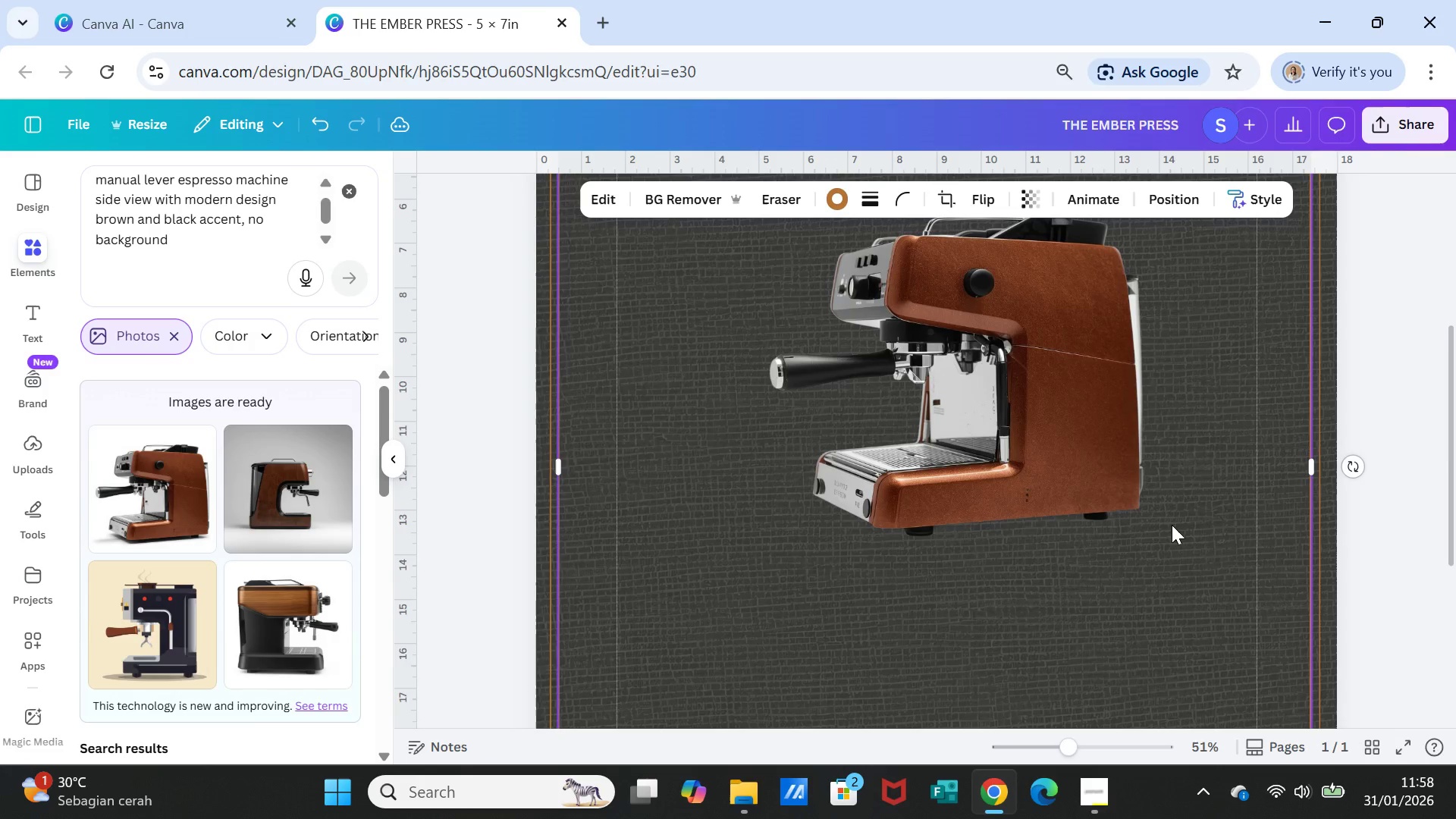 
scroll: coordinate [1172, 525], scroll_direction: up, amount: 1.0
 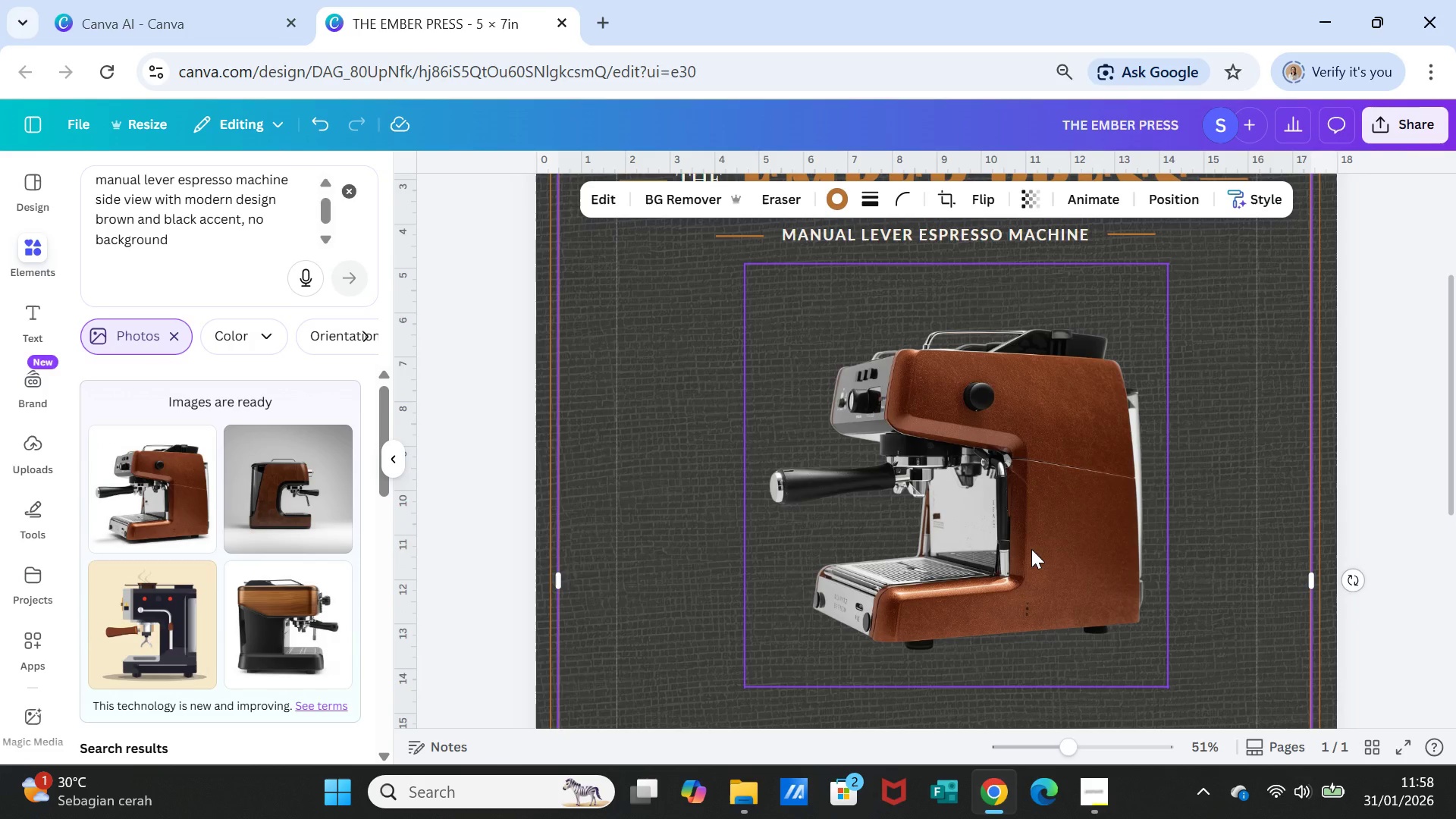 
wait(5.13)
 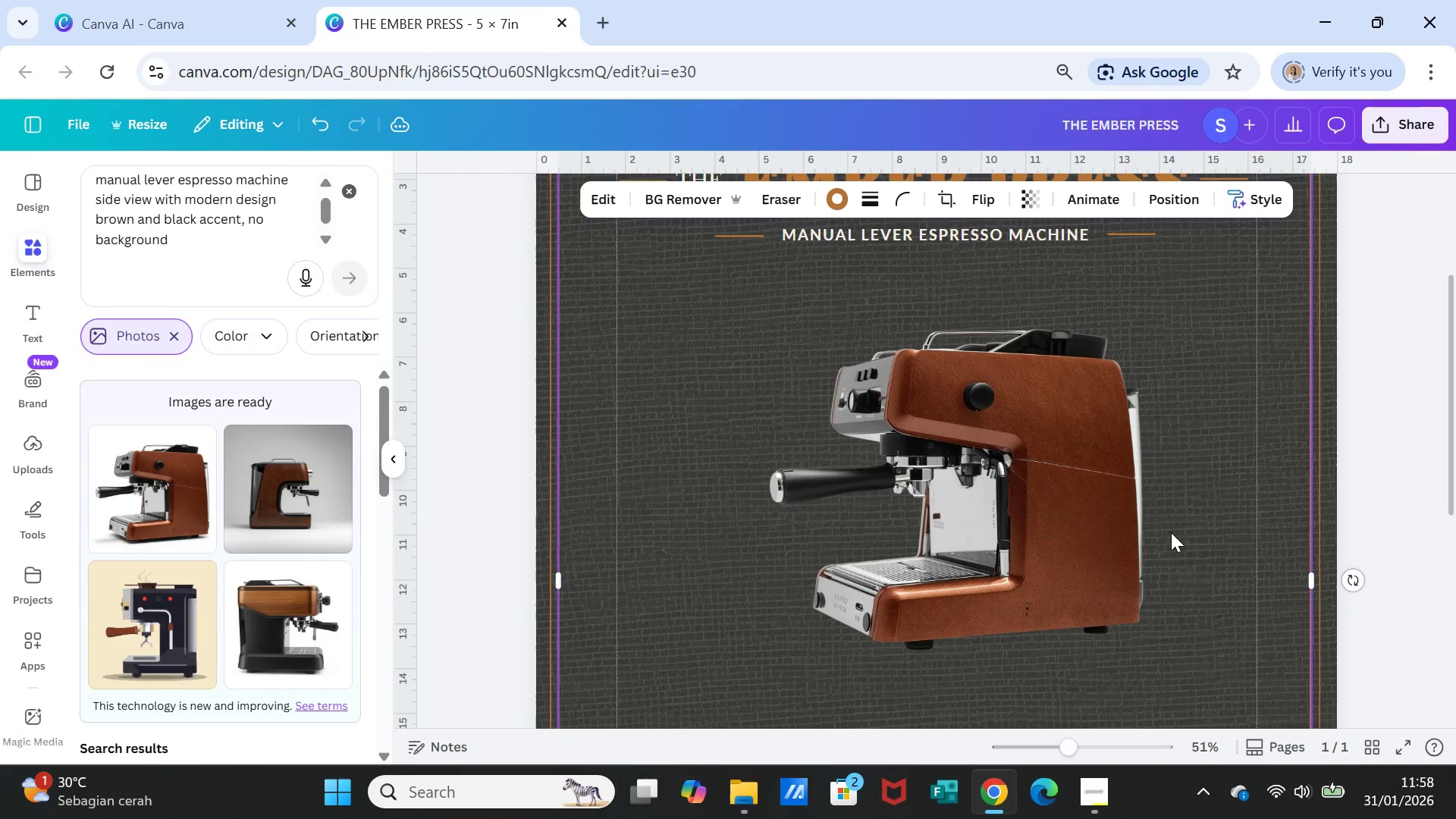 
left_click([1031, 549])
 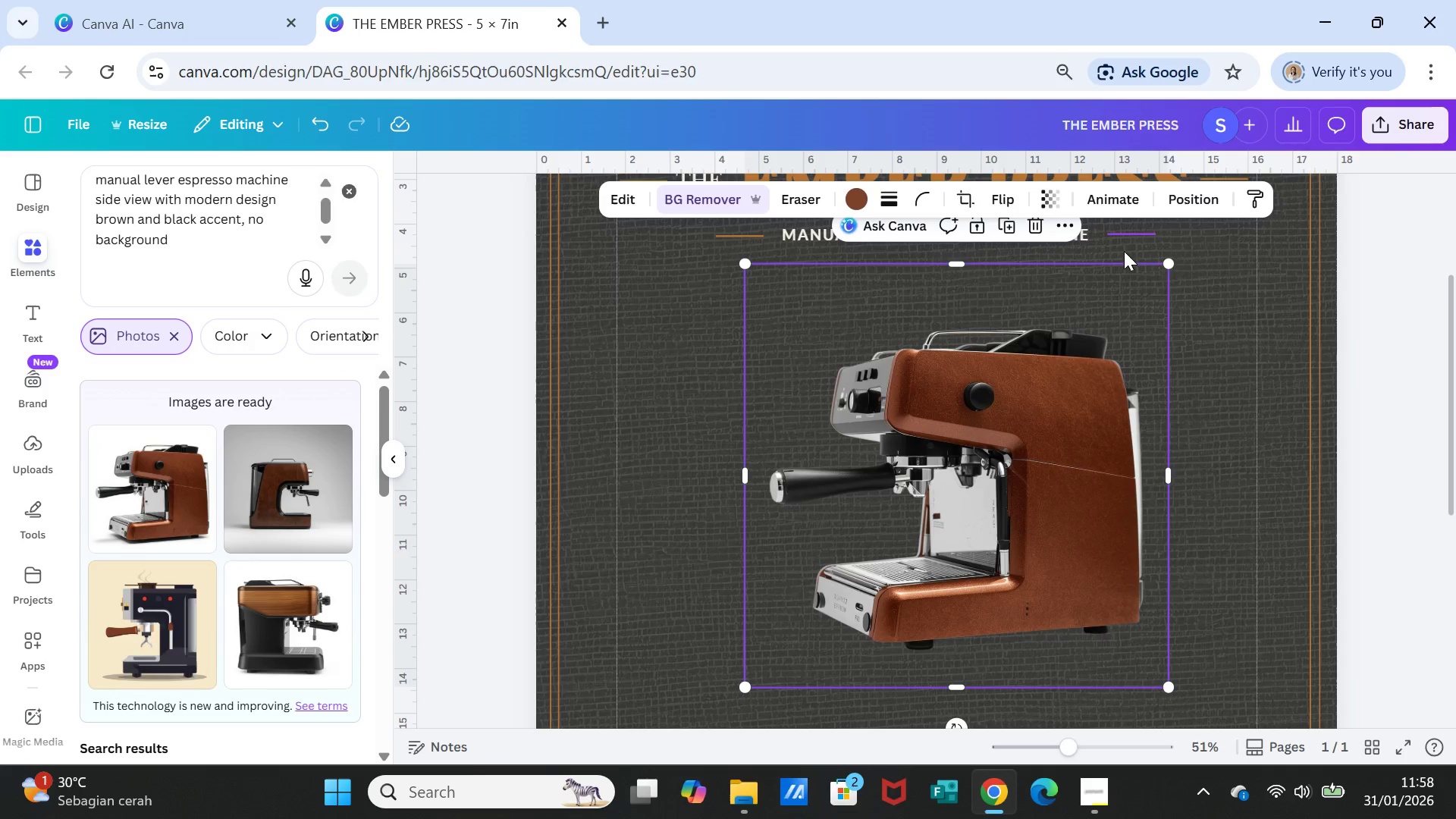 
wait(6.66)
 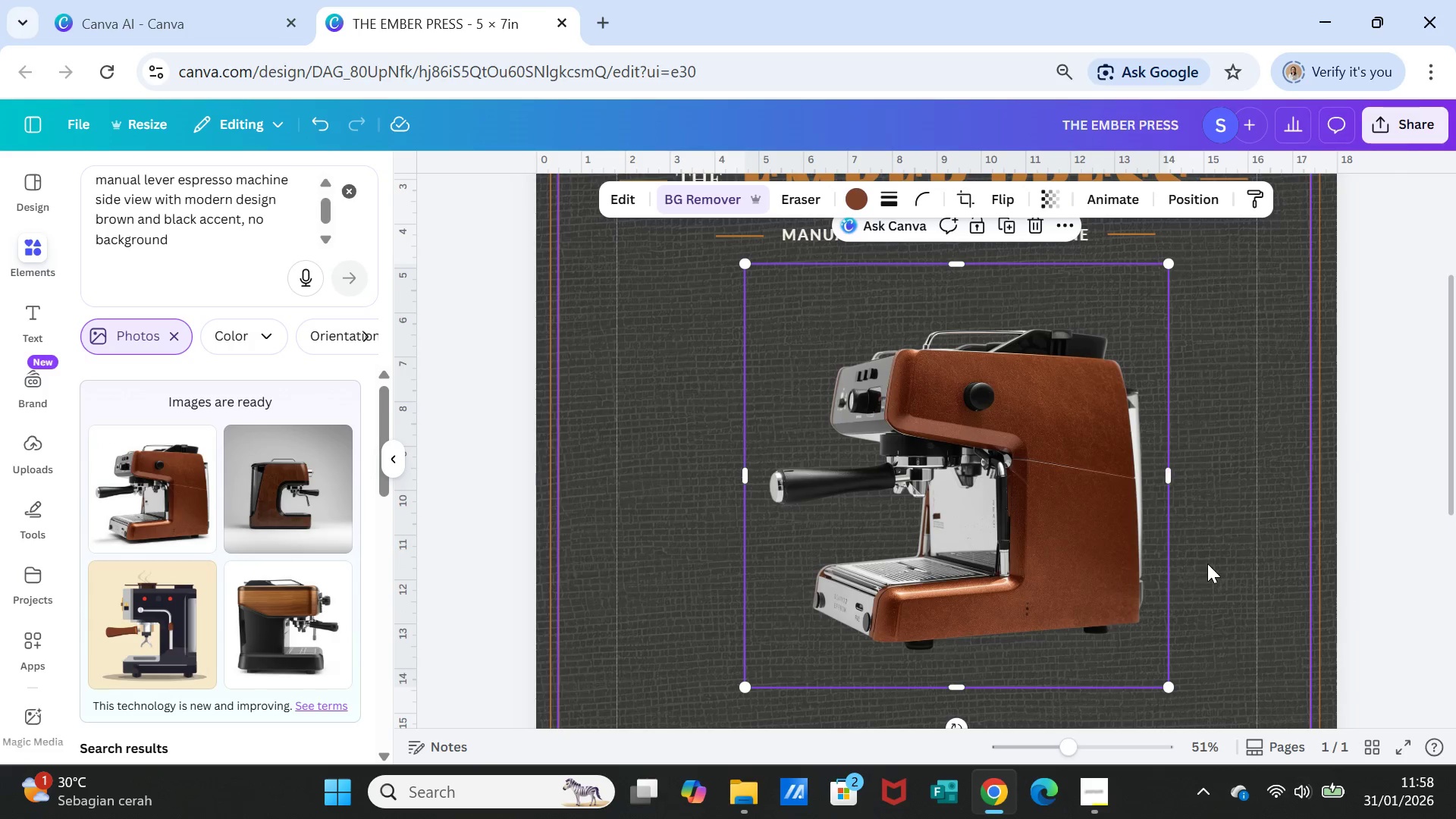 
left_click([622, 193])
 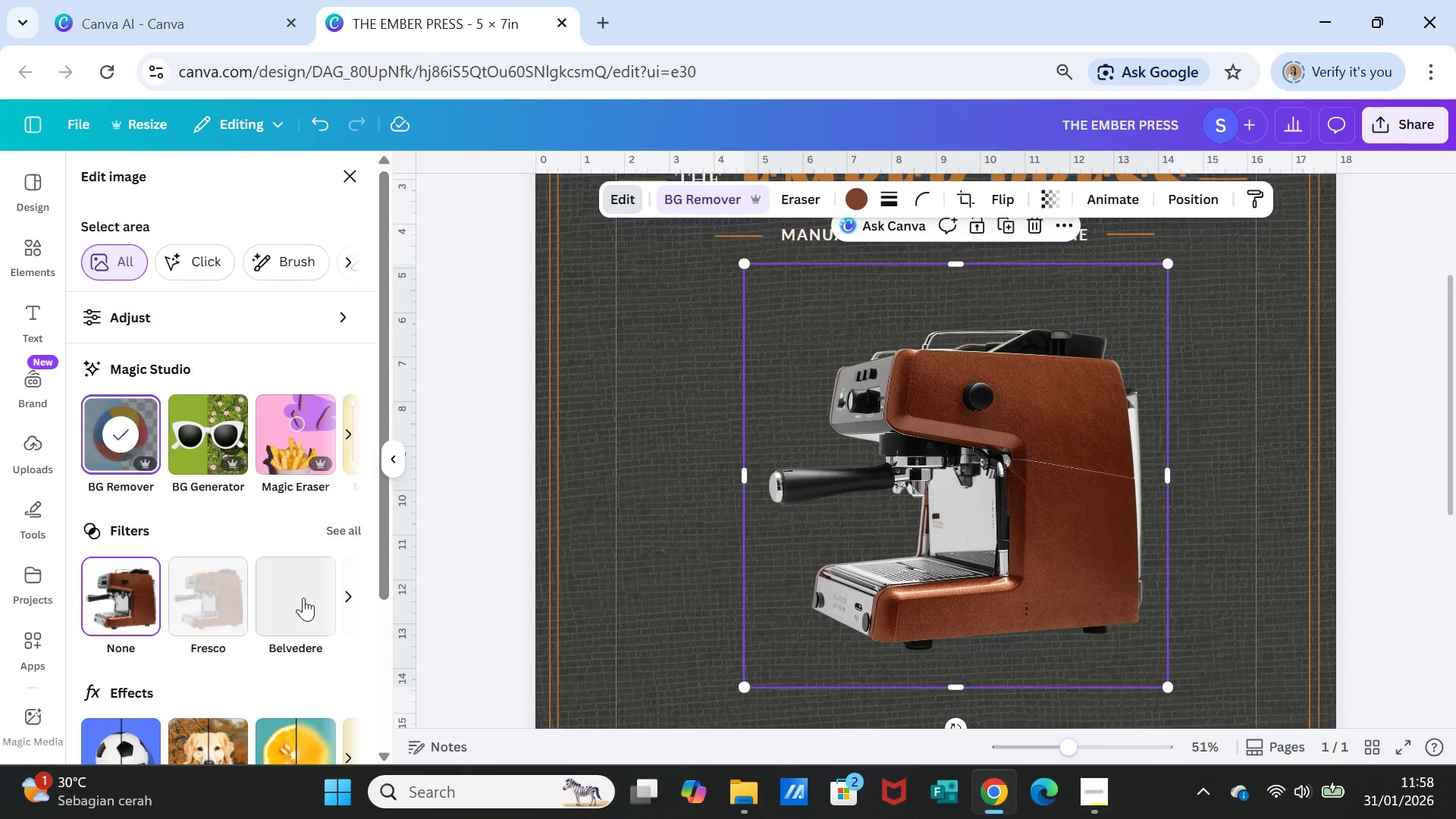 
scroll: coordinate [299, 566], scroll_direction: down, amount: 2.0
 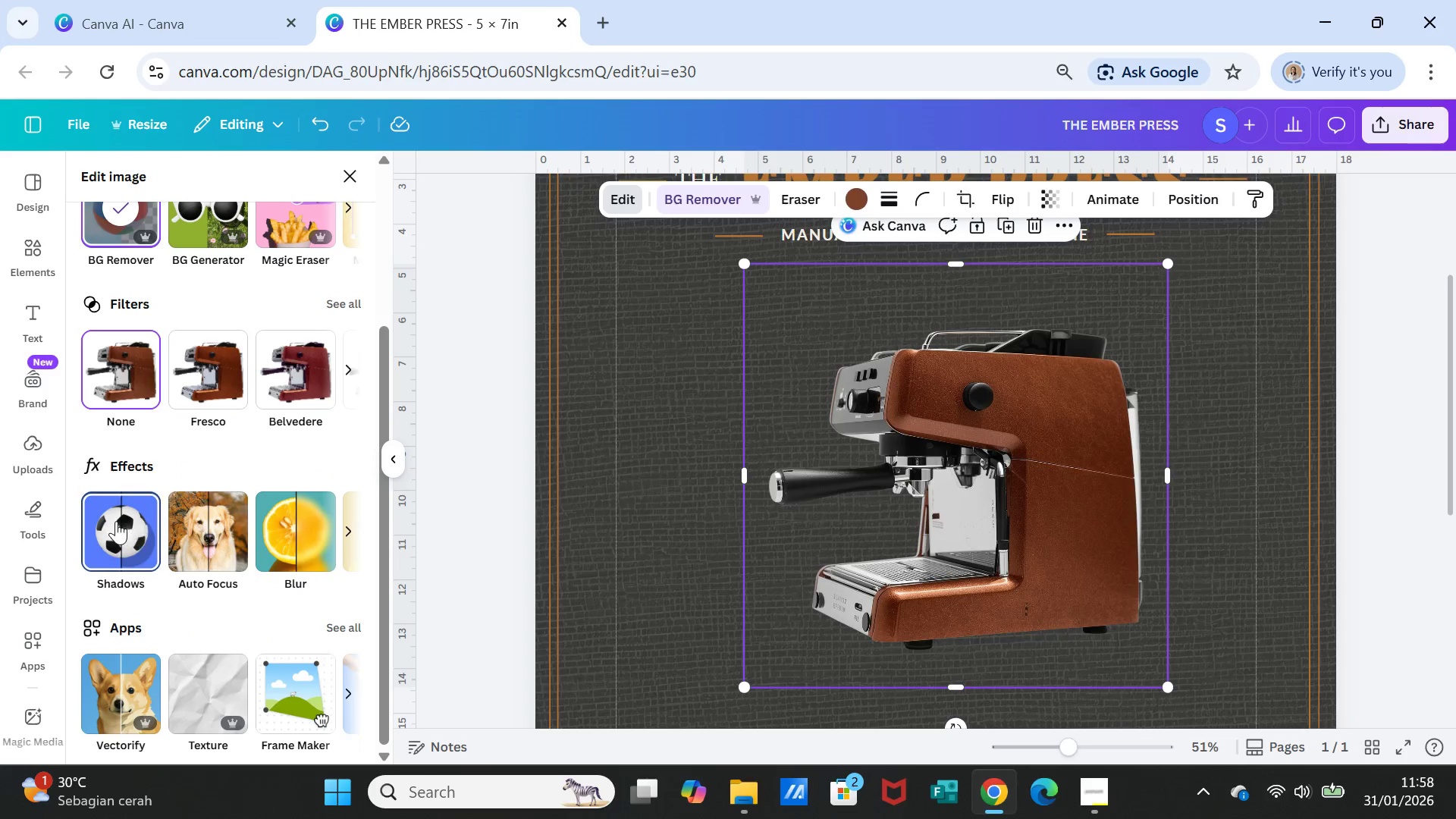 
left_click([115, 521])
 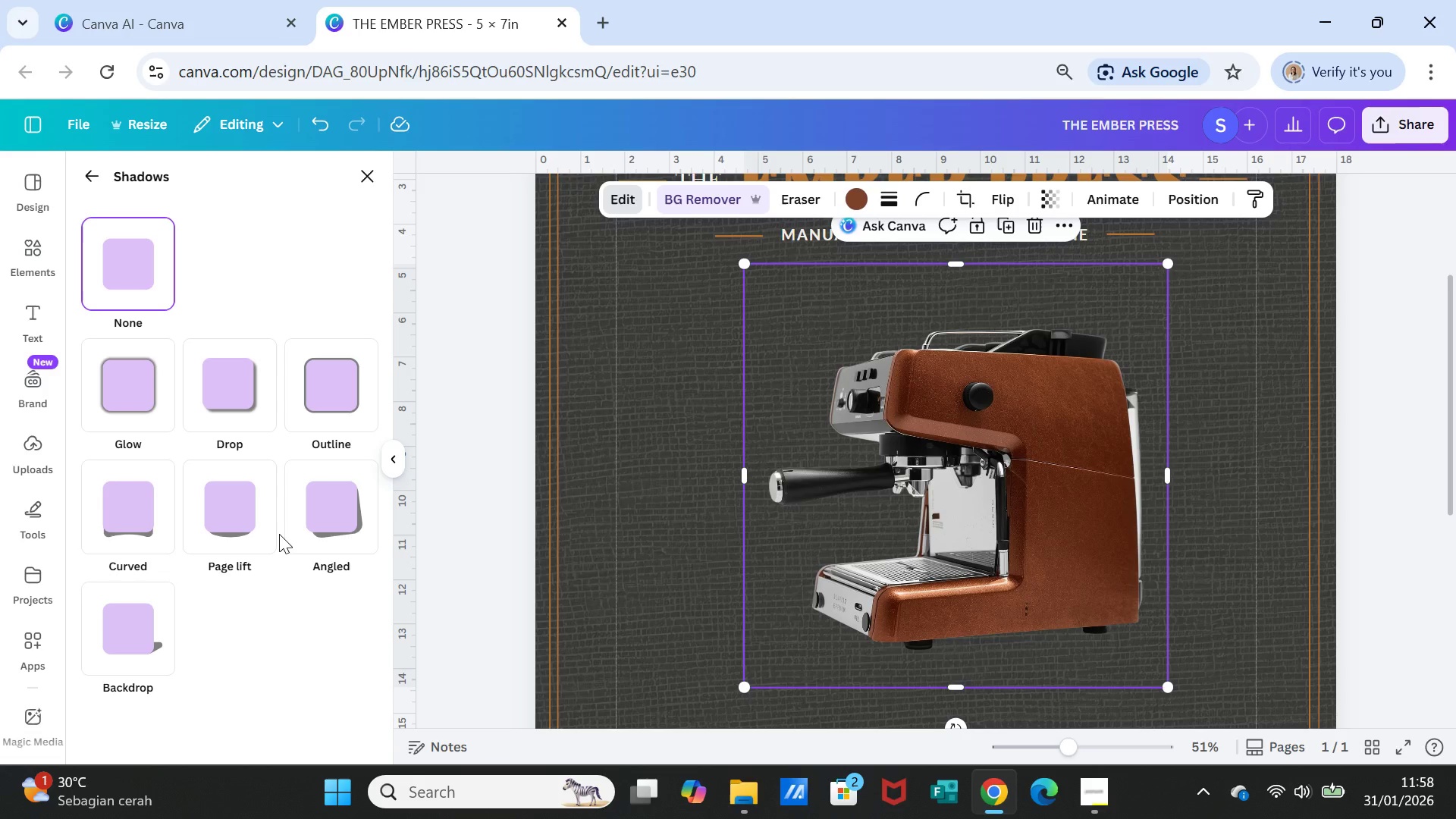 
wait(6.97)
 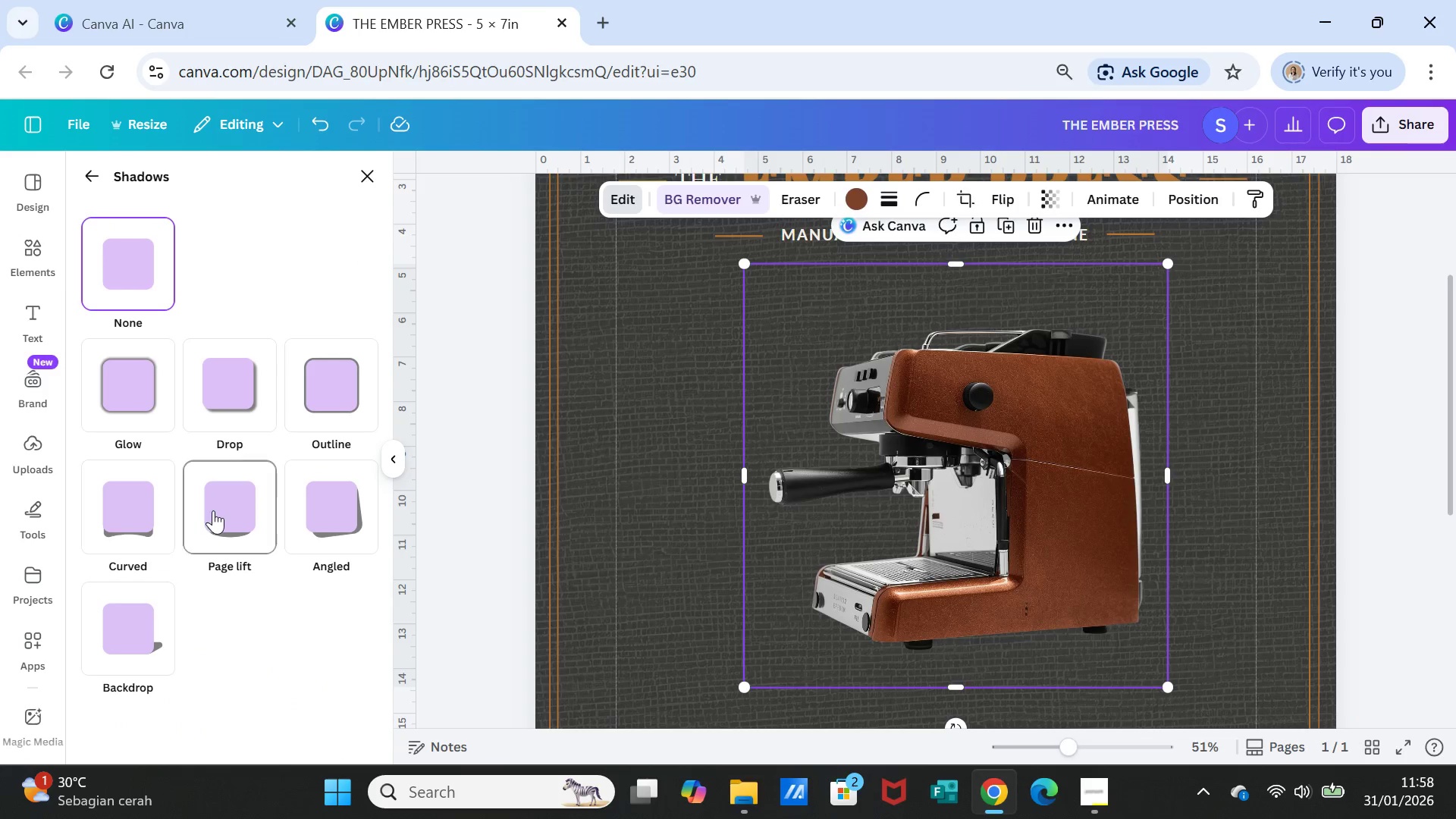 
left_click([246, 394])
 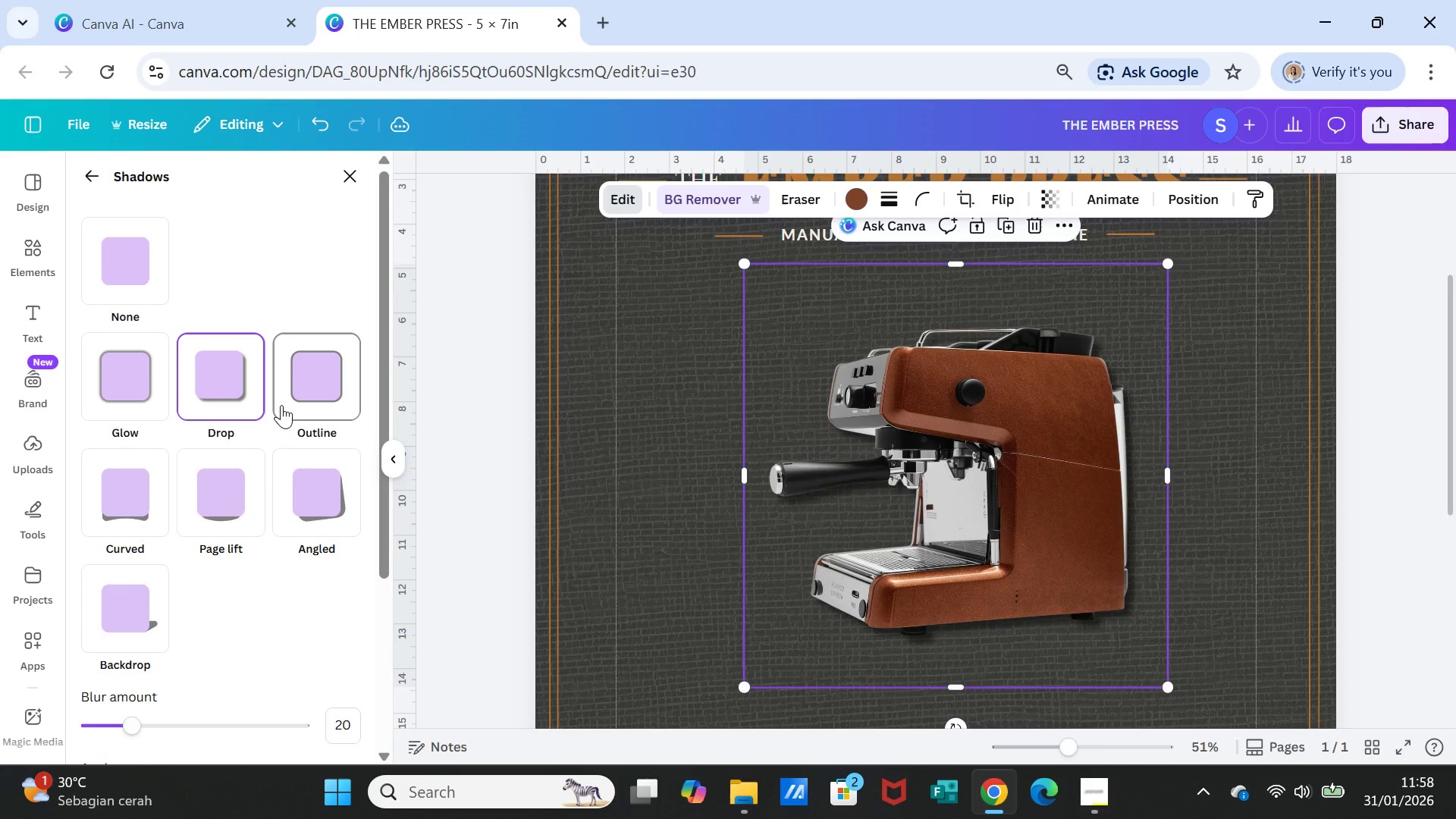 
scroll: coordinate [250, 588], scroll_direction: down, amount: 1.0
 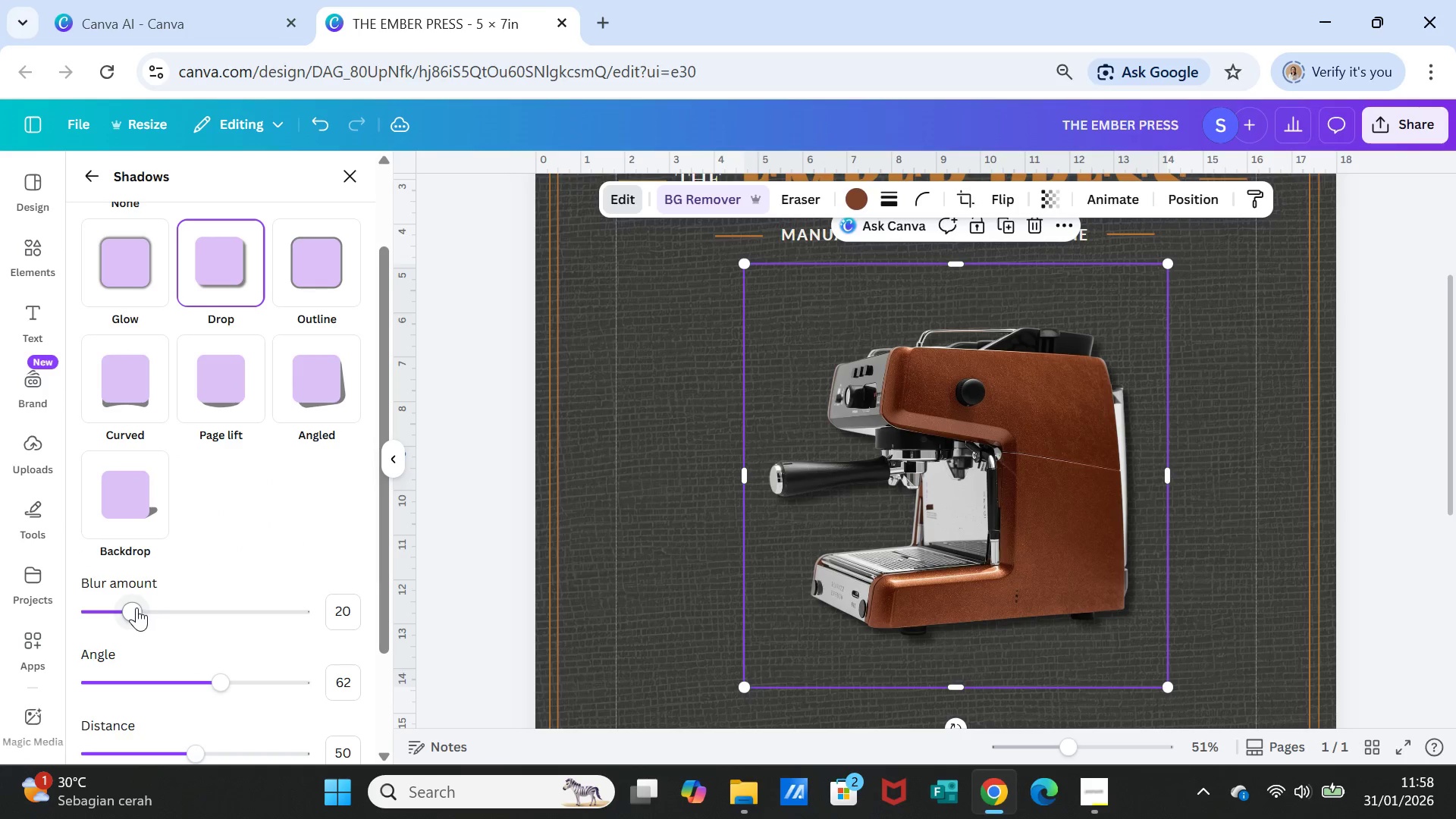 
left_click_drag(start_coordinate=[136, 607], to_coordinate=[132, 585])
 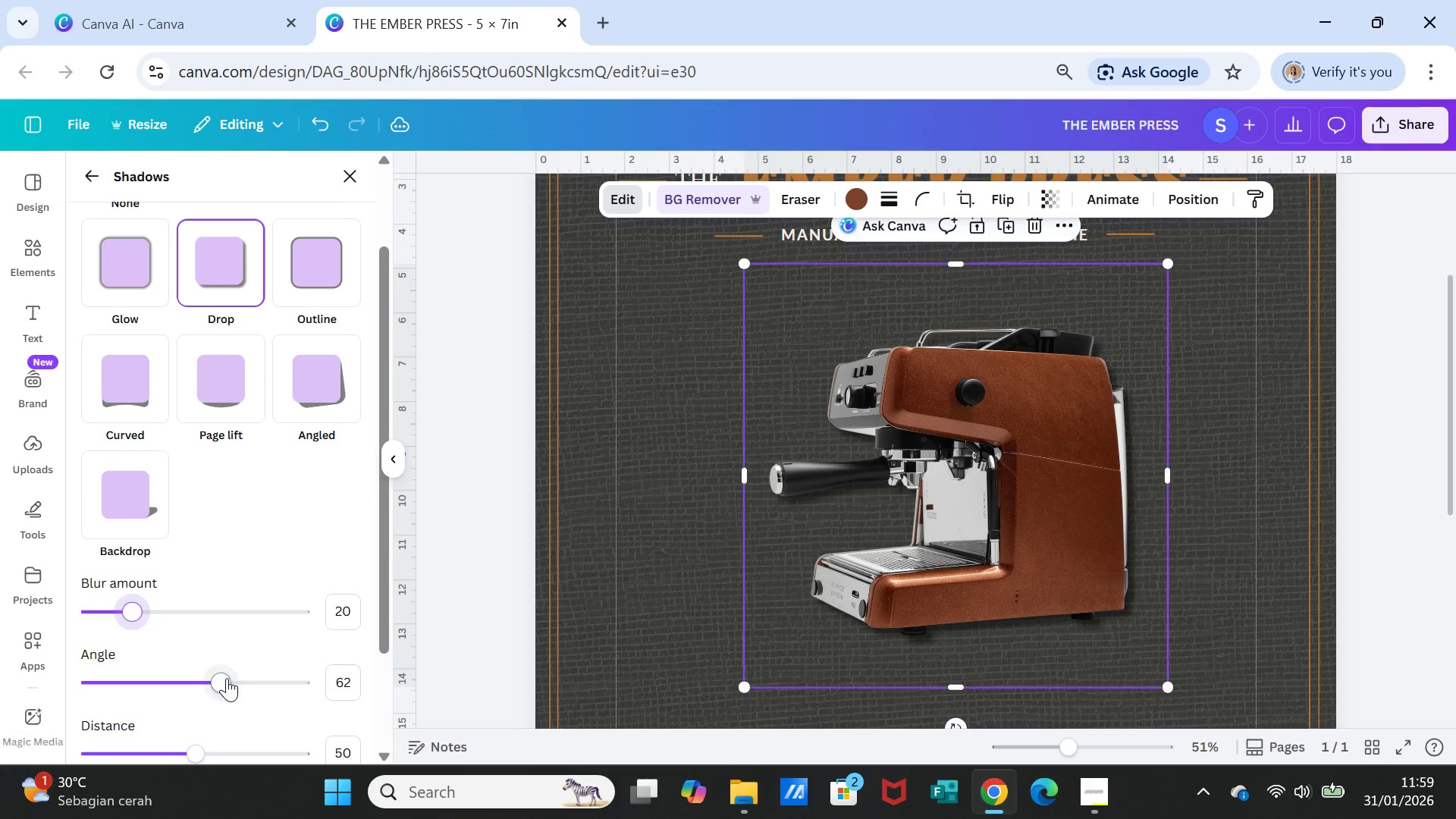 
left_click_drag(start_coordinate=[227, 679], to_coordinate=[199, 637])
 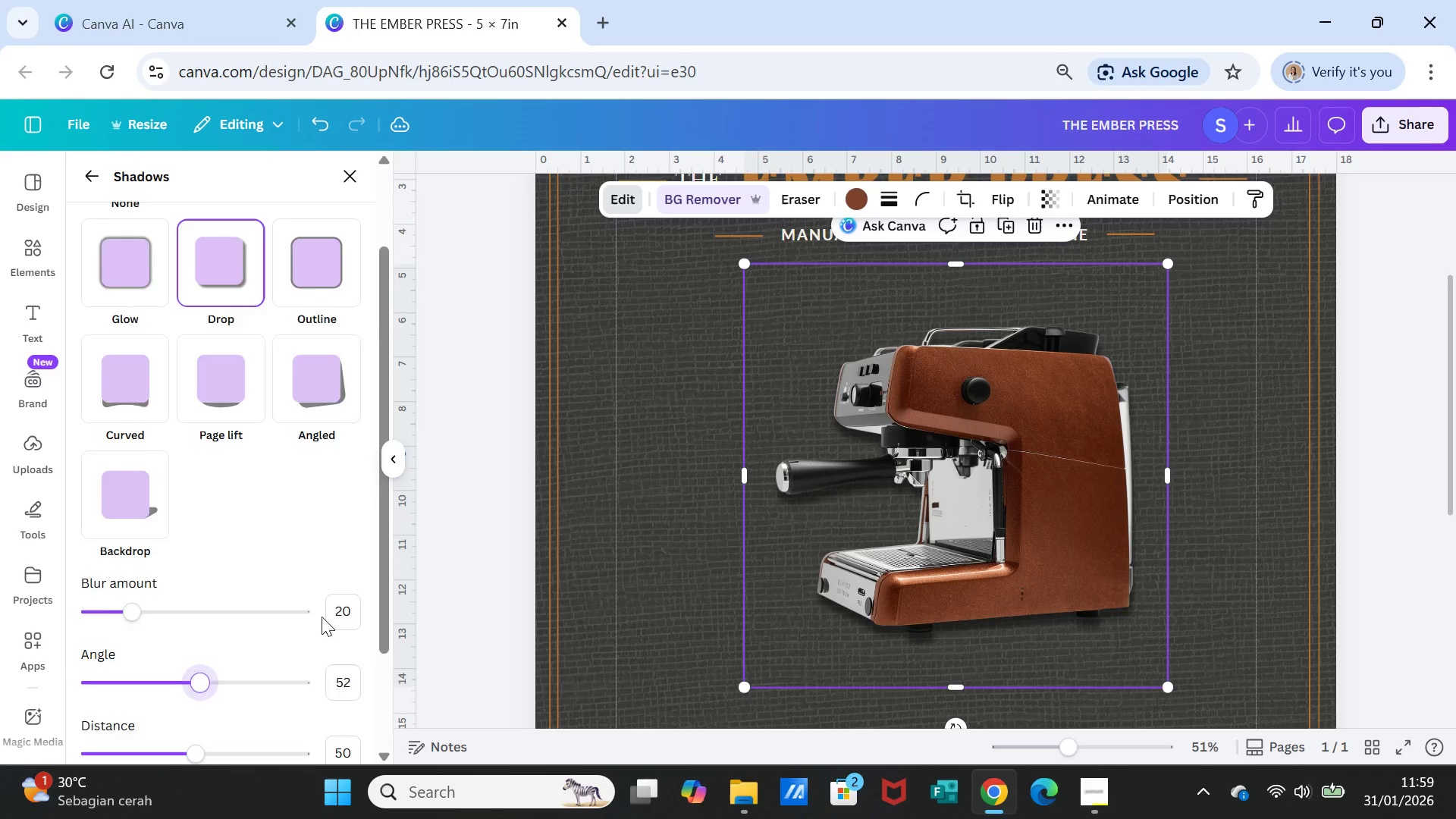 
scroll: coordinate [322, 617], scroll_direction: down, amount: 2.0
 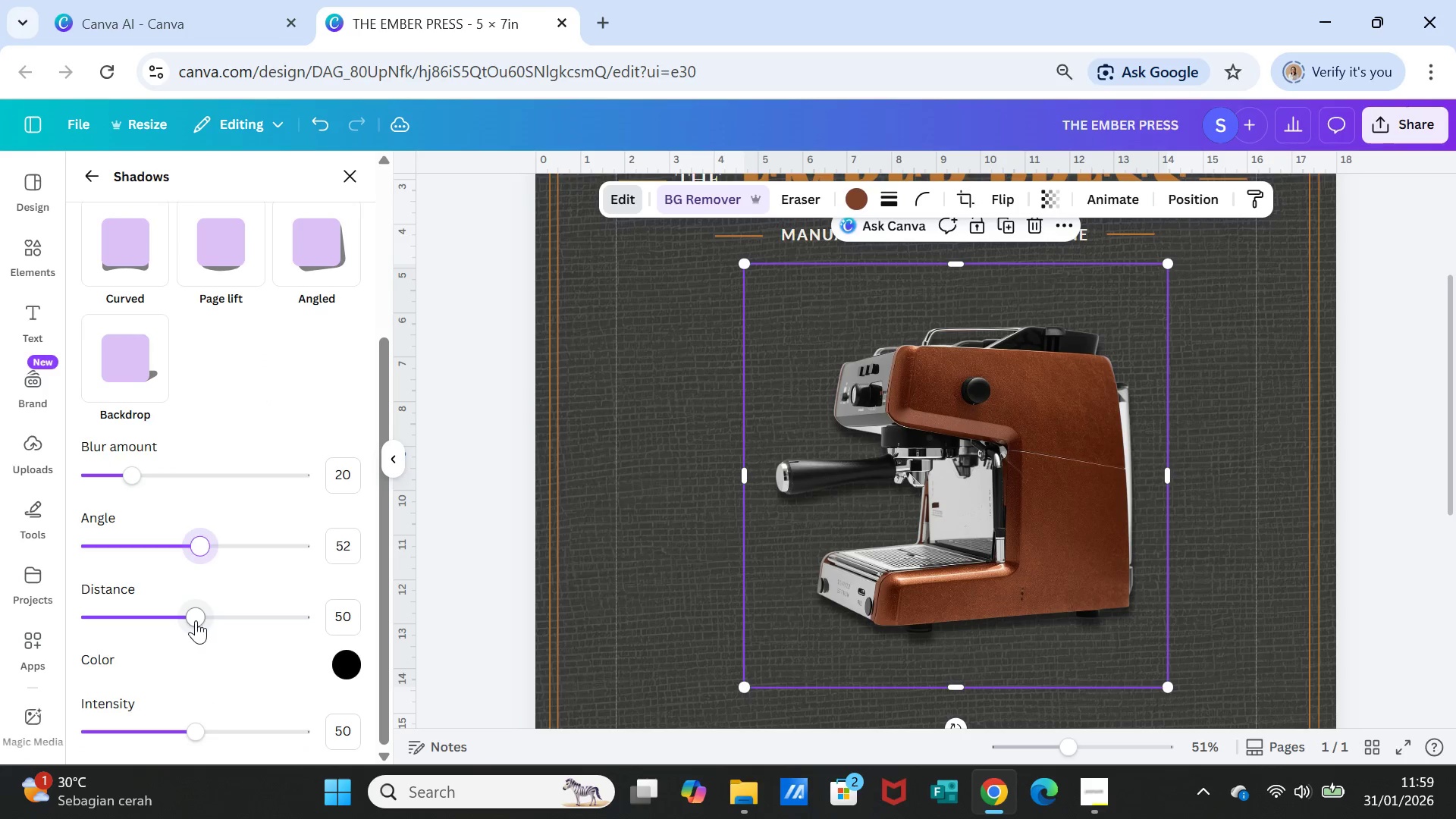 
left_click_drag(start_coordinate=[195, 619], to_coordinate=[246, 629])
 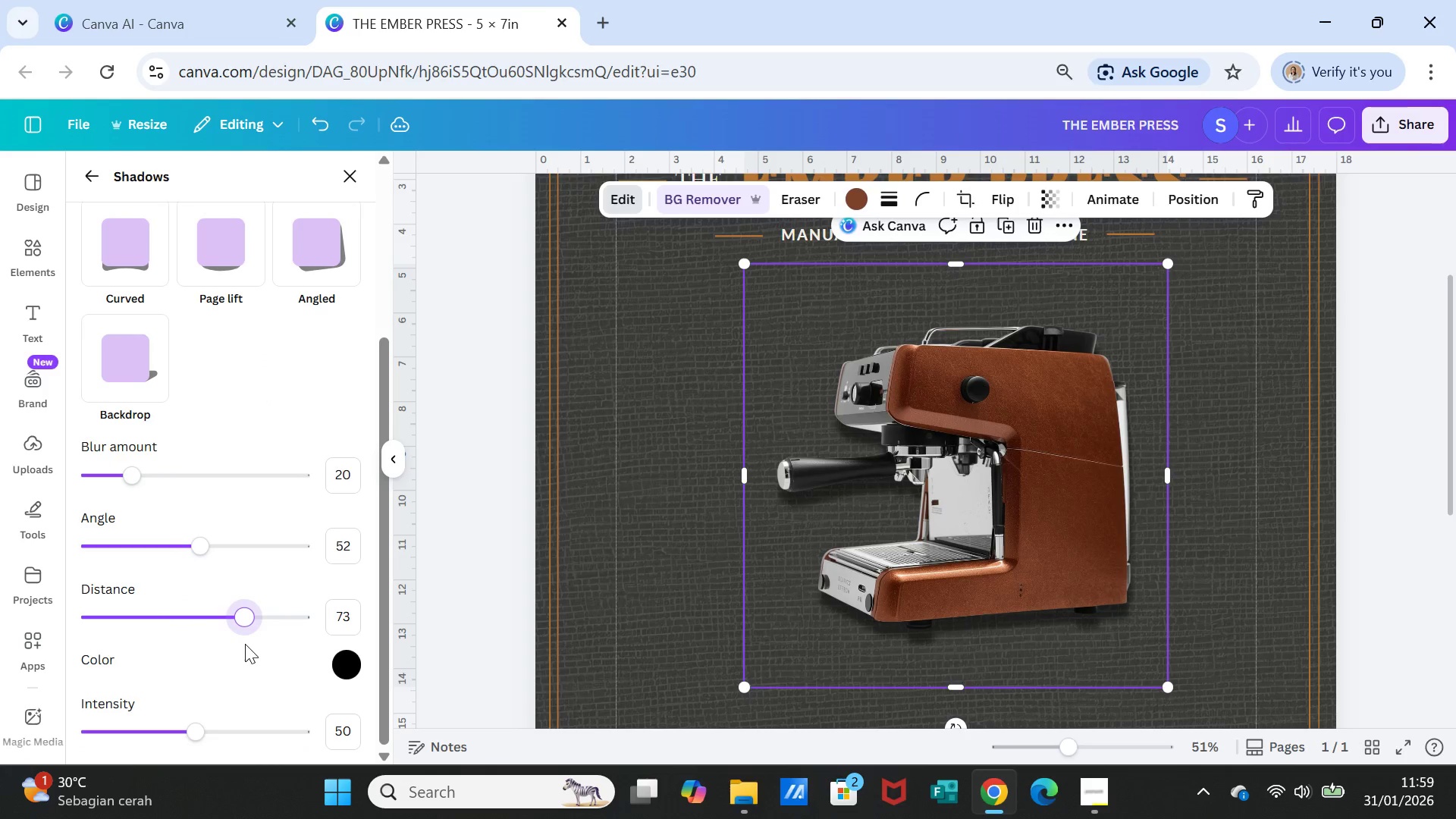 
scroll: coordinate [245, 644], scroll_direction: down, amount: 1.0
 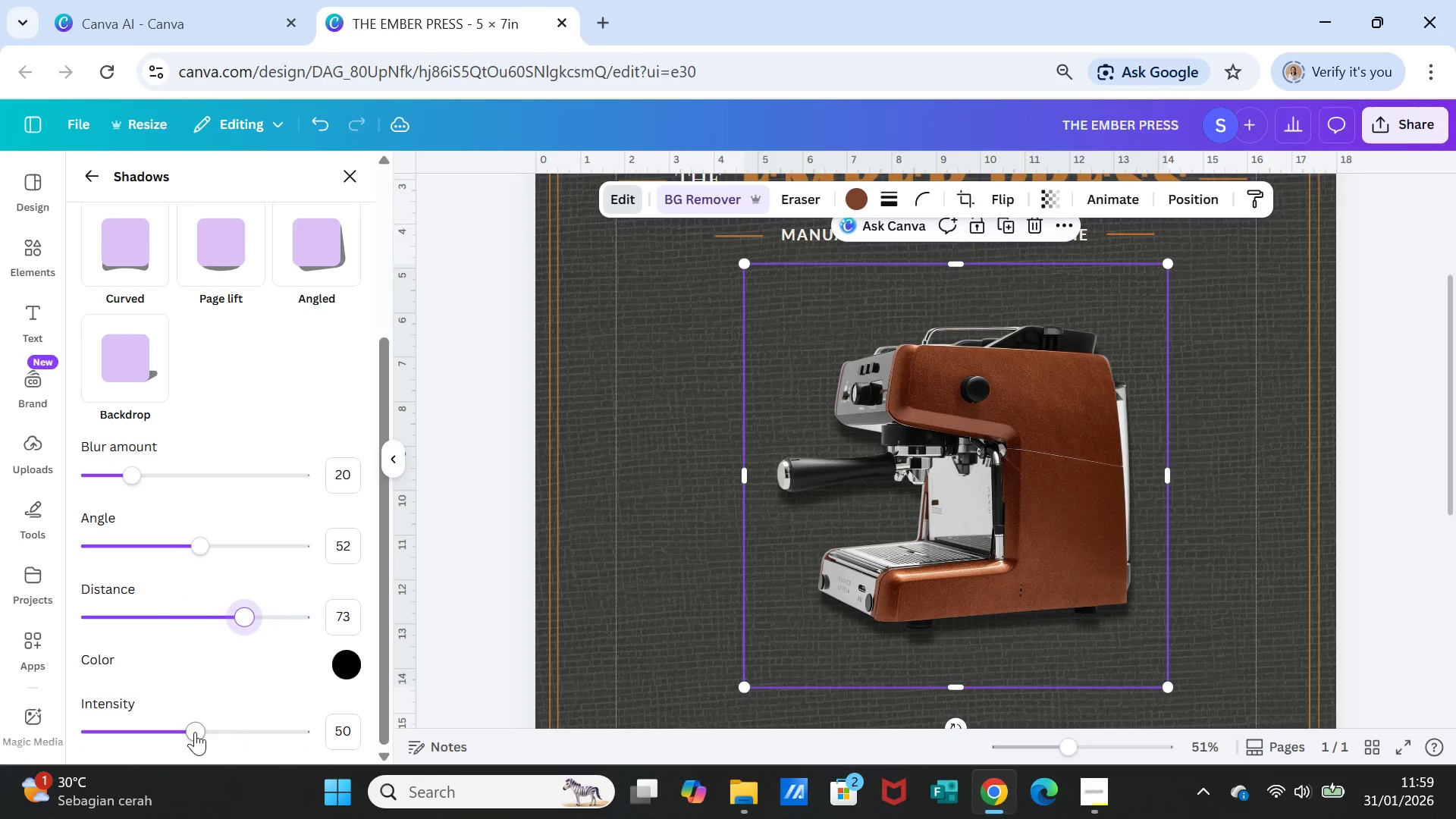 
left_click_drag(start_coordinate=[192, 732], to_coordinate=[192, 711])
 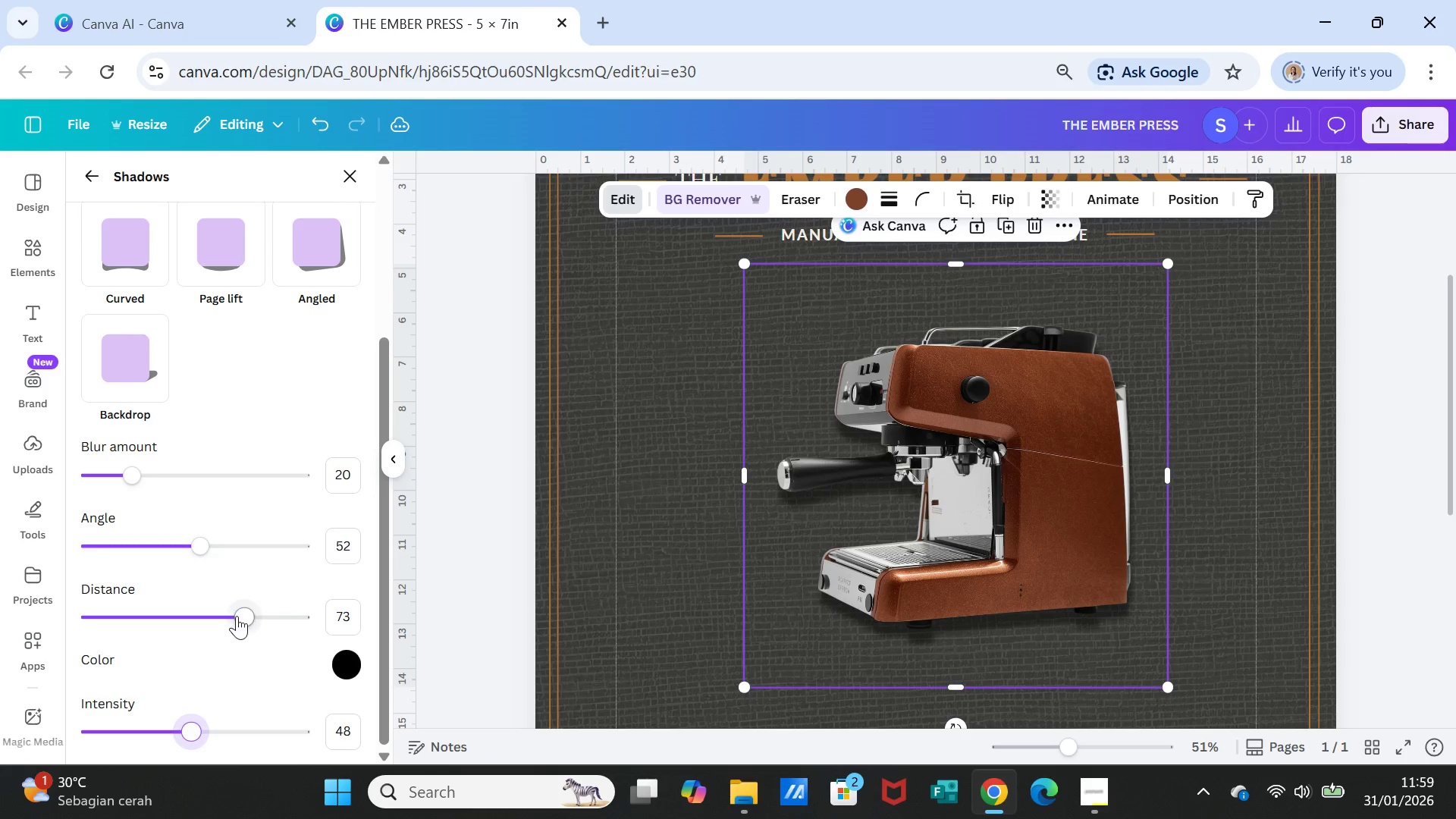 
left_click_drag(start_coordinate=[237, 617], to_coordinate=[193, 601])
 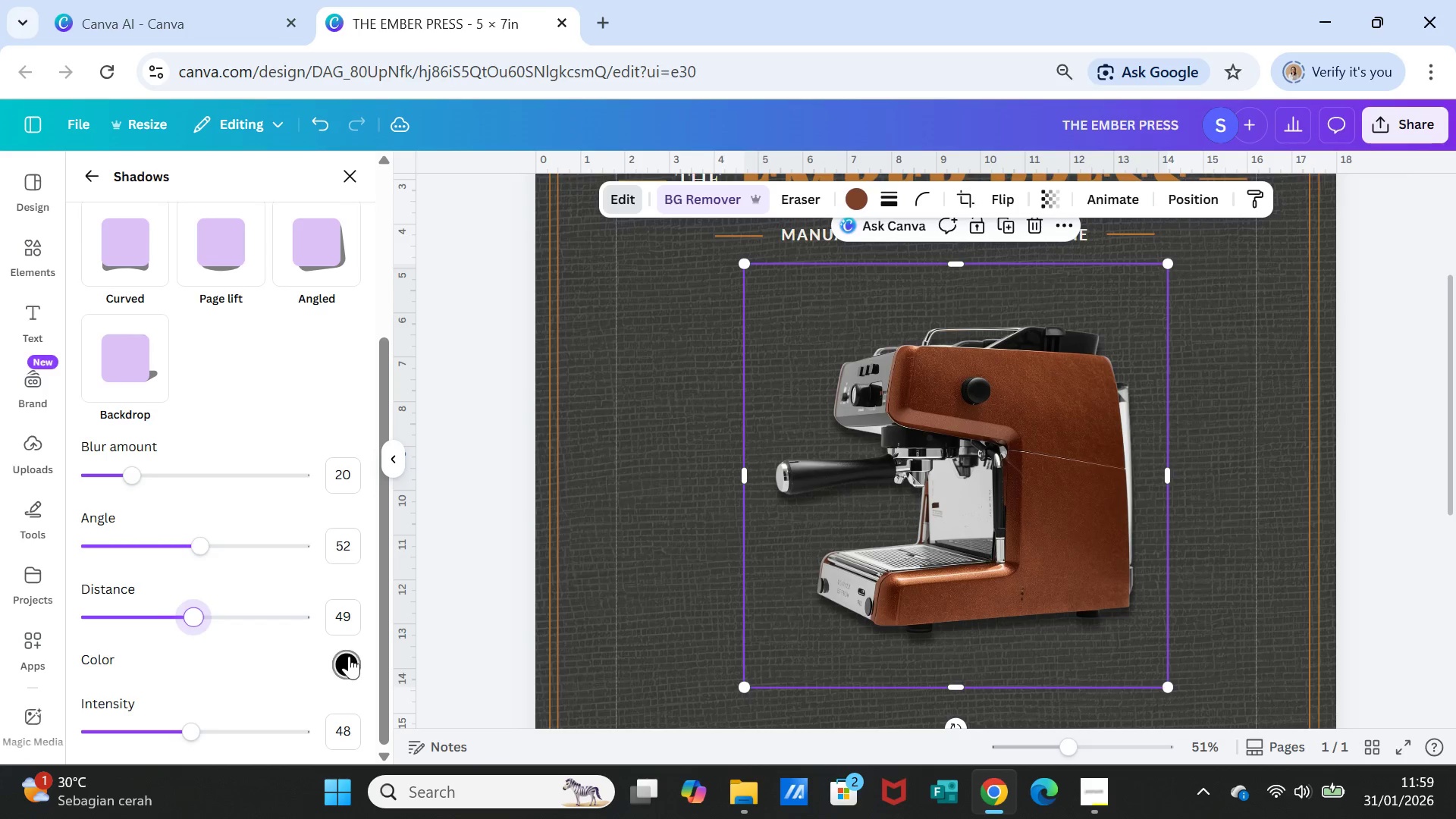 
left_click([349, 656])
 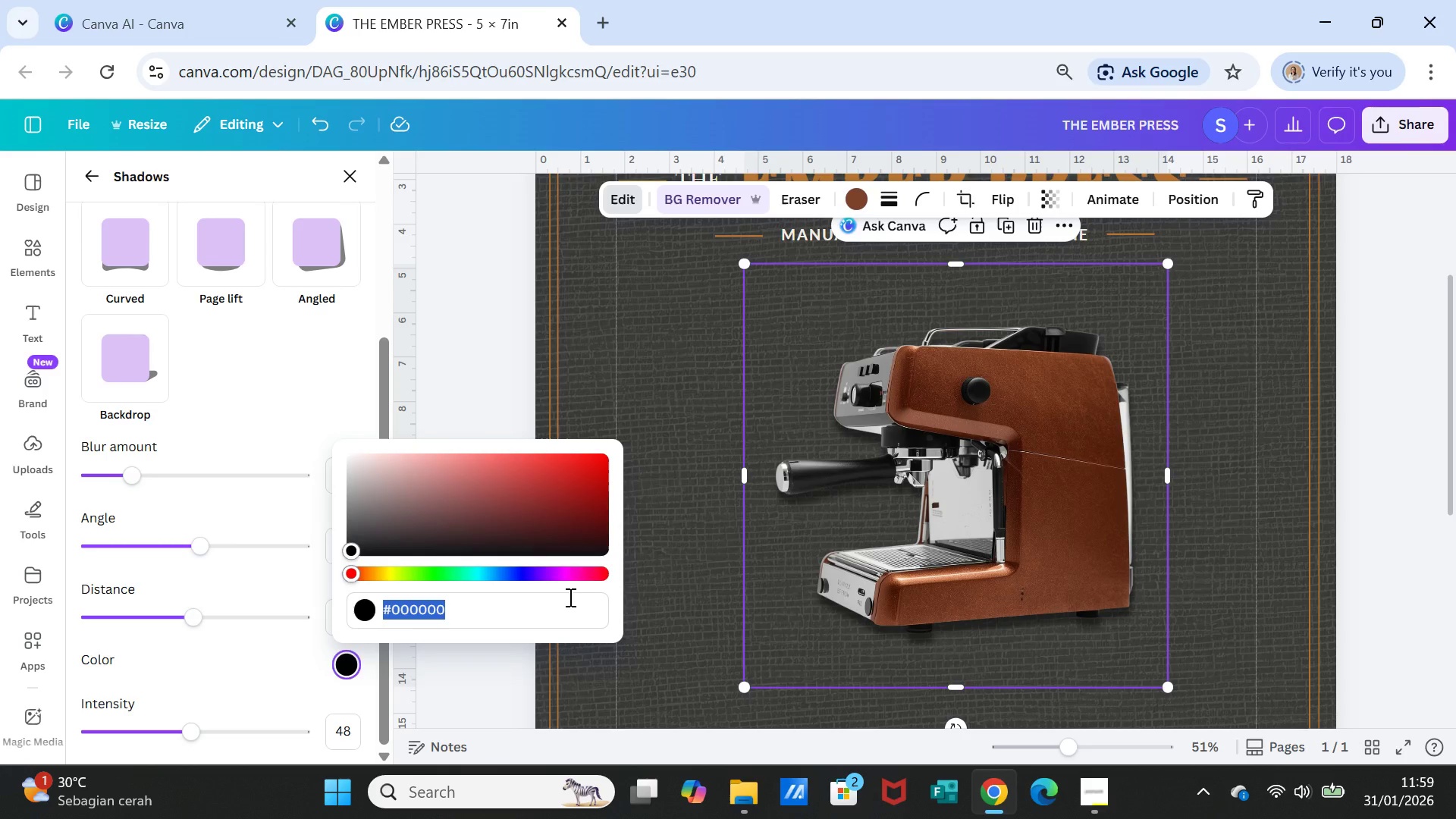 
wait(23.52)
 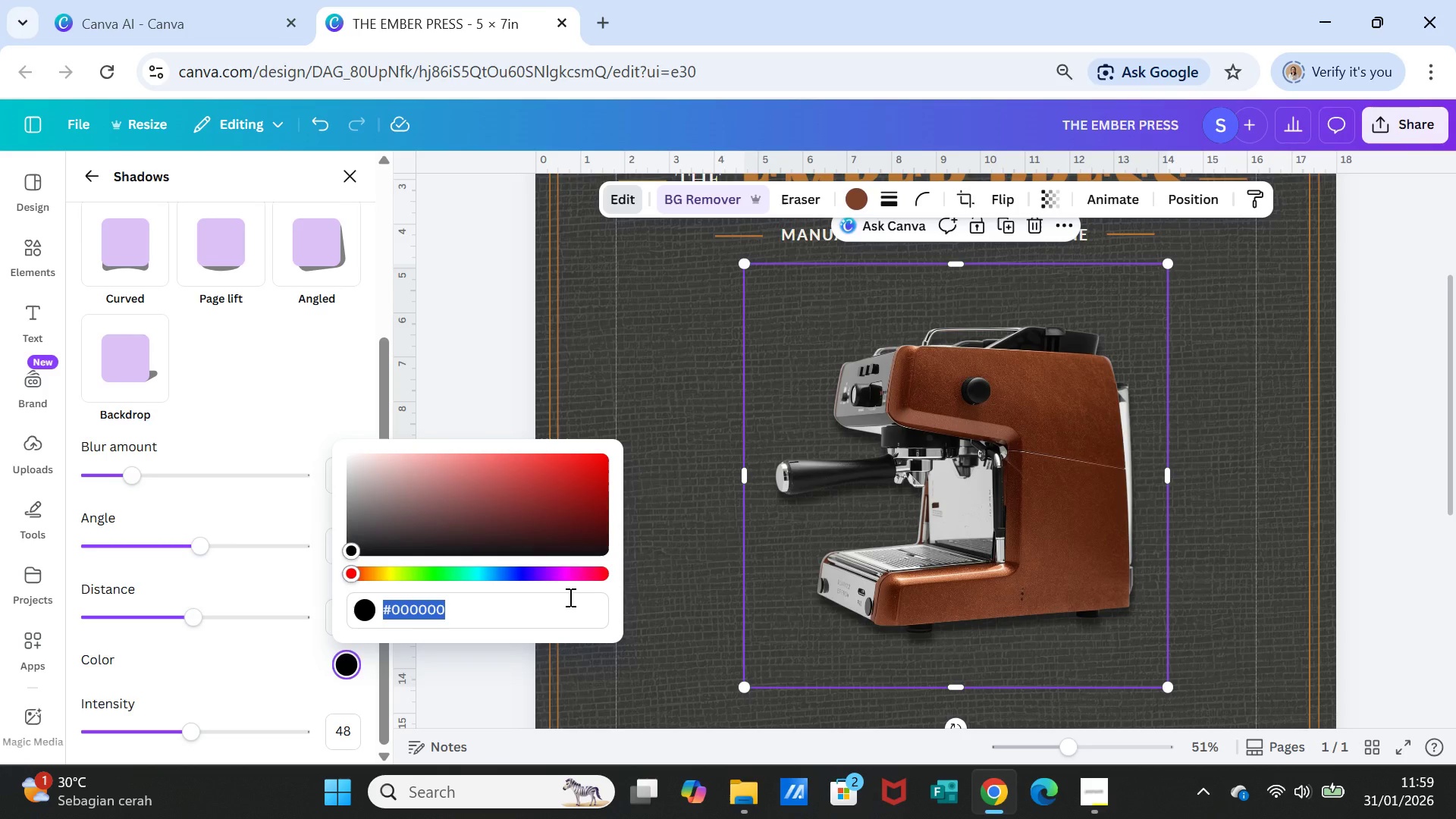 
type(2B2B2B)
 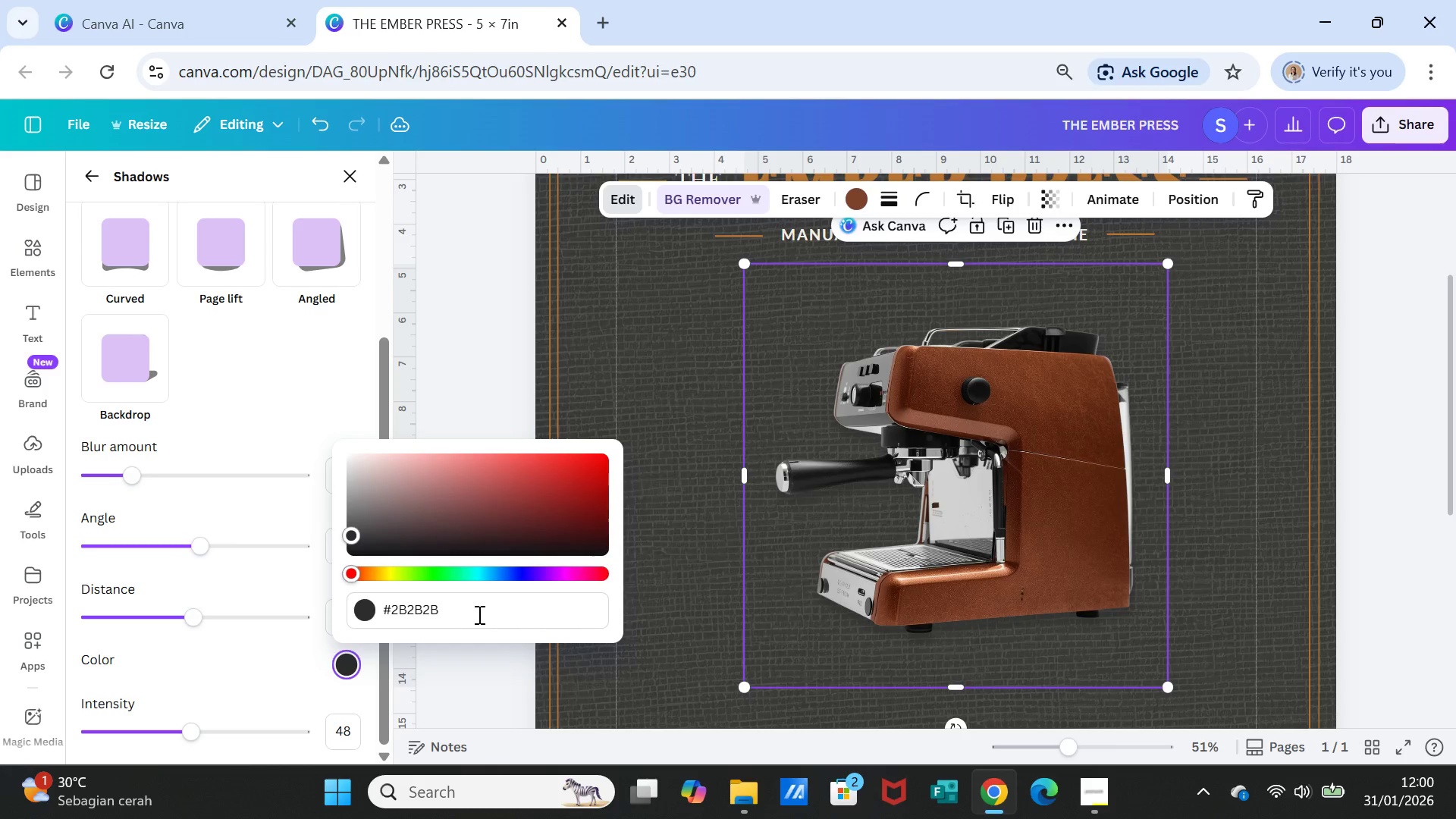 
key(Enter)
 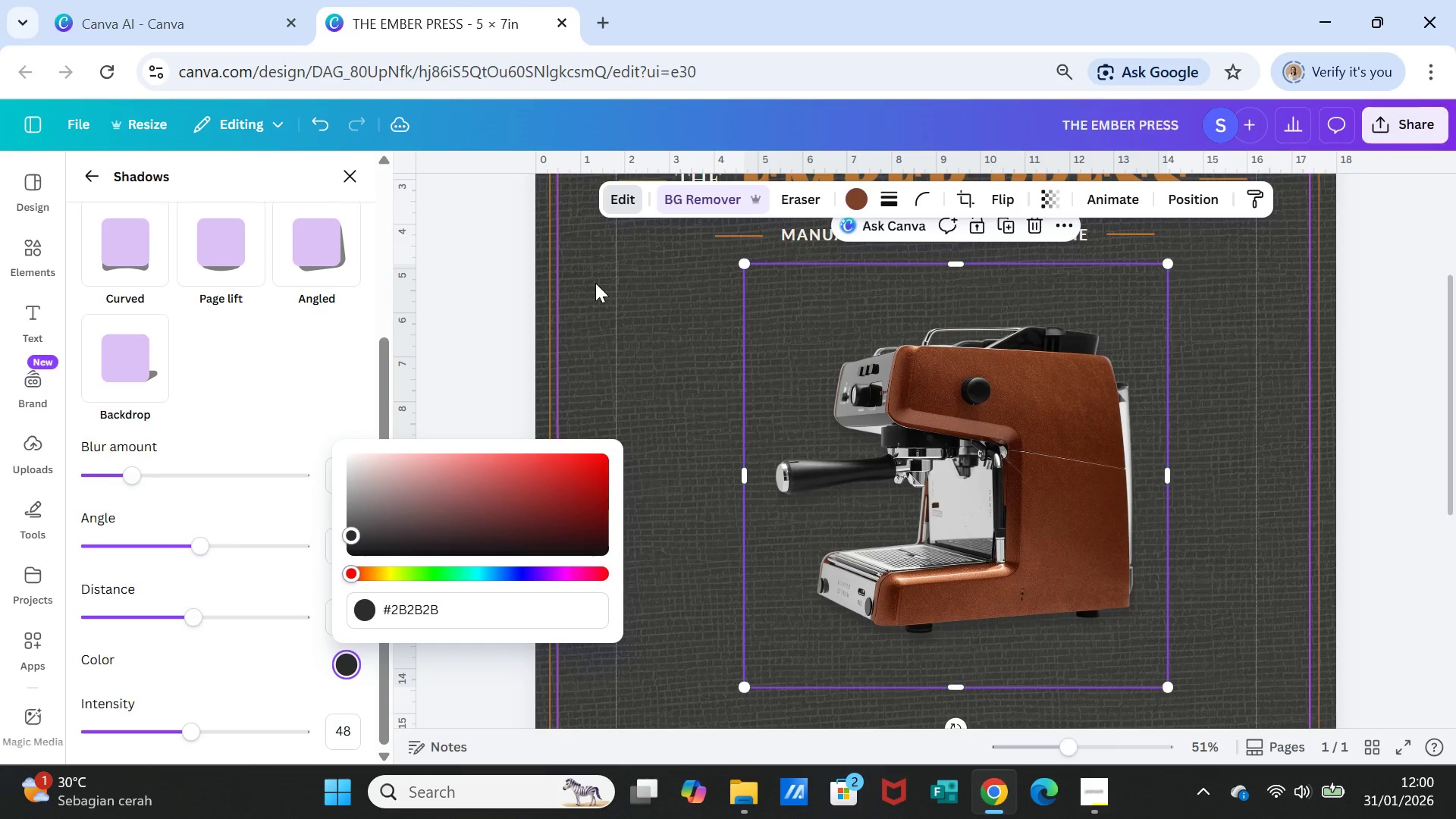 
left_click([616, 354])
 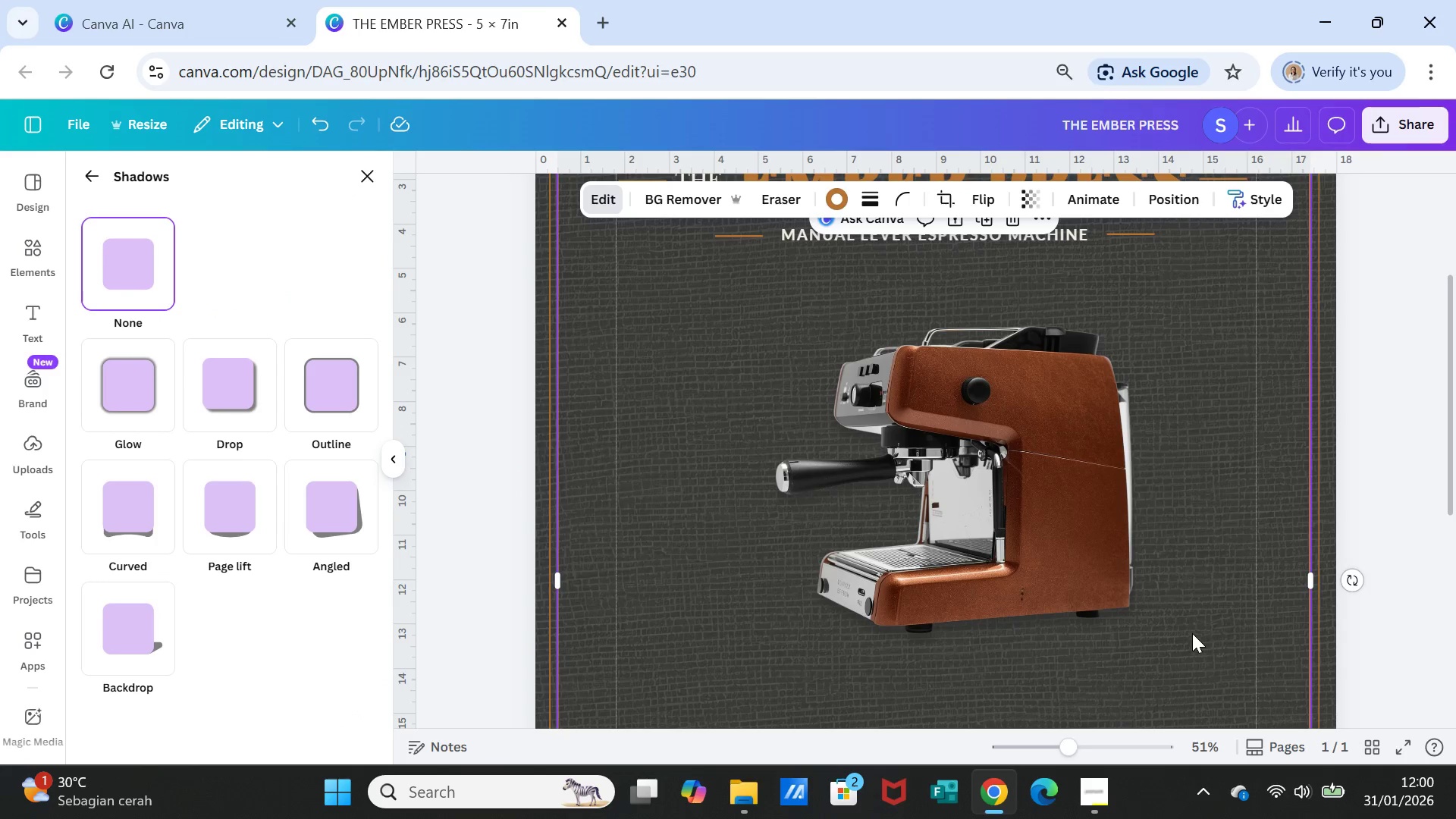 
left_click([1078, 565])
 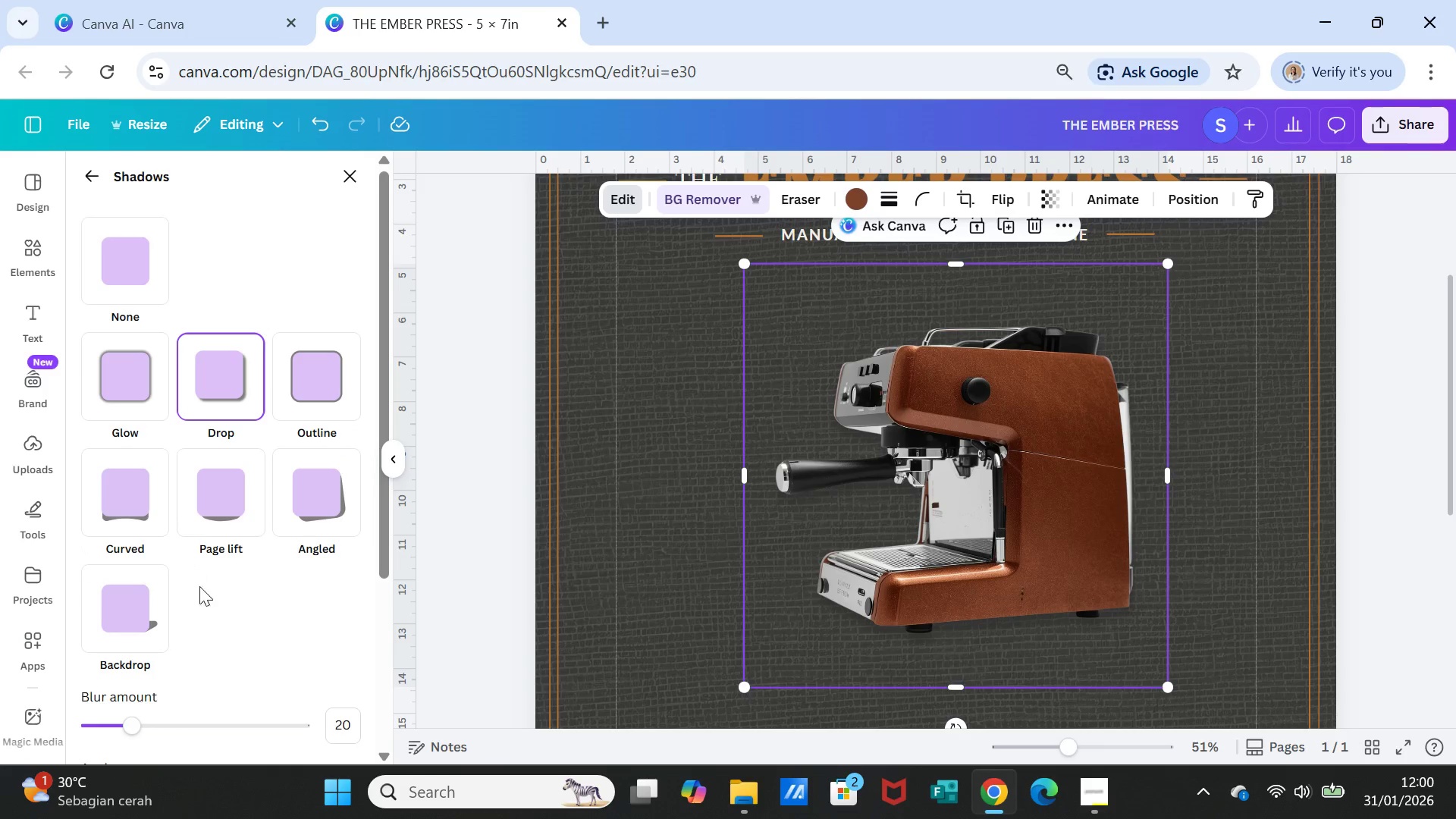 
wait(6.12)
 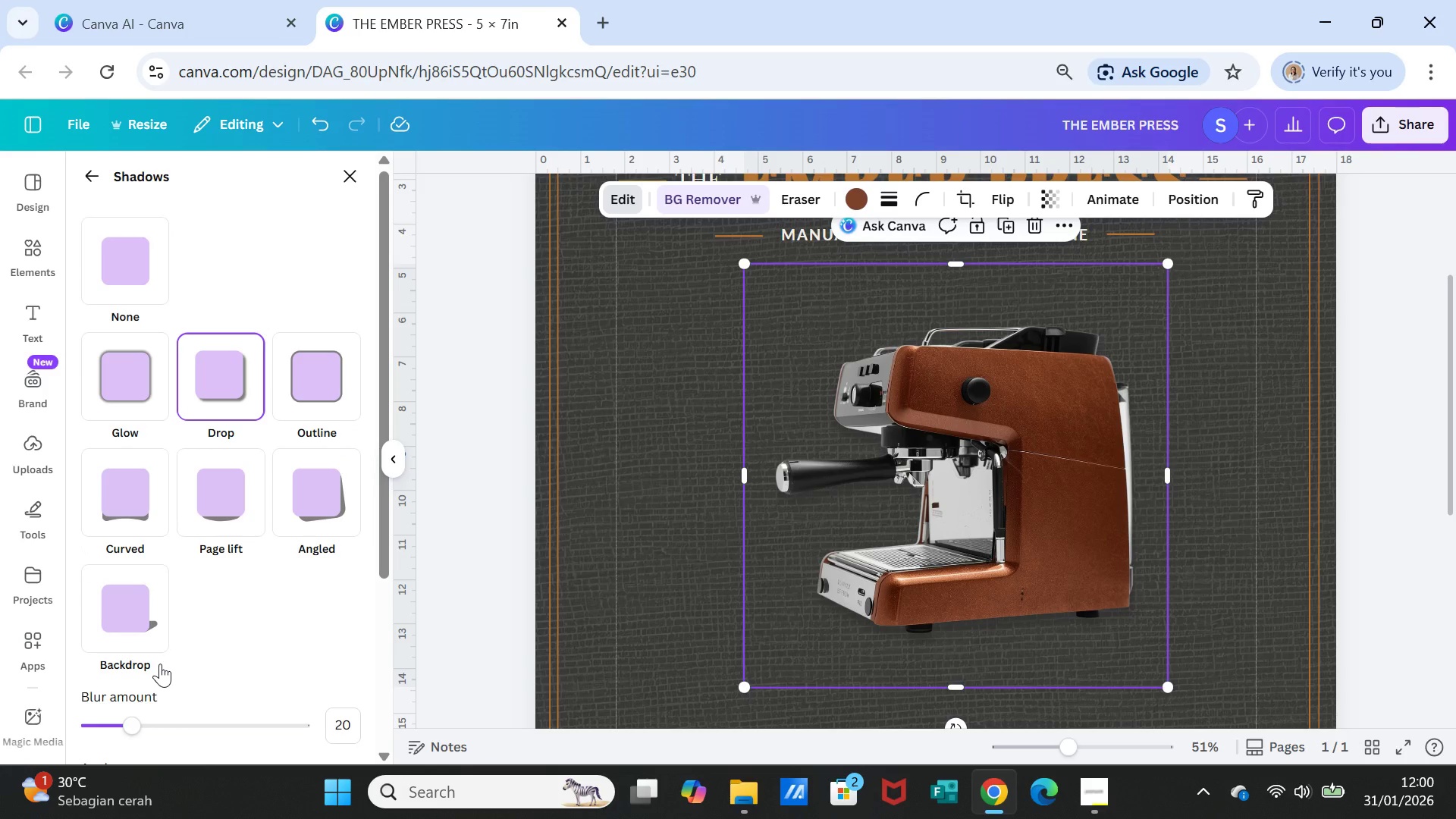 
left_click_drag(start_coordinate=[133, 722], to_coordinate=[119, 721])
 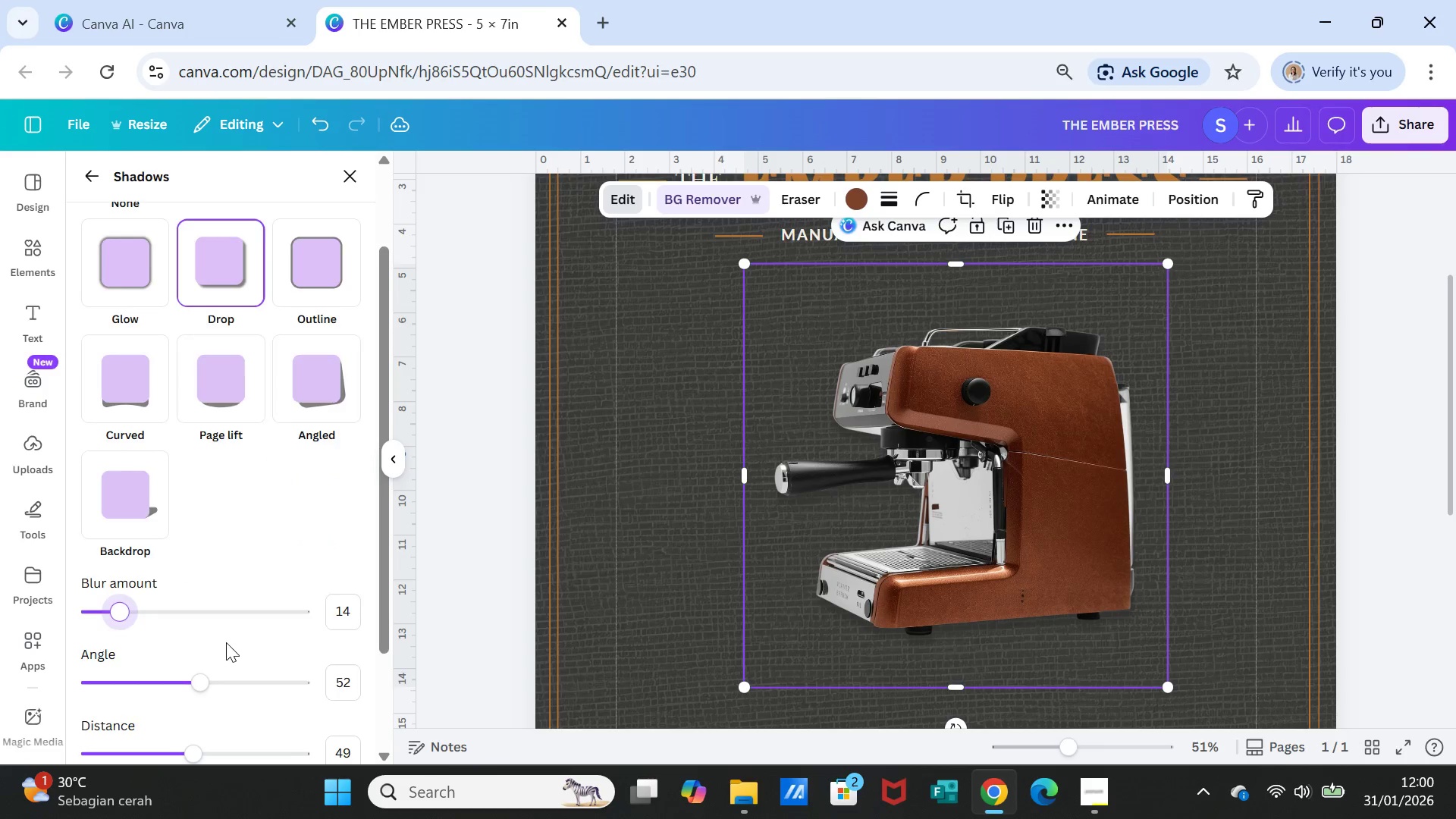 
scroll: coordinate [226, 642], scroll_direction: down, amount: 2.0
 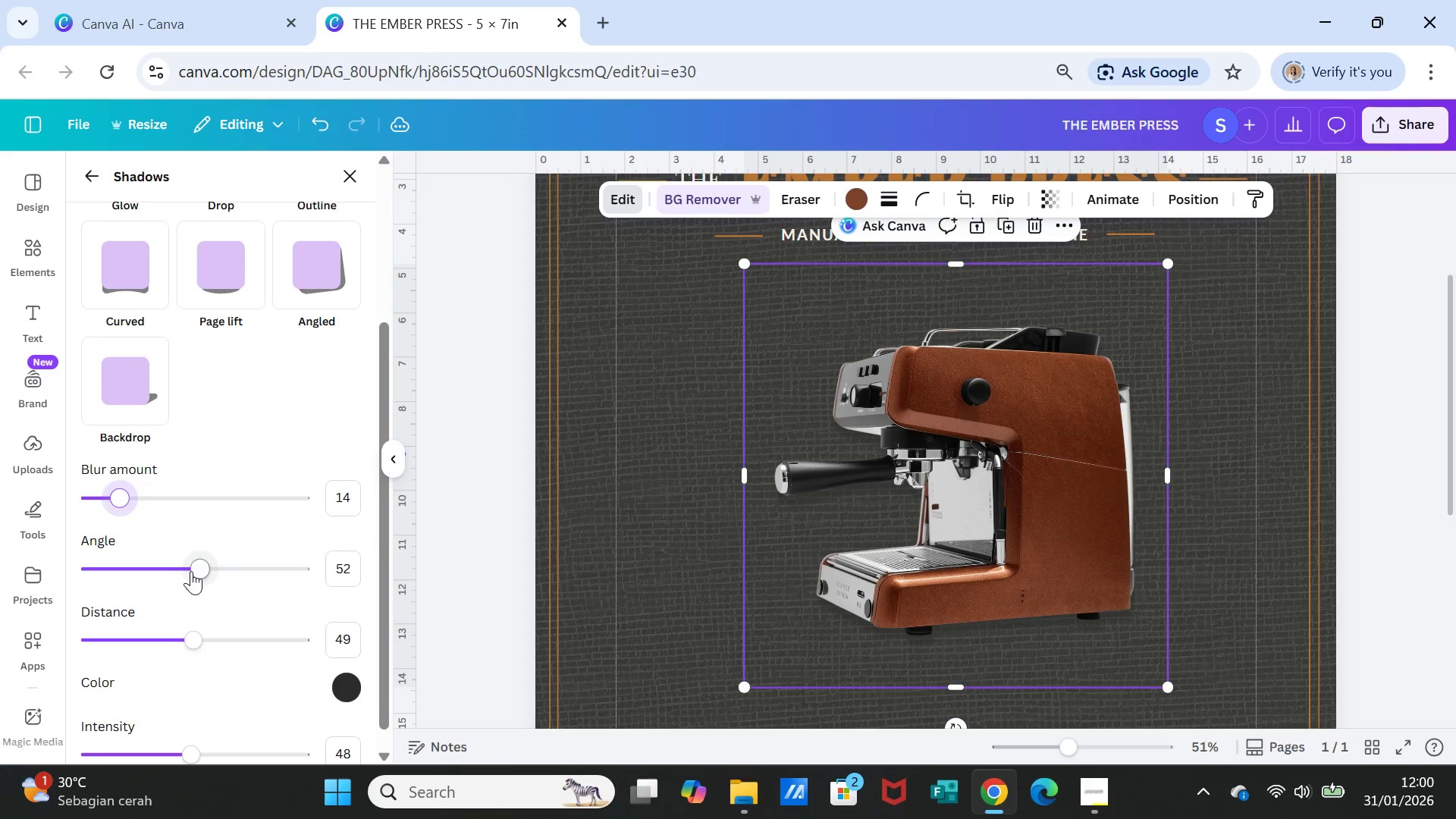 
left_click_drag(start_coordinate=[193, 570], to_coordinate=[197, 566])
 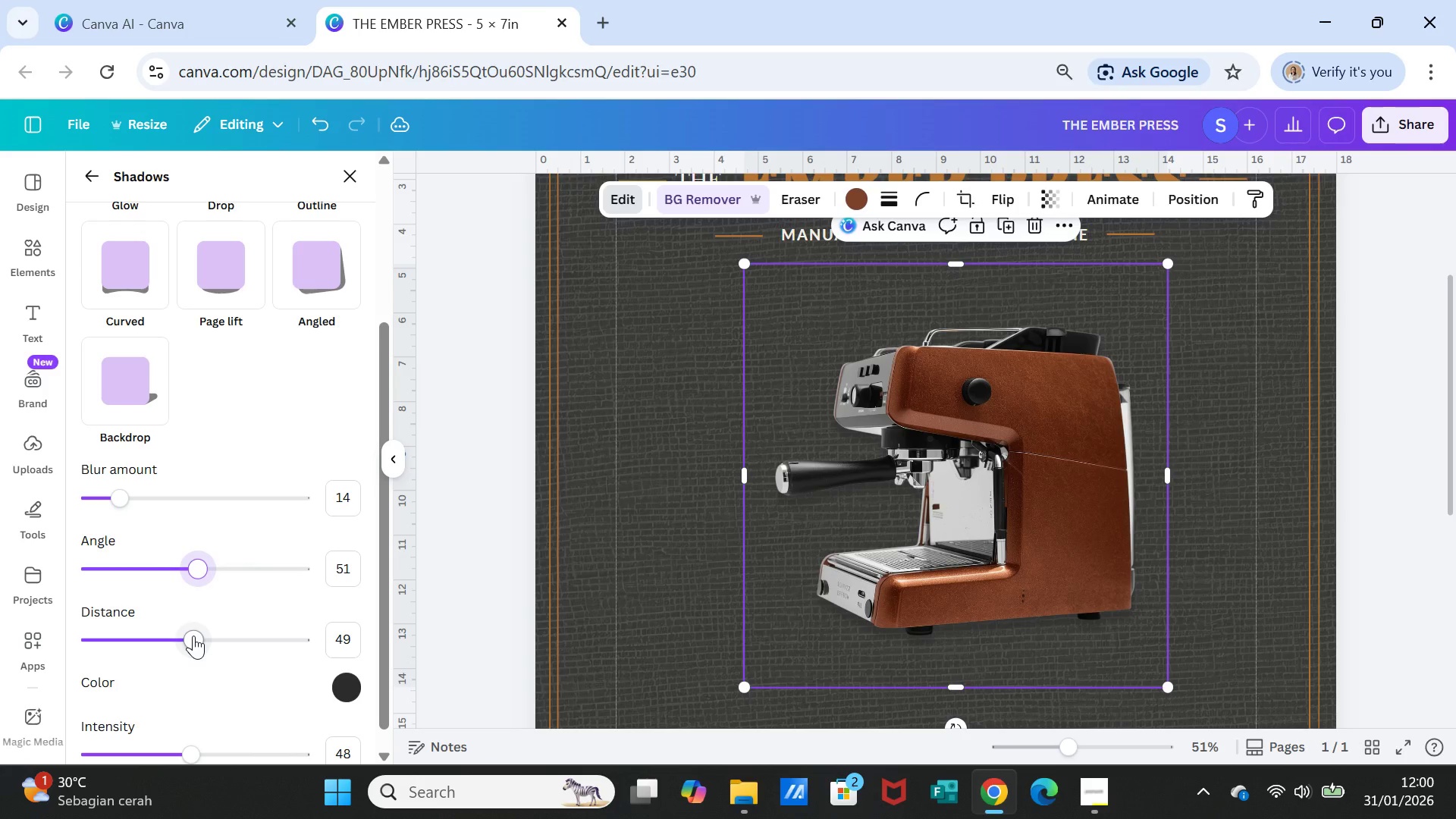 
left_click_drag(start_coordinate=[193, 635], to_coordinate=[235, 637])
 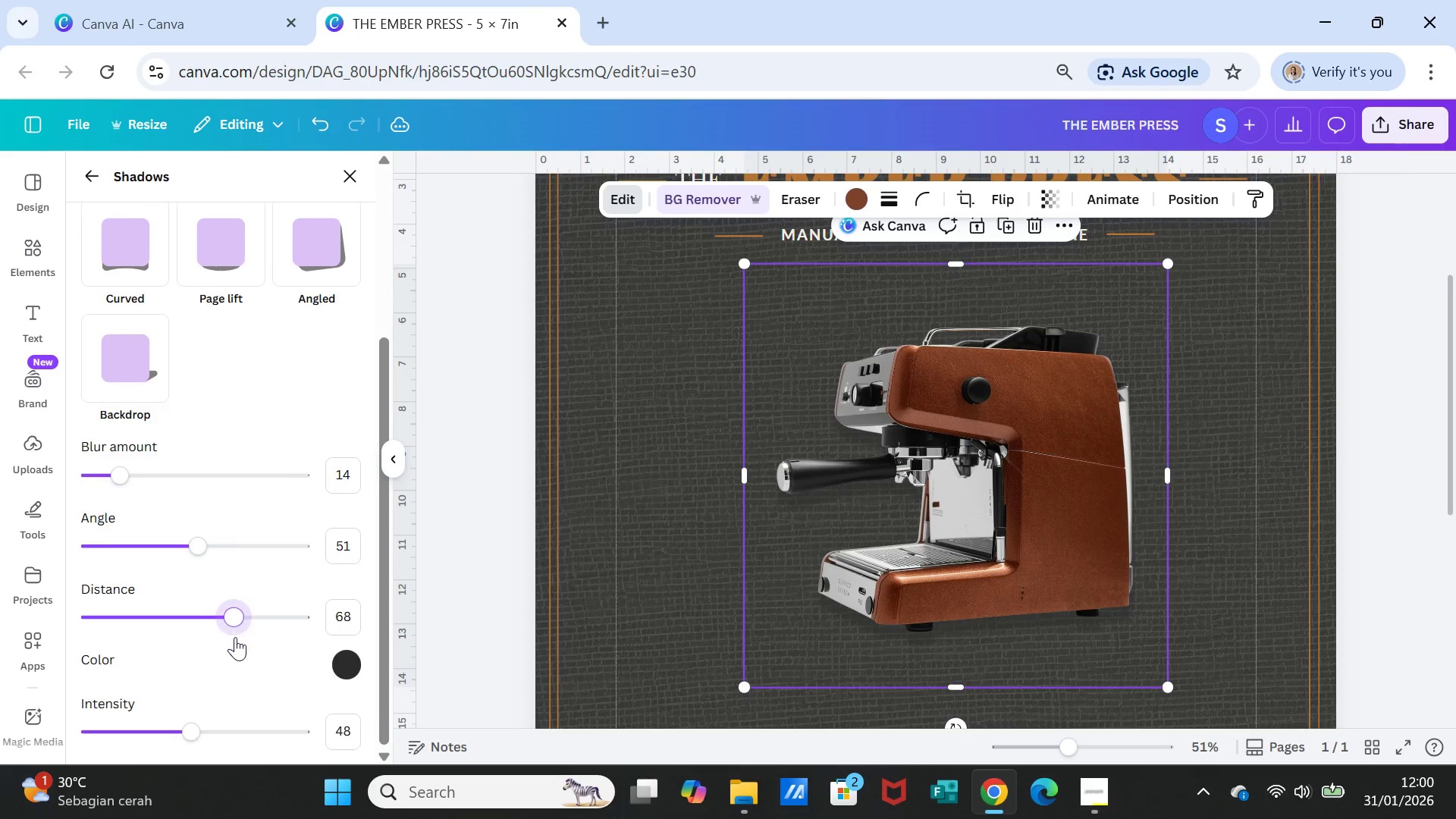 
scroll: coordinate [235, 637], scroll_direction: down, amount: 1.0
 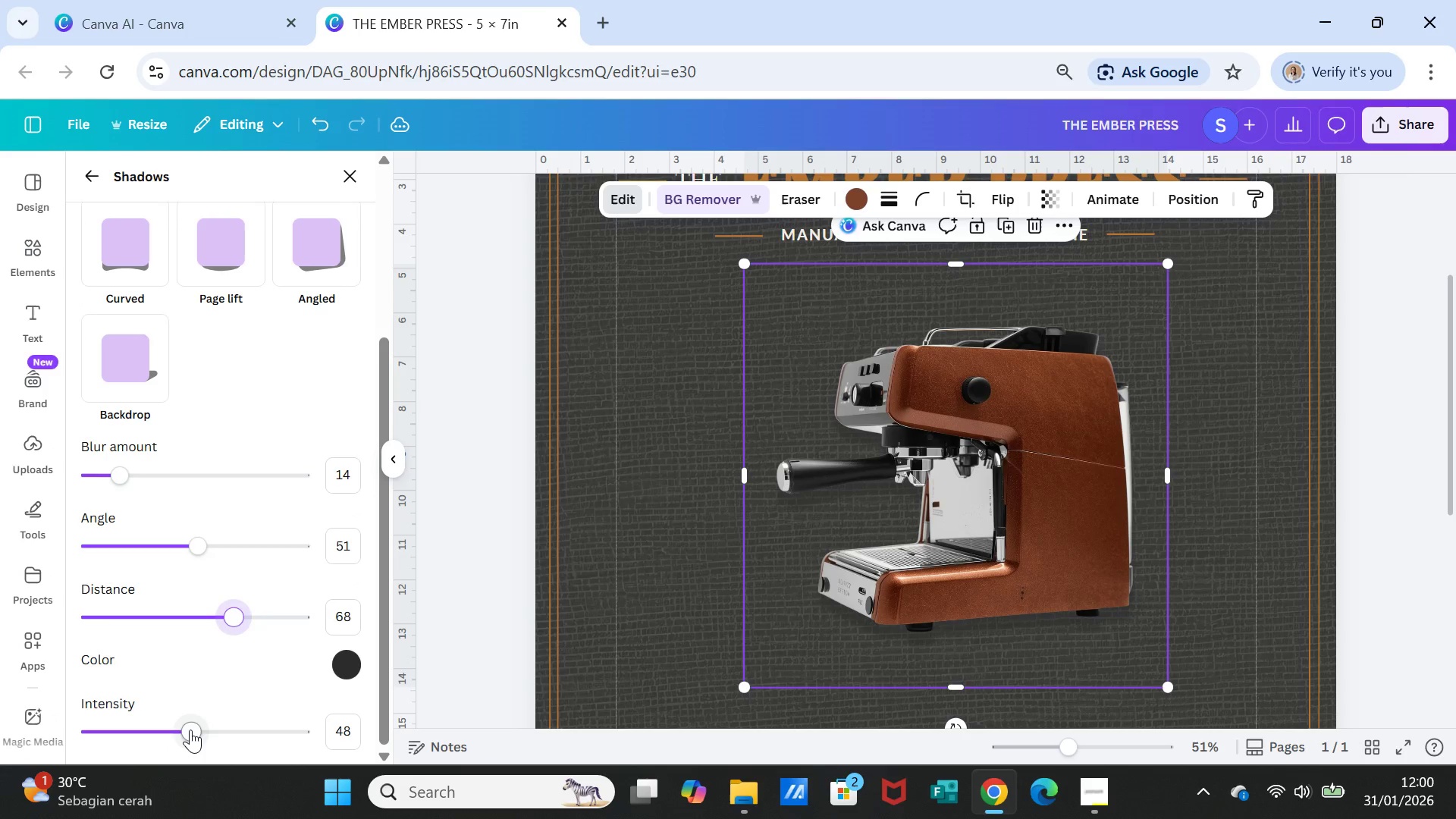 
left_click_drag(start_coordinate=[190, 730], to_coordinate=[189, 720])
 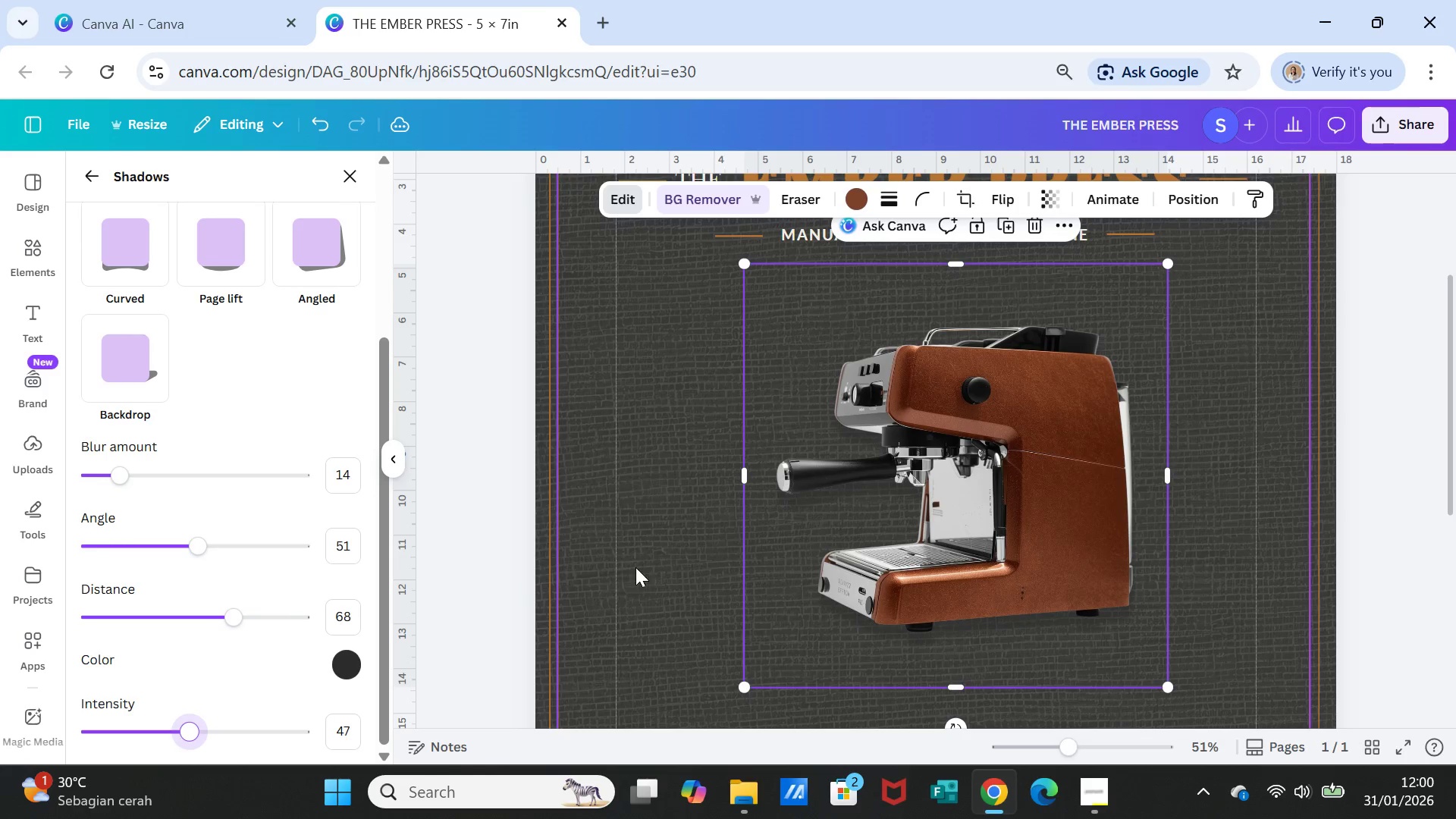 
left_click([641, 570])
 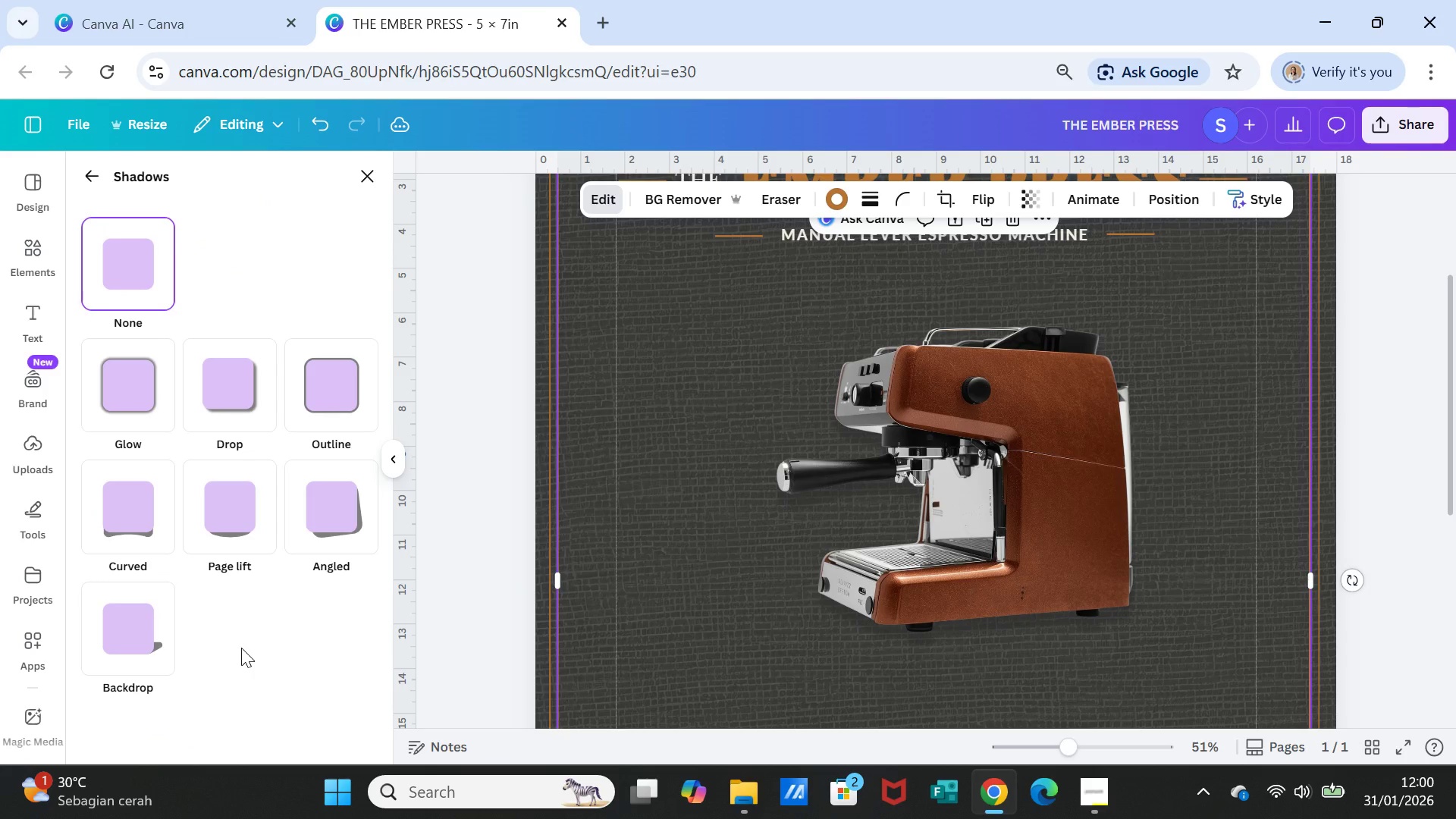 
scroll: coordinate [241, 648], scroll_direction: down, amount: 3.0
 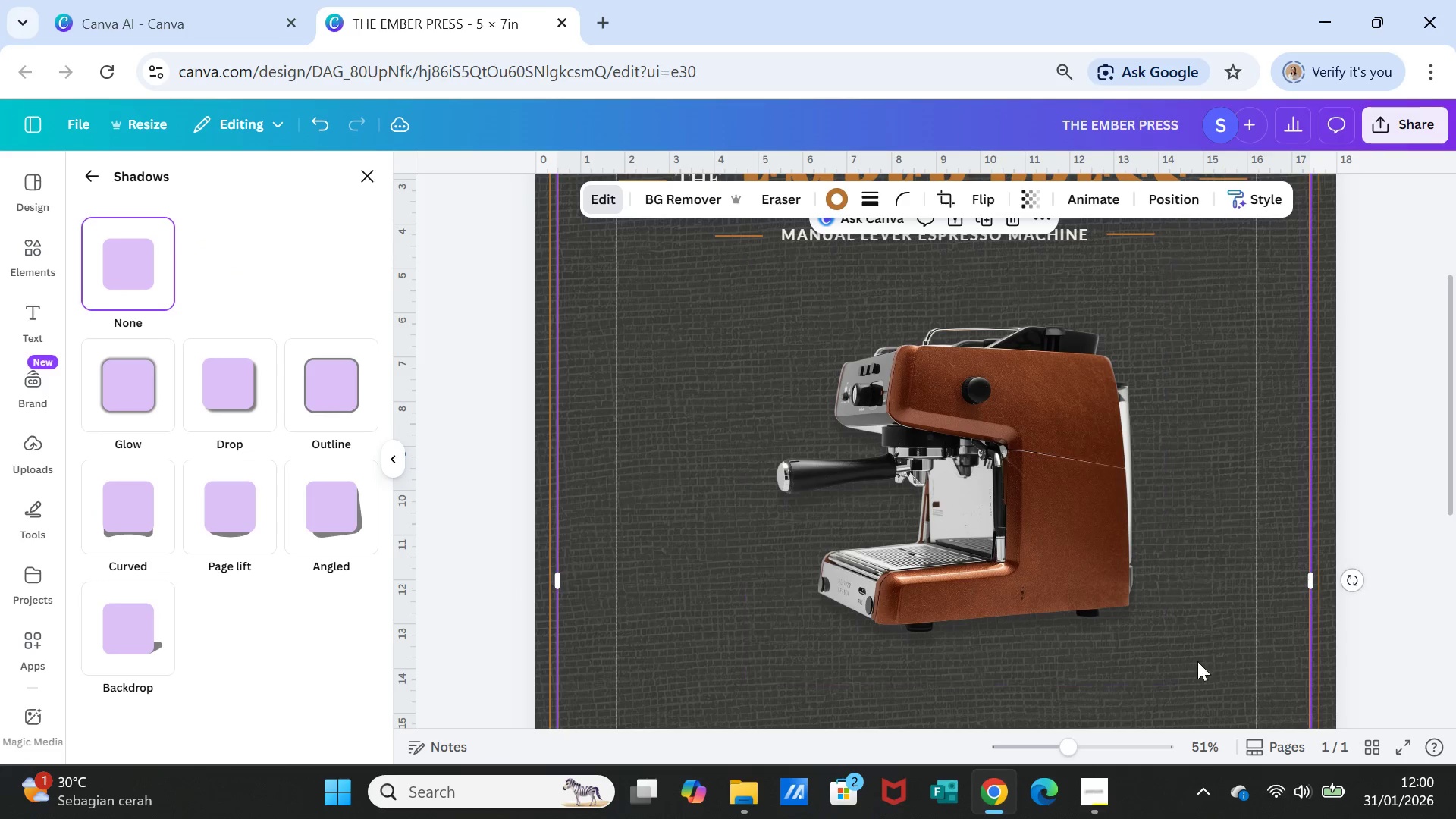 
left_click([1204, 663])
 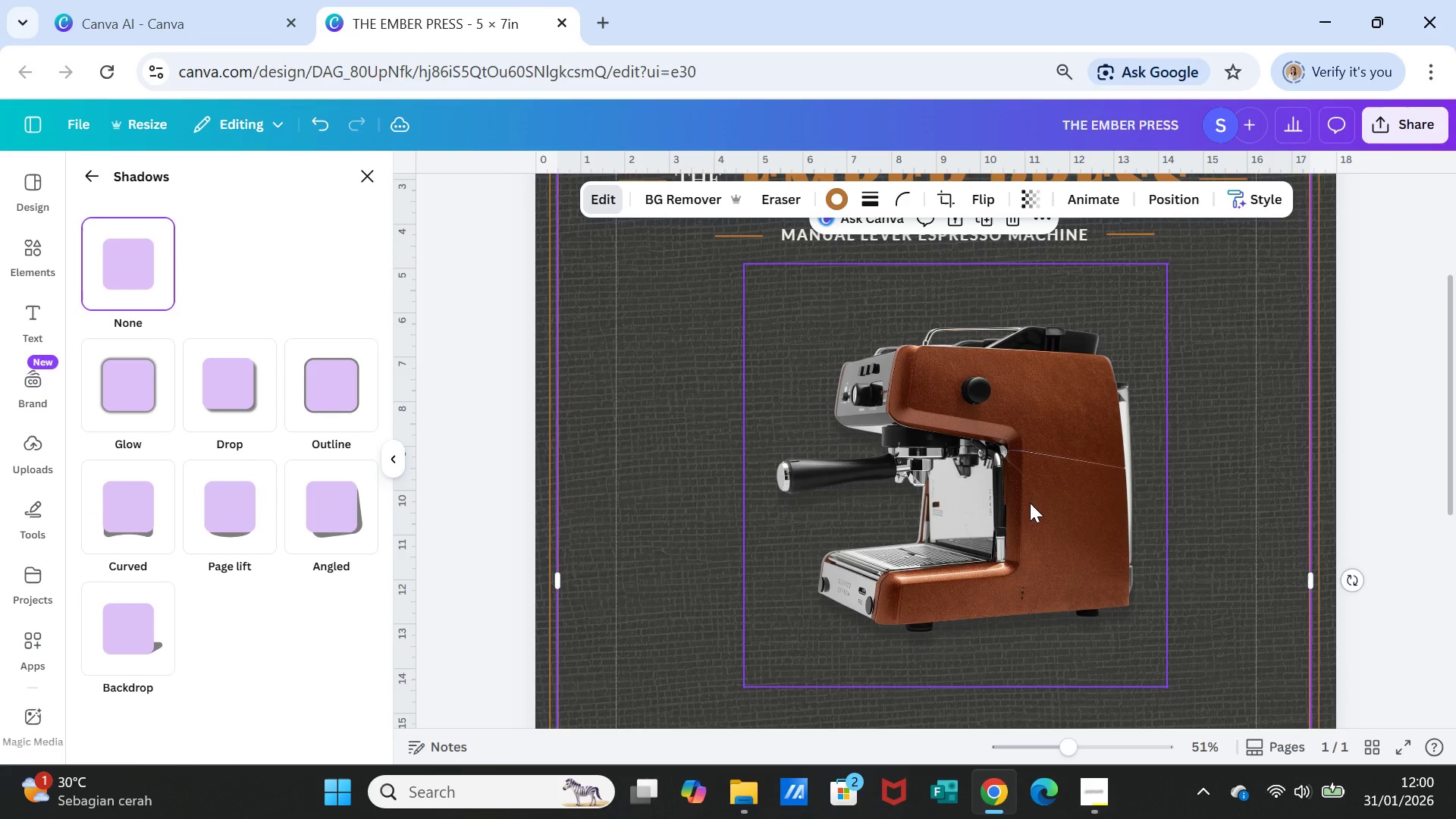 
left_click([1029, 503])
 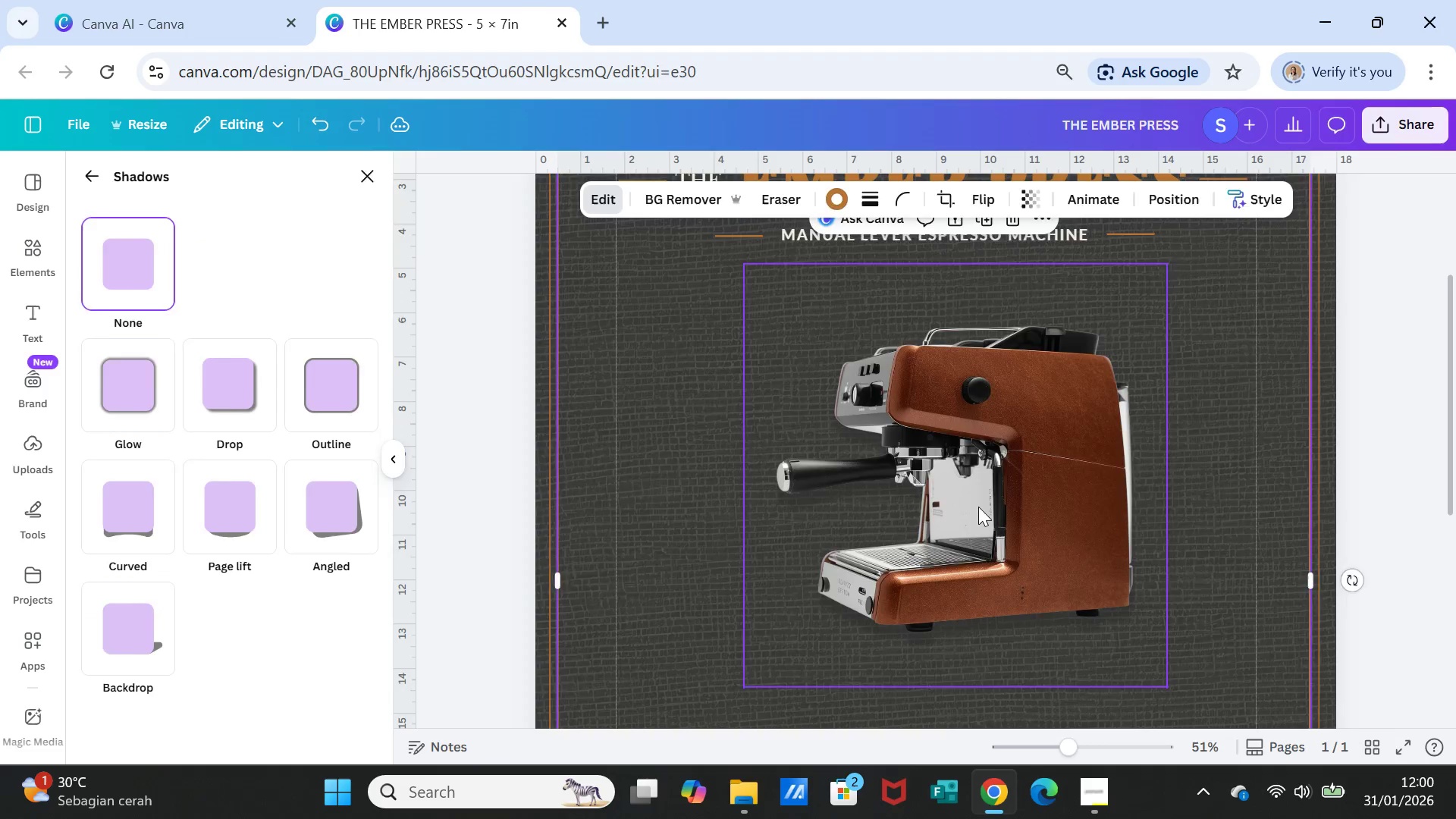 
scroll: coordinate [978, 507], scroll_direction: up, amount: 2.0
 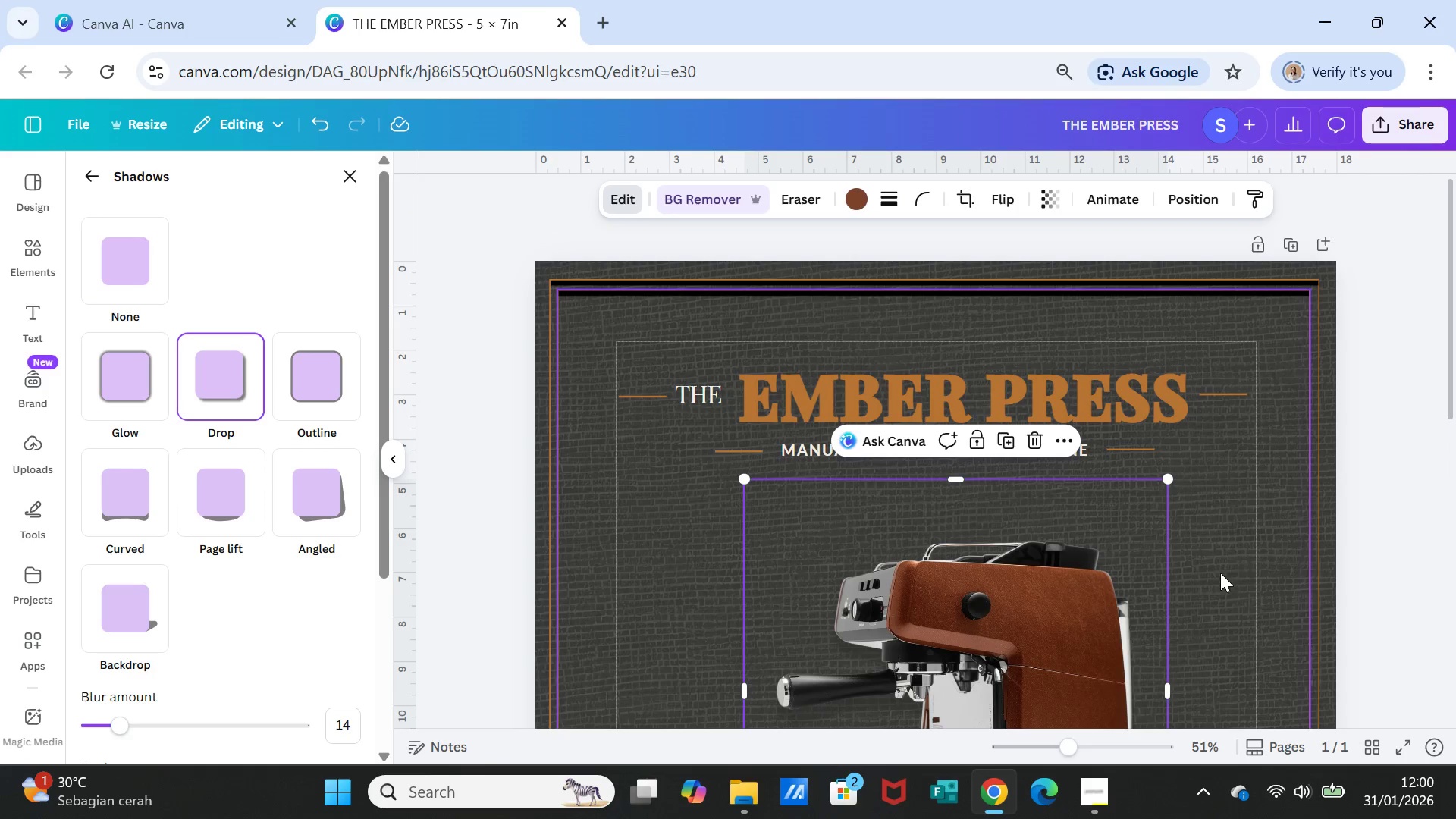 
left_click([1220, 572])
 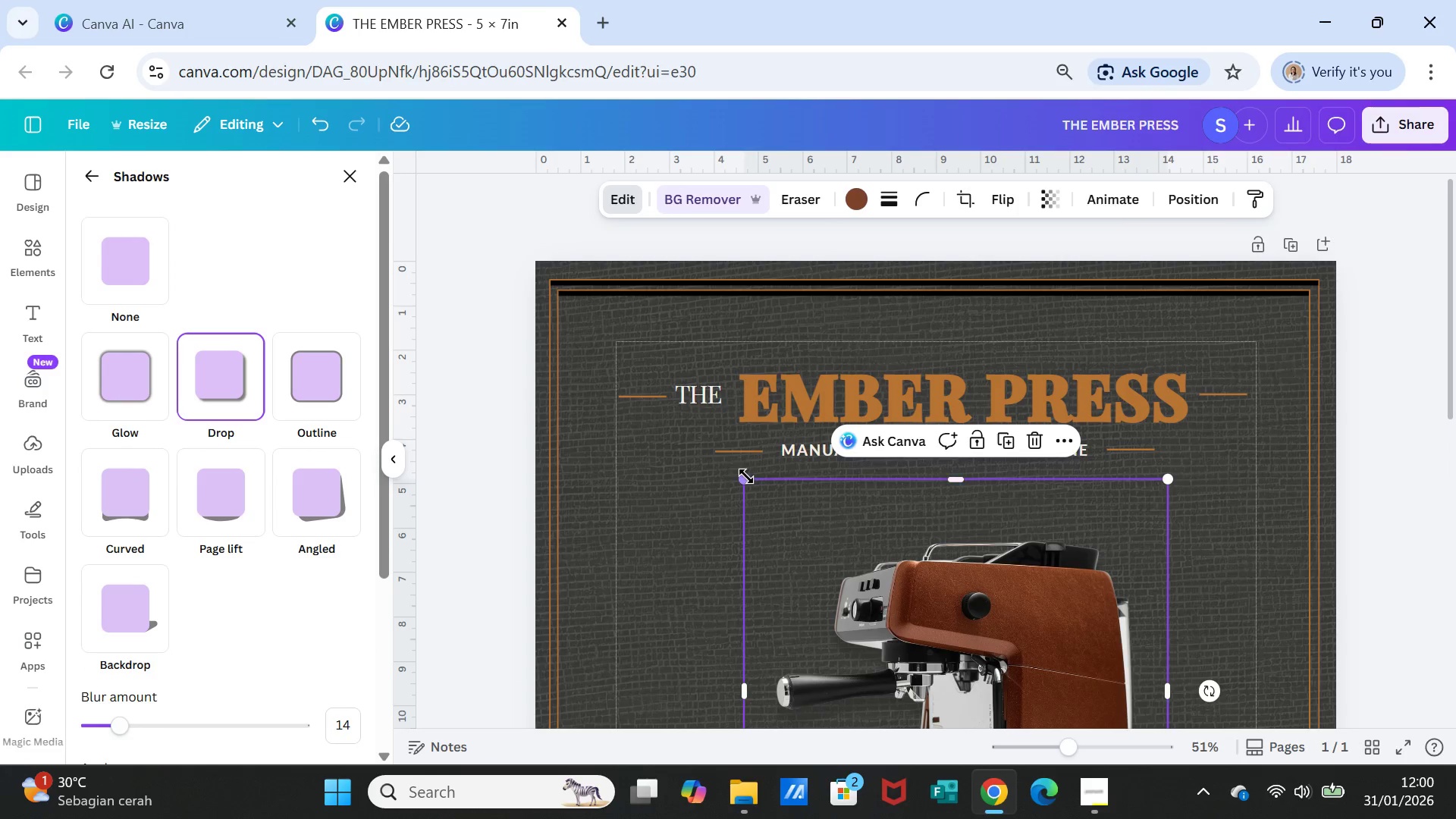 
left_click_drag(start_coordinate=[945, 594], to_coordinate=[929, 548])
 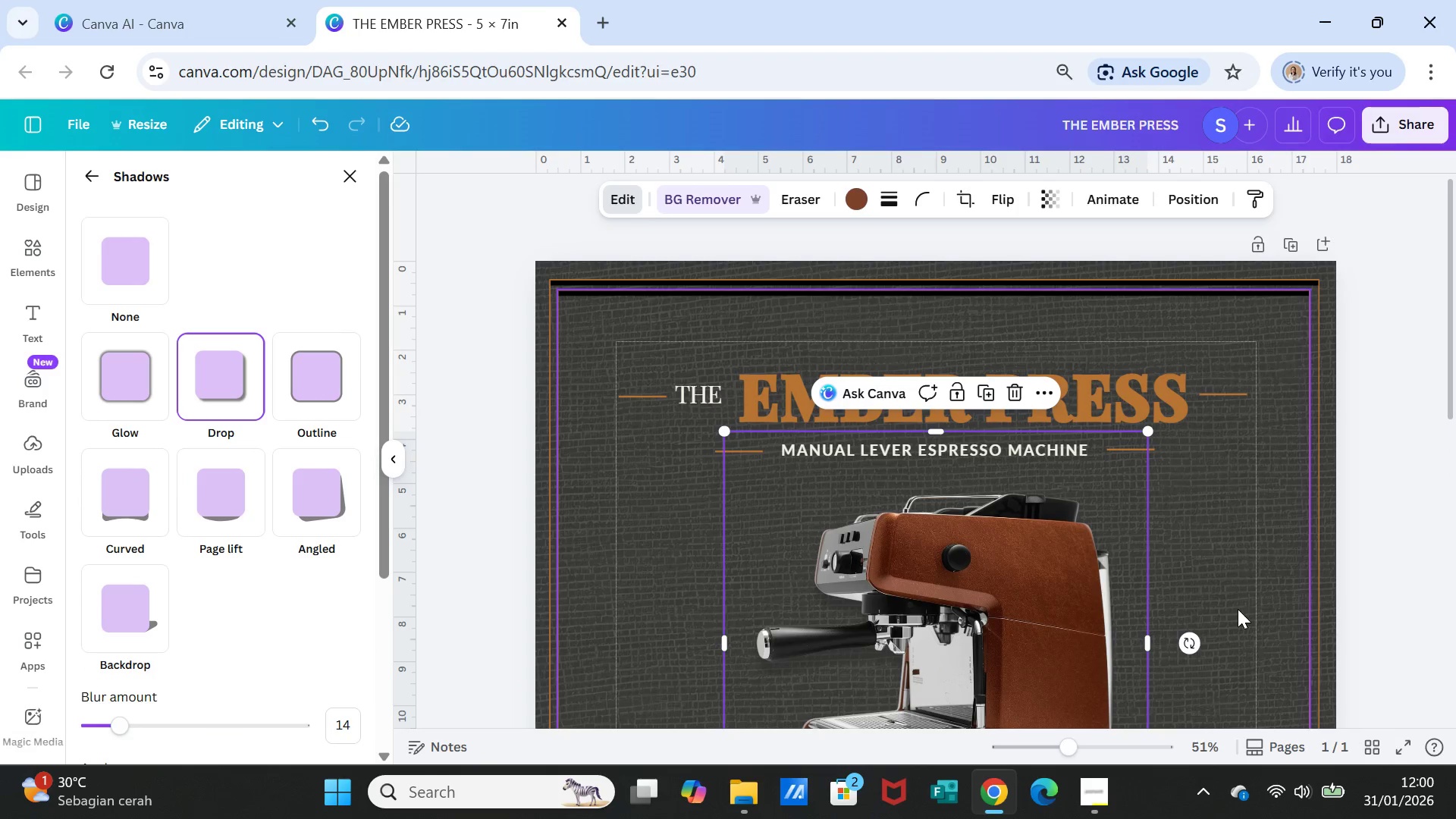 
left_click([1238, 609])
 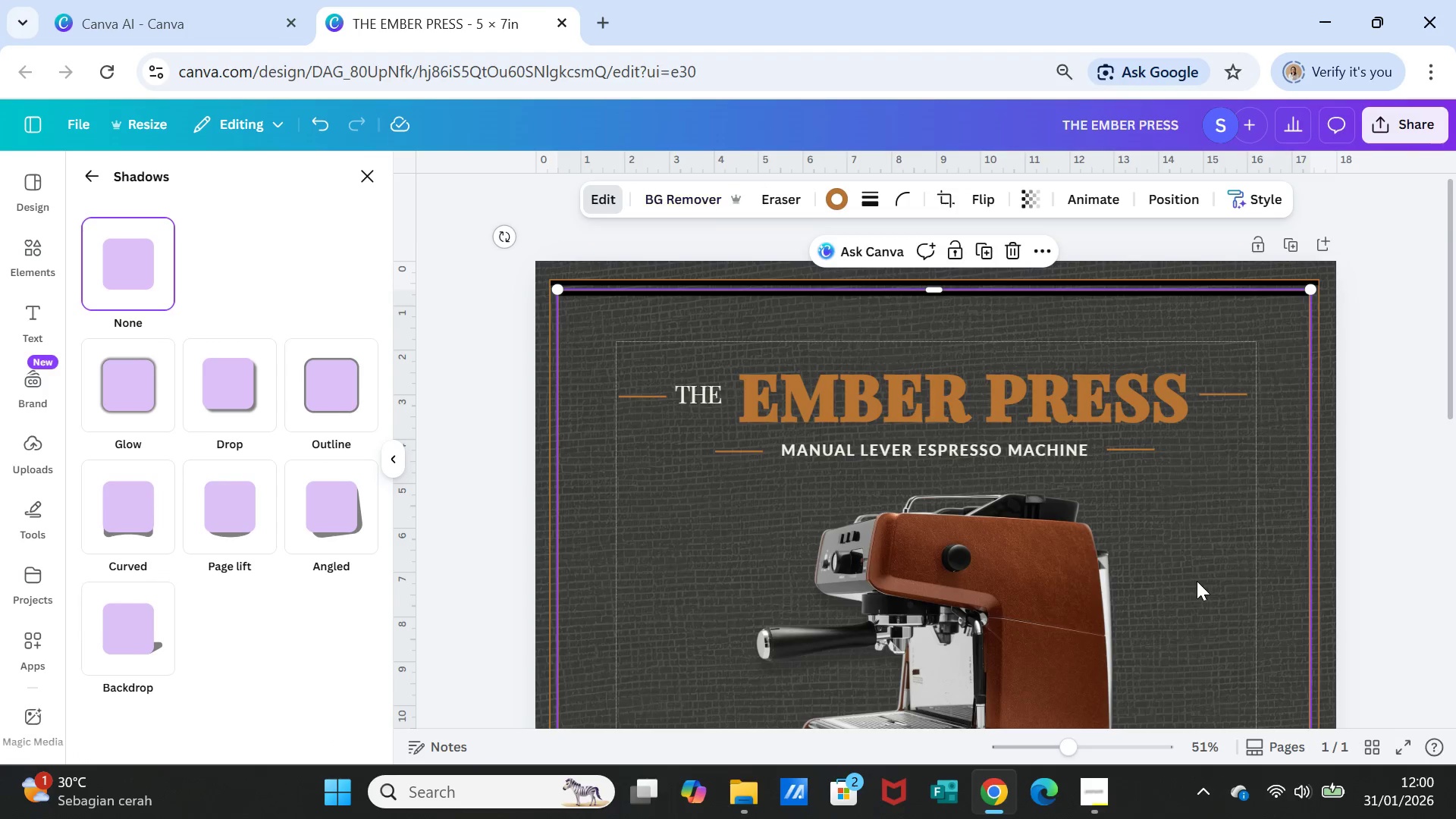 
scroll: coordinate [1185, 568], scroll_direction: down, amount: 2.0
 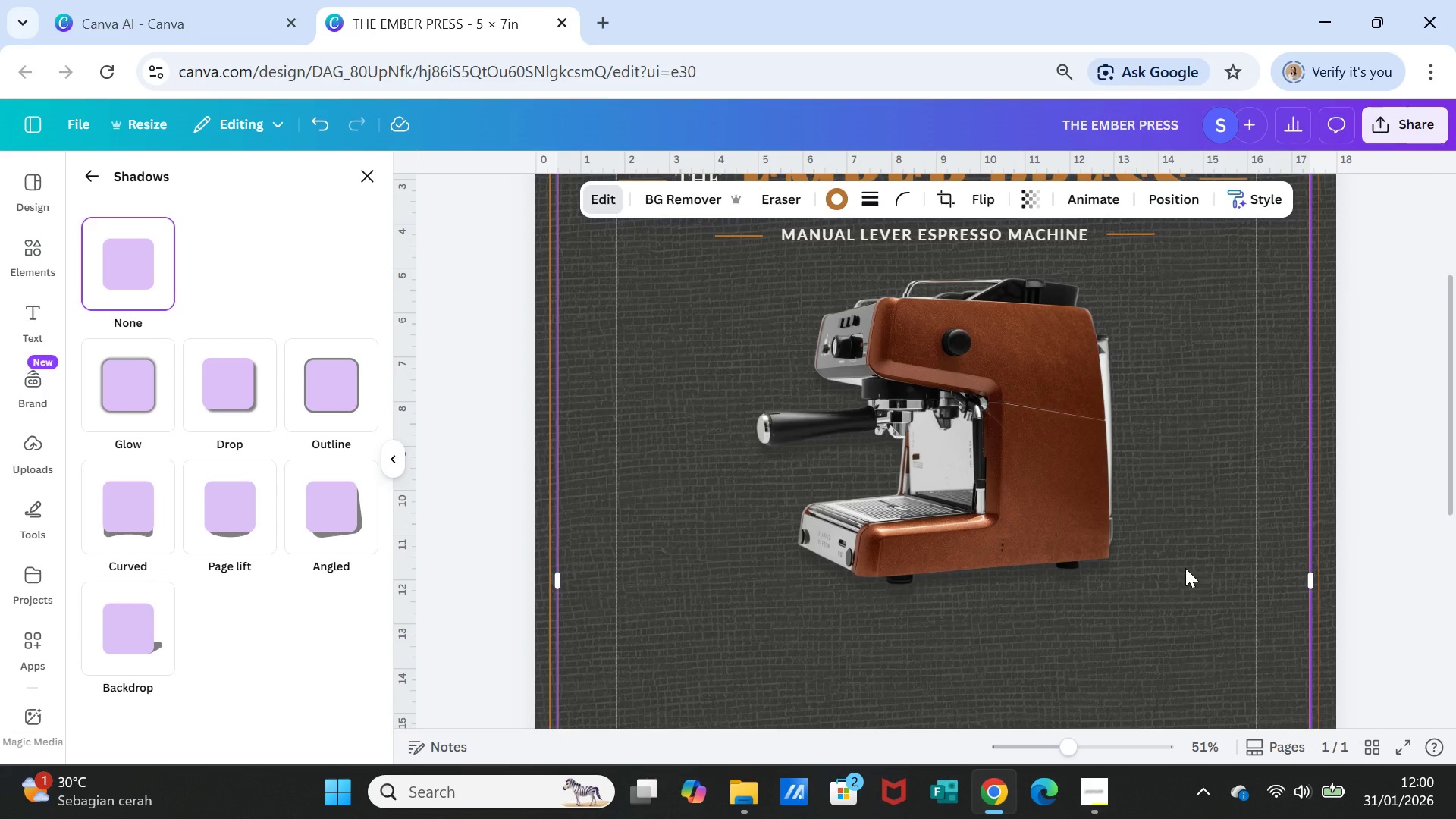 
scroll: coordinate [1185, 568], scroll_direction: up, amount: 1.0
 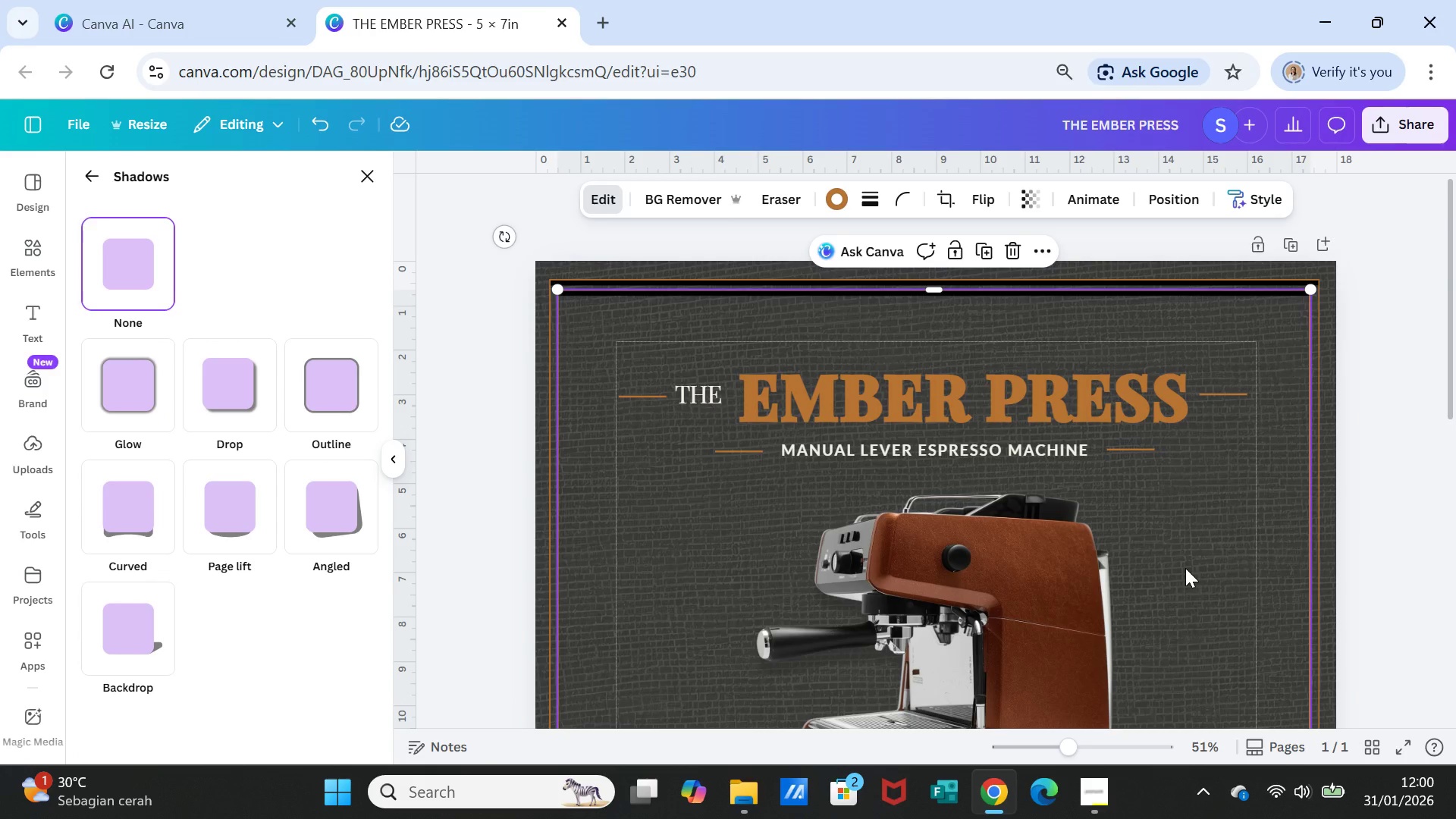 
scroll: coordinate [1185, 568], scroll_direction: down, amount: 1.0
 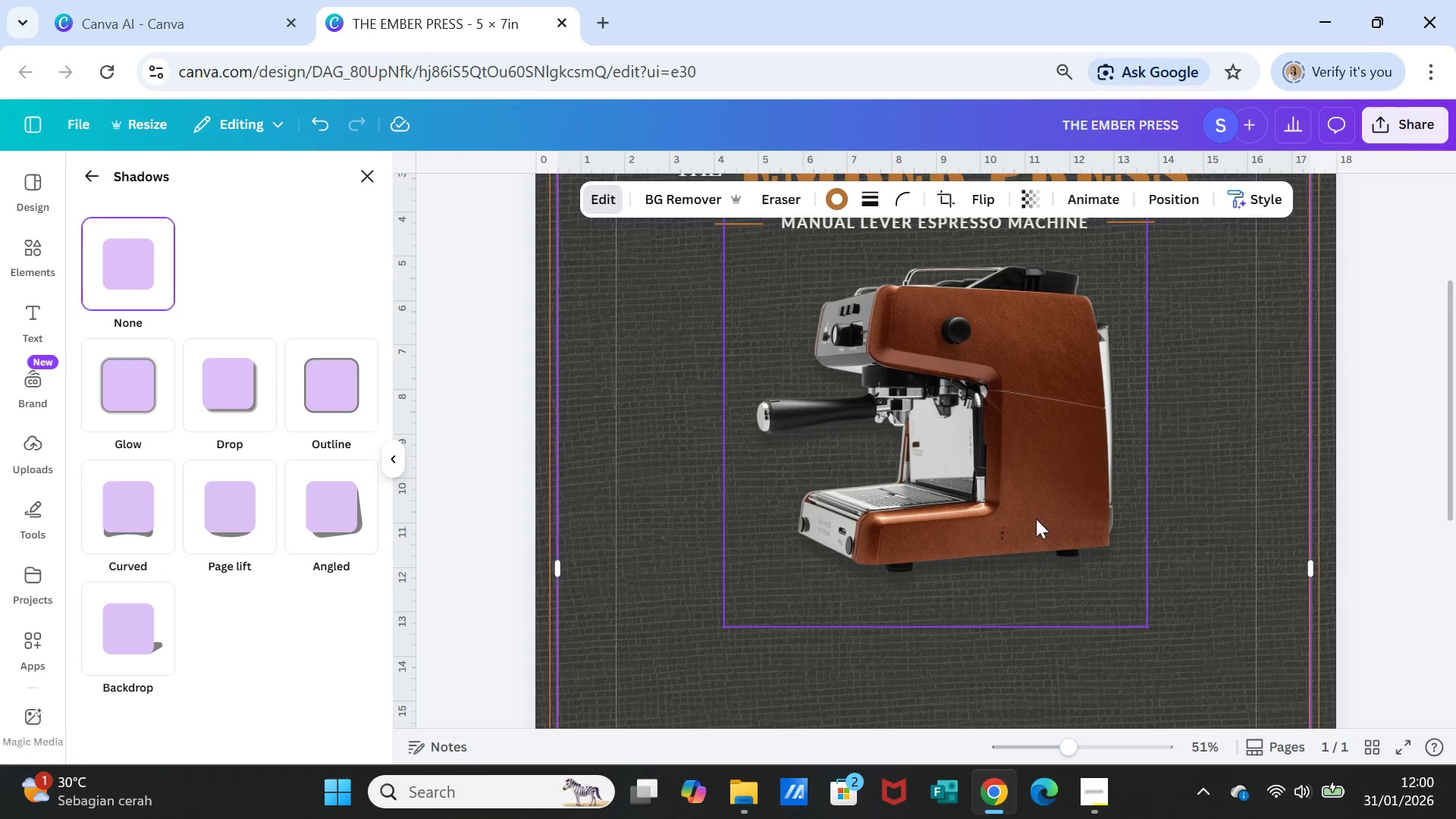 
left_click_drag(start_coordinate=[1033, 517], to_coordinate=[1032, 535])
 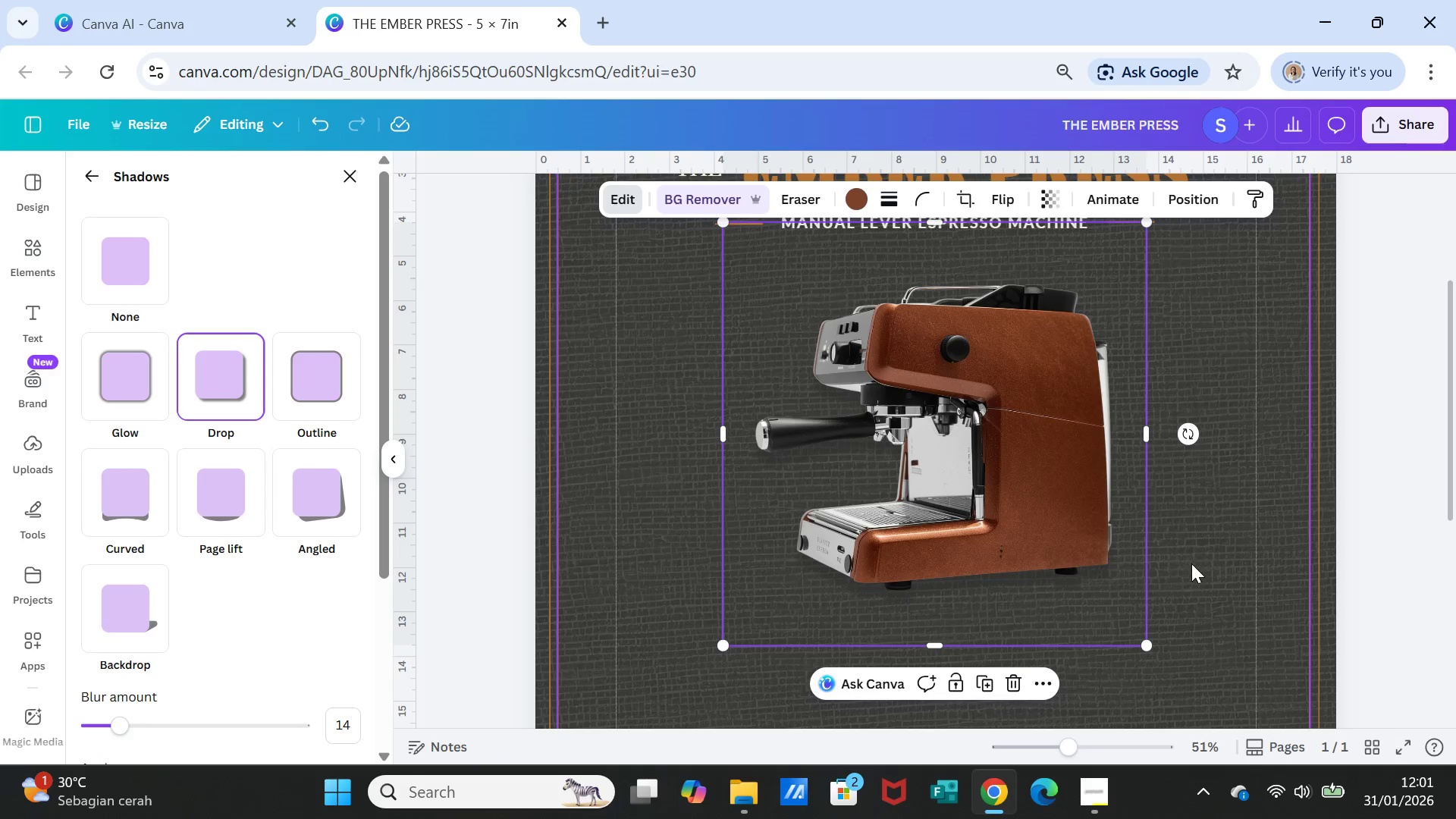 
left_click([1191, 563])
 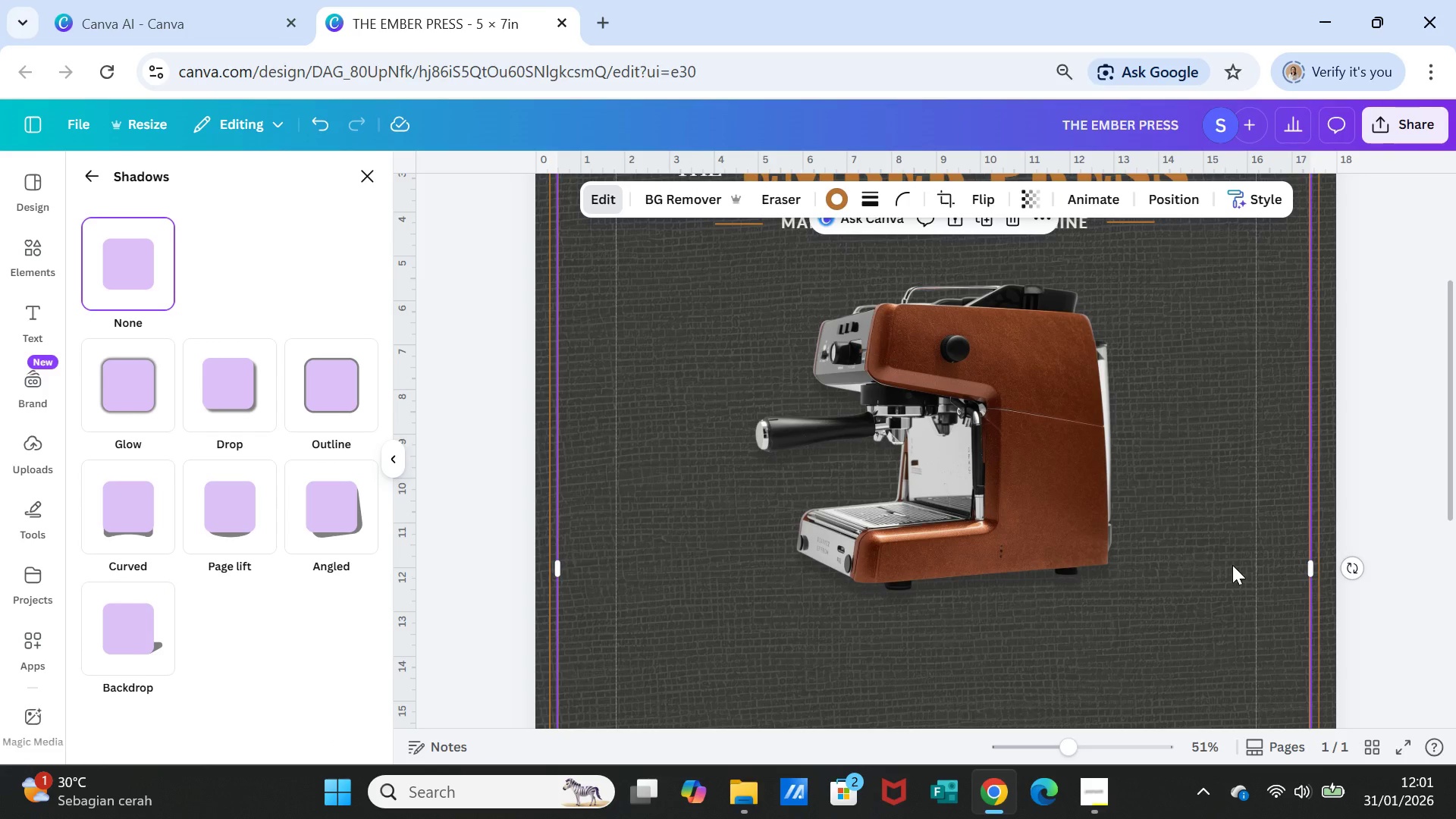 
wait(11.34)
 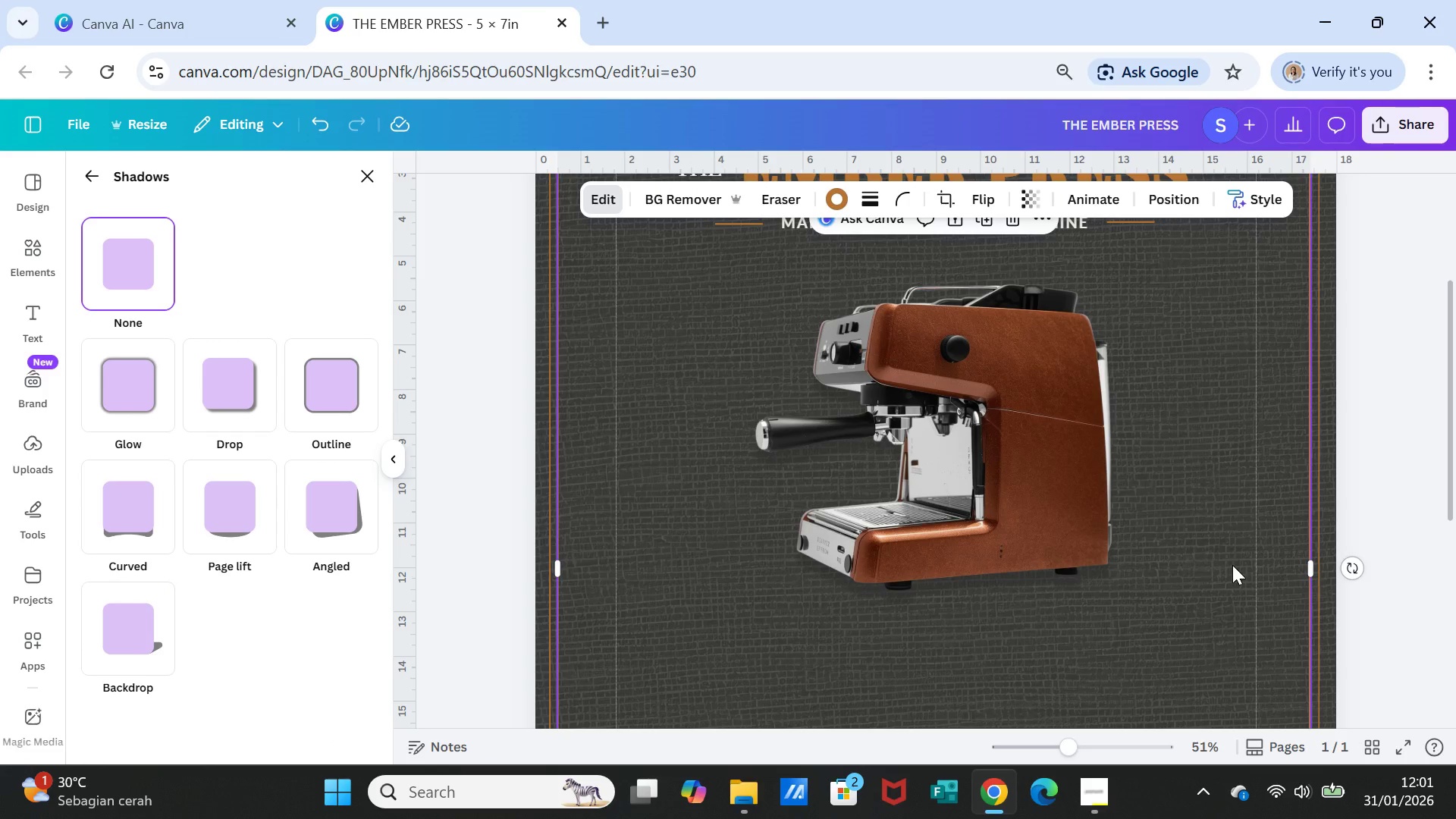 
left_click([38, 242])
 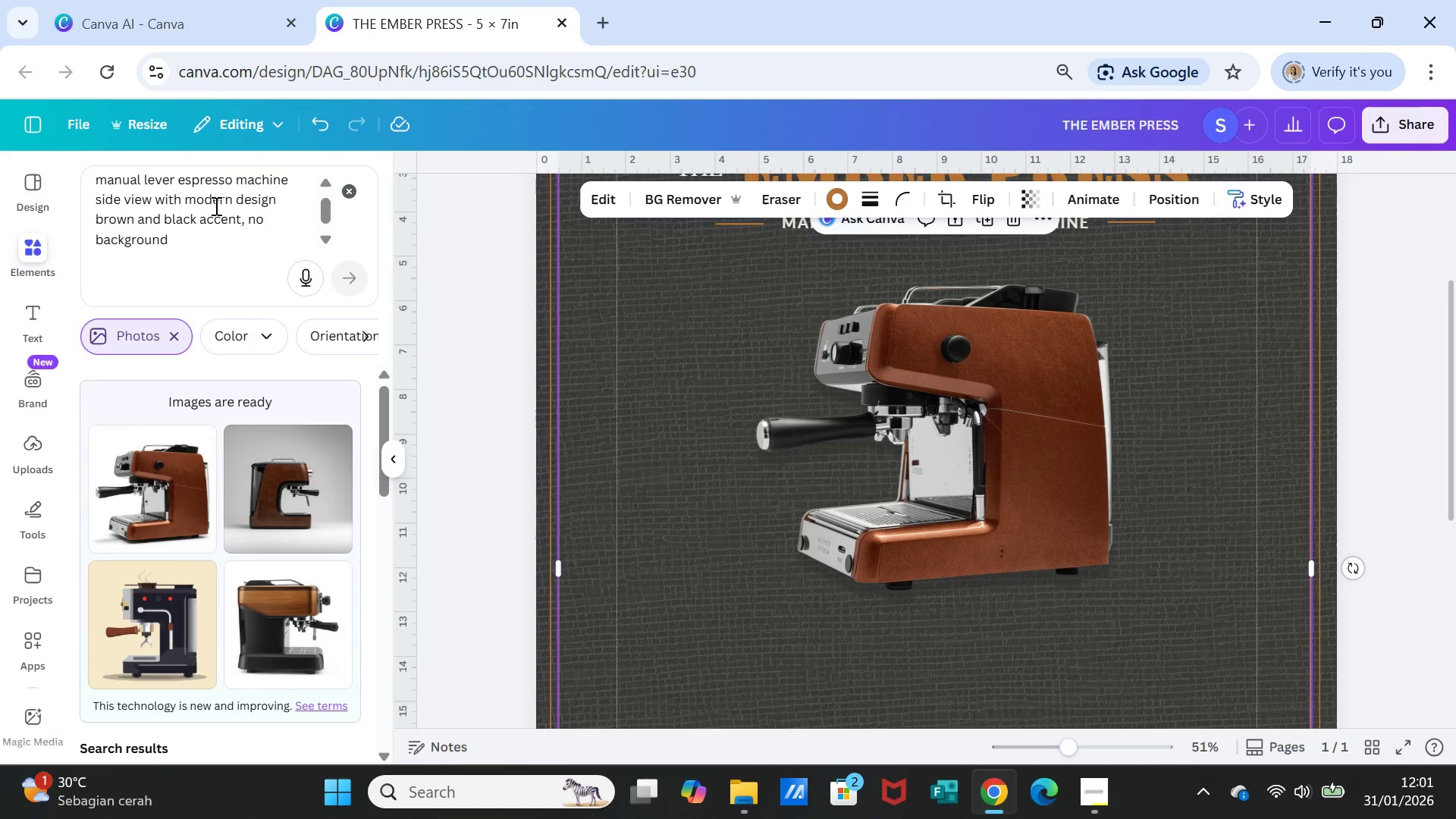 
double_click([208, 181])
 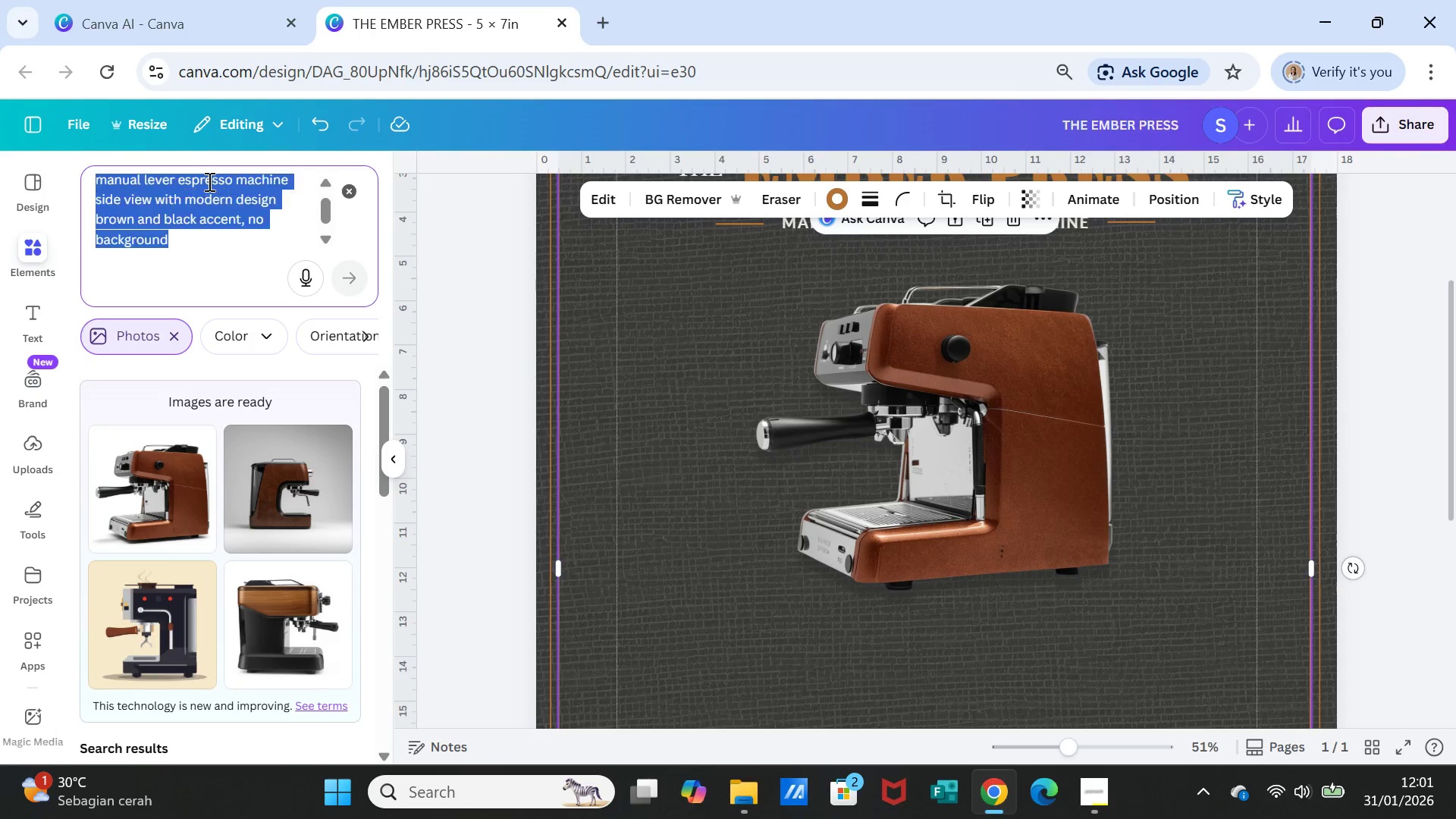 
triple_click([208, 181])
 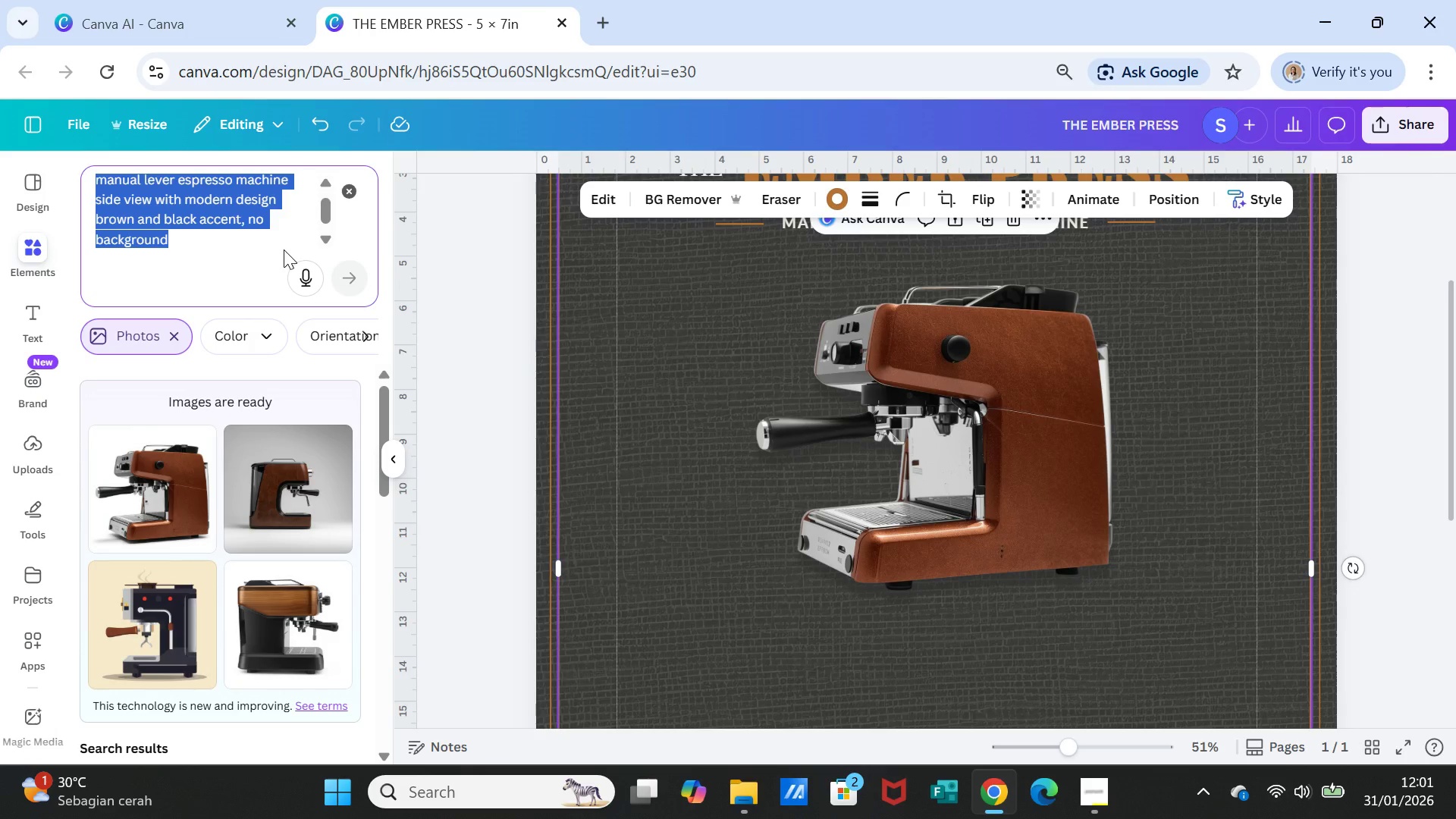 
key(Control+C)
 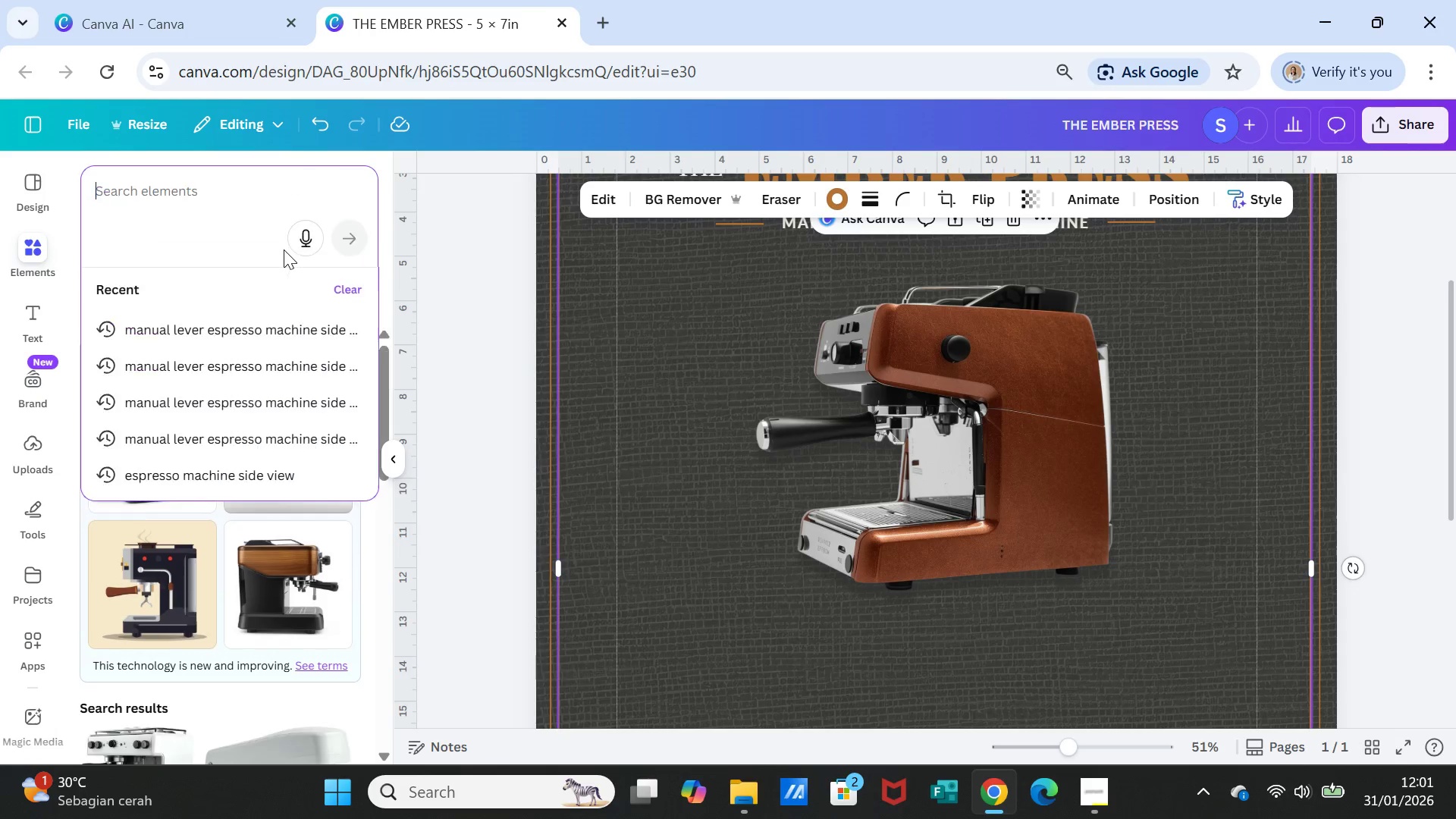 
key(Control+X)
 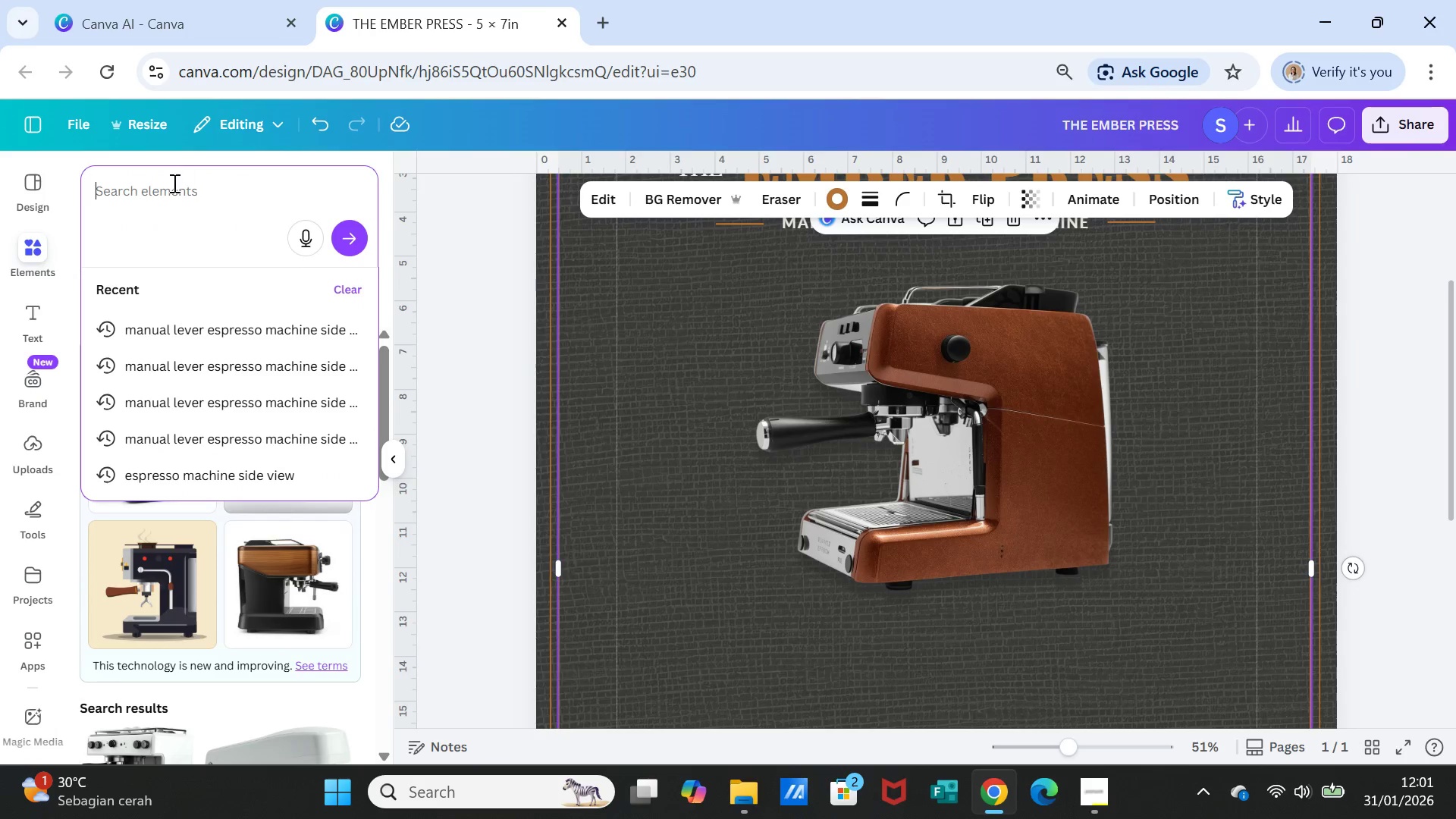 
left_click([173, 190])
 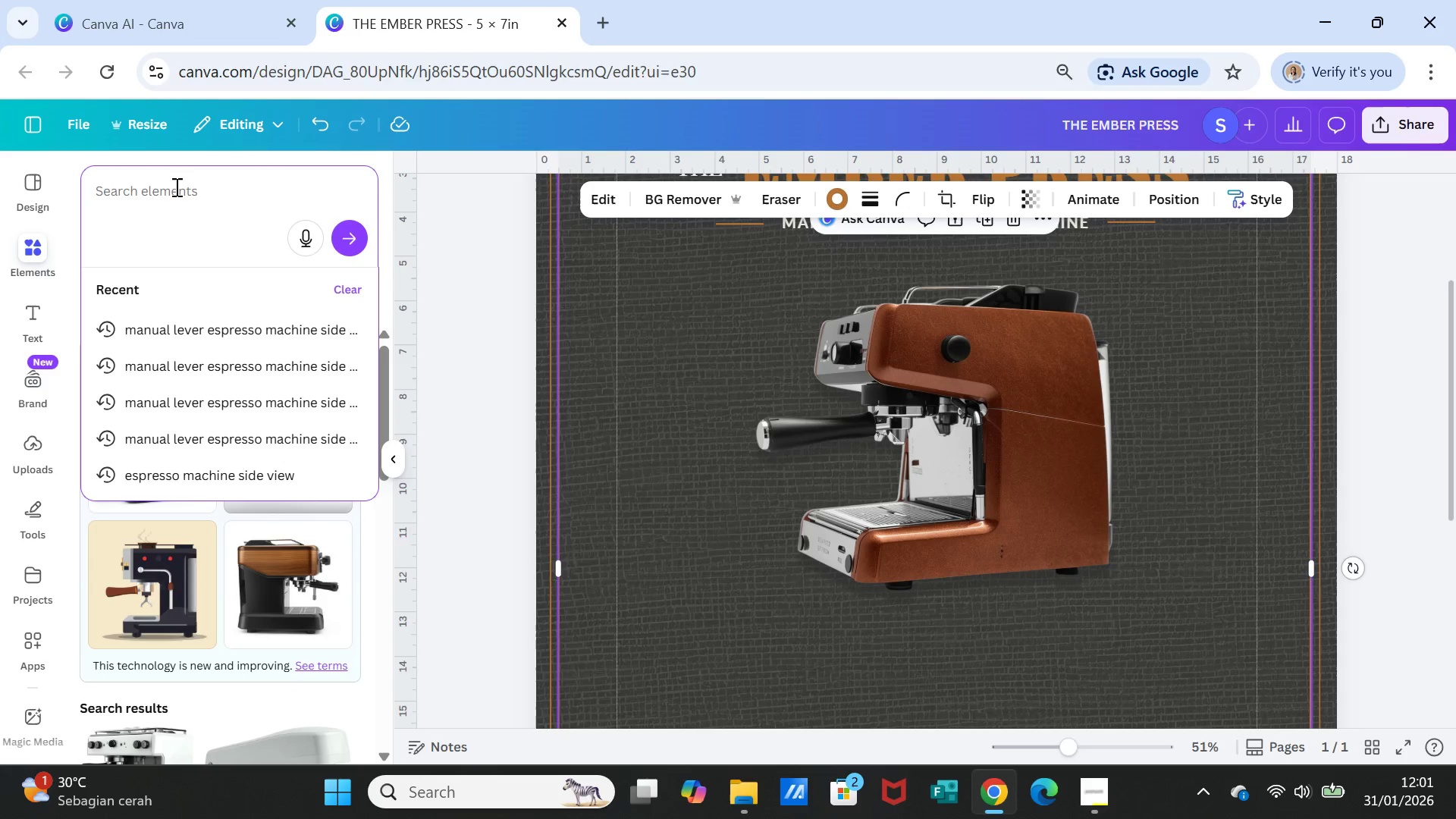 
key(Control+V)
 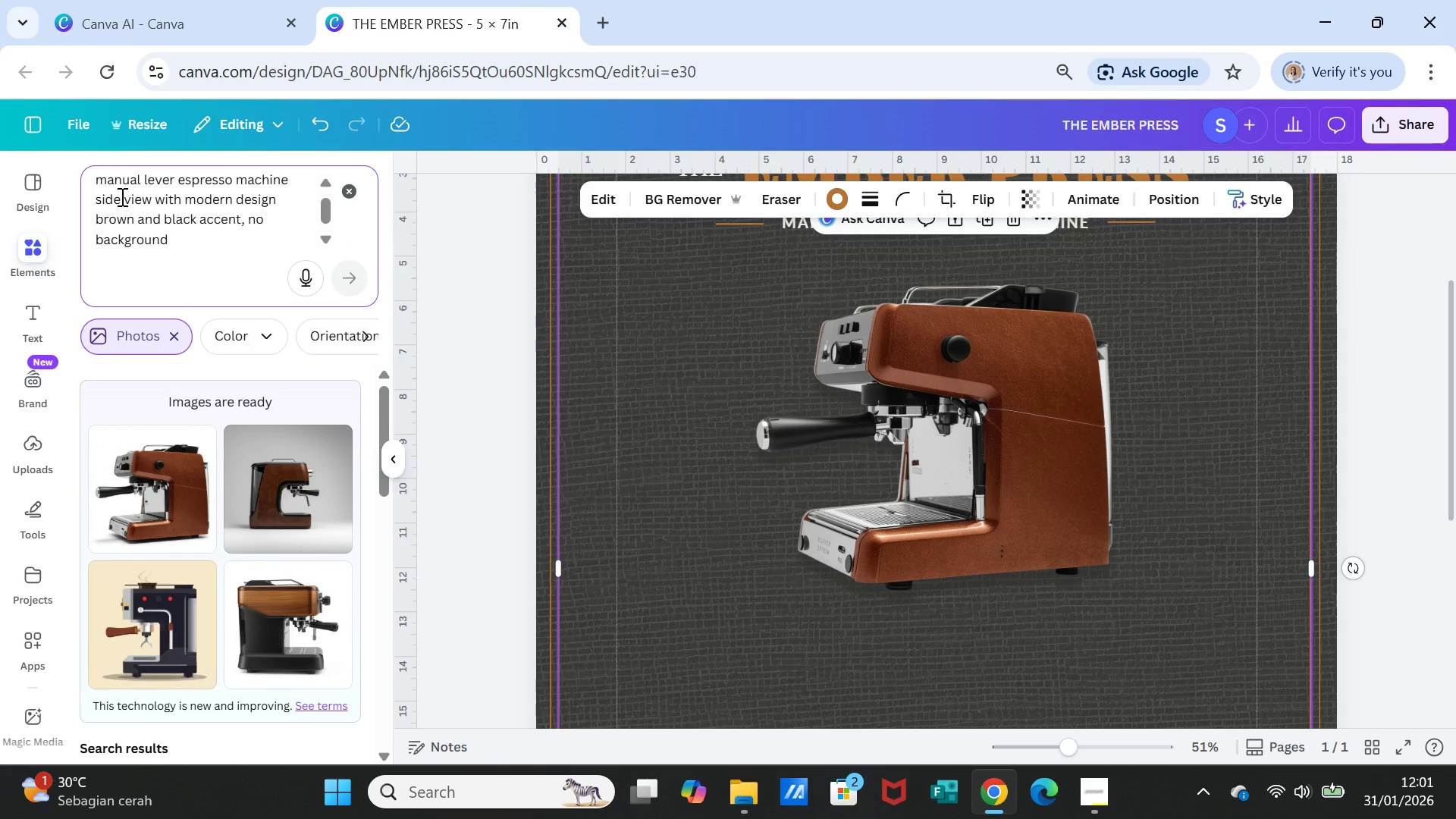 
wait(5.41)
 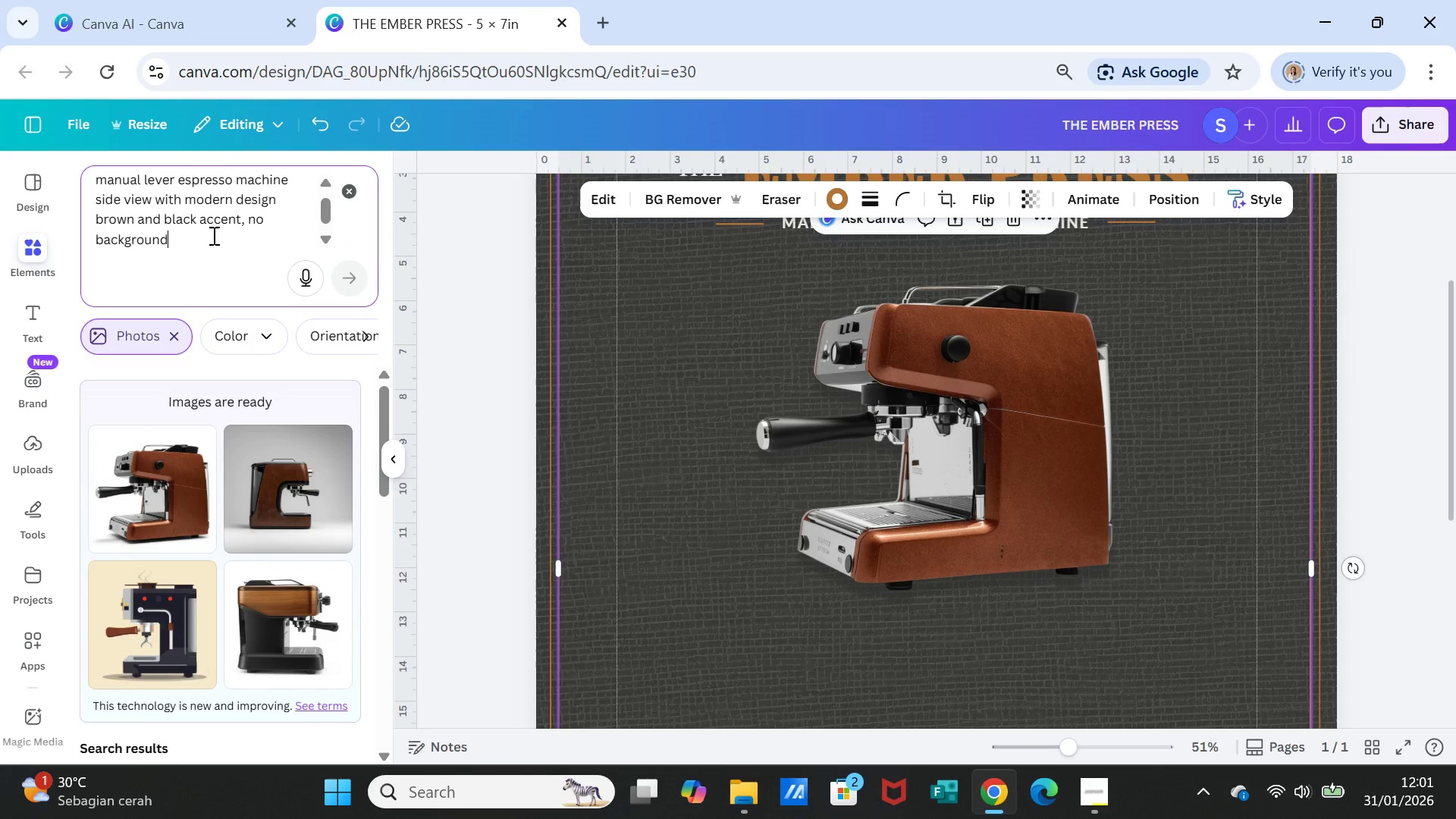 
left_click_drag(start_coordinate=[157, 199], to_coordinate=[85, 193])
 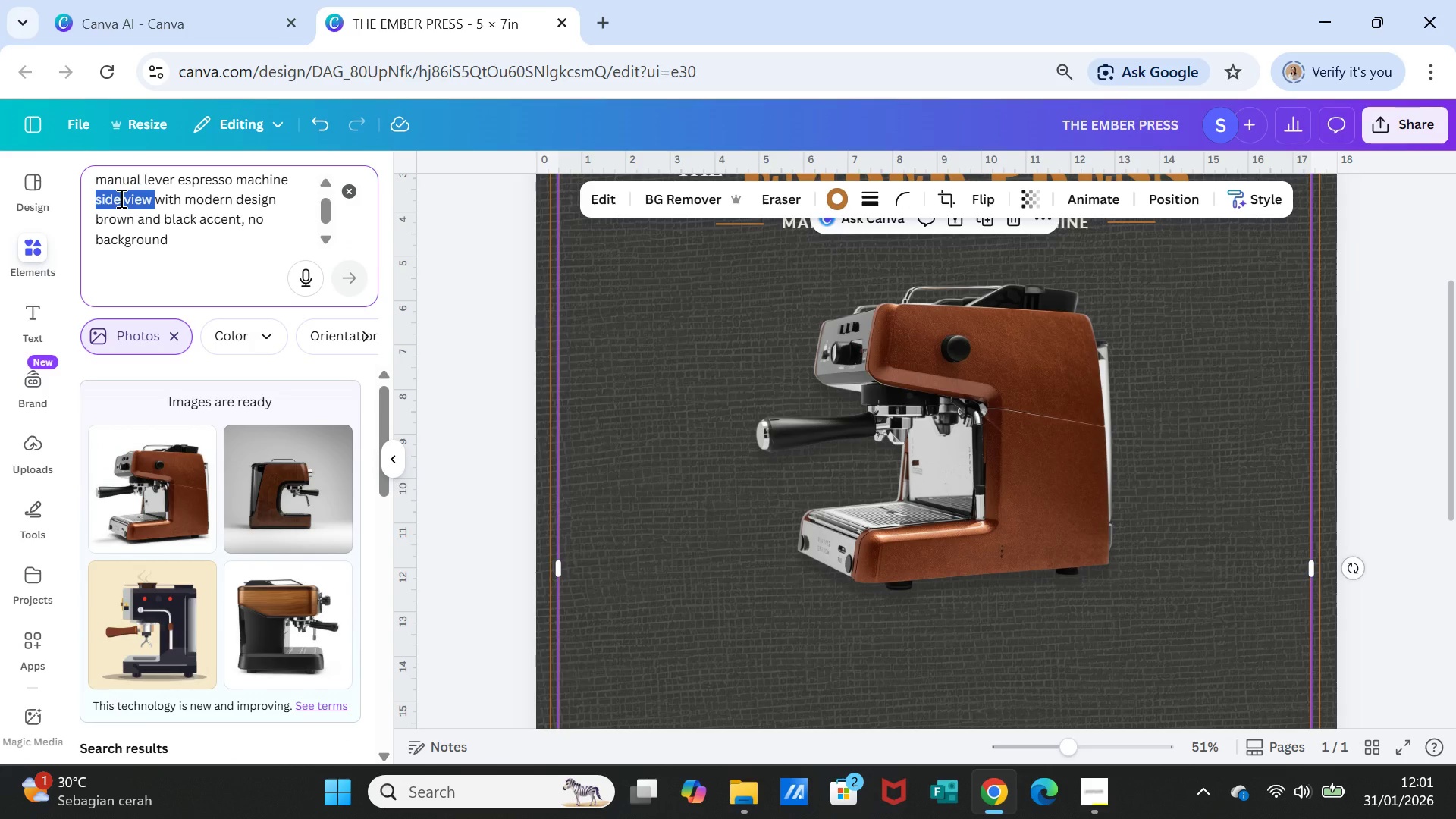 
key(Backspace)
 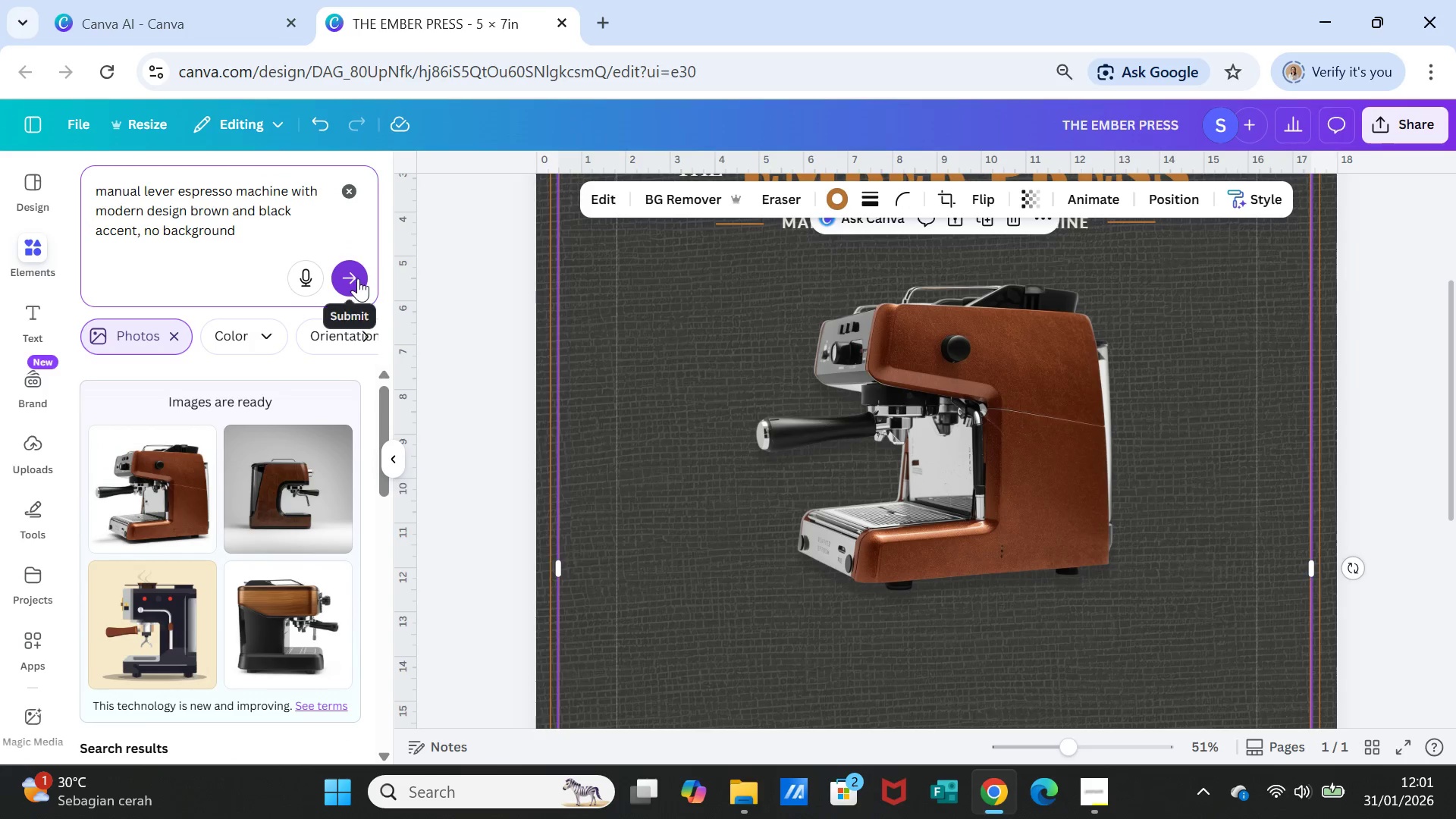 
left_click([352, 278])
 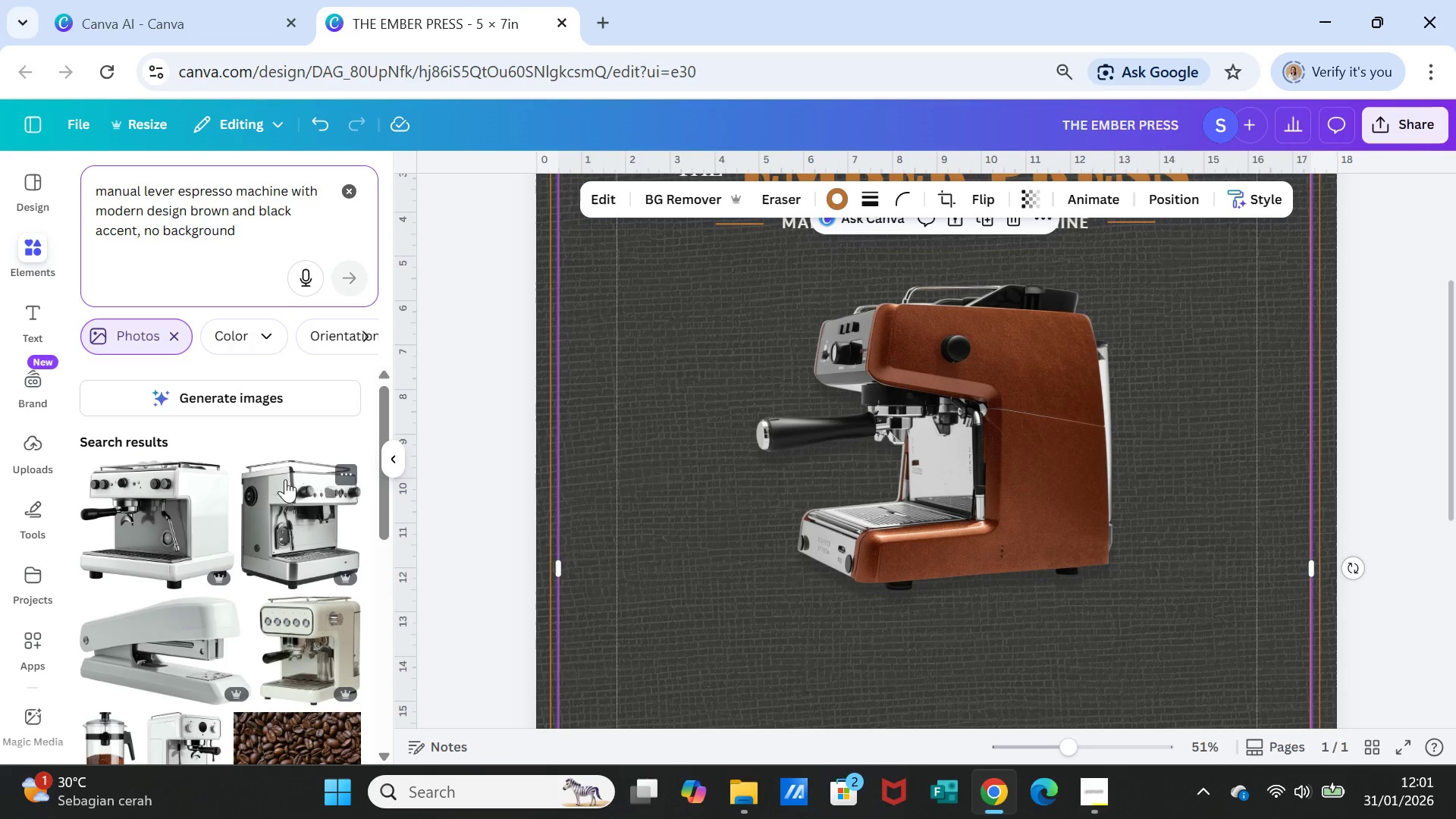 
left_click([237, 395])
 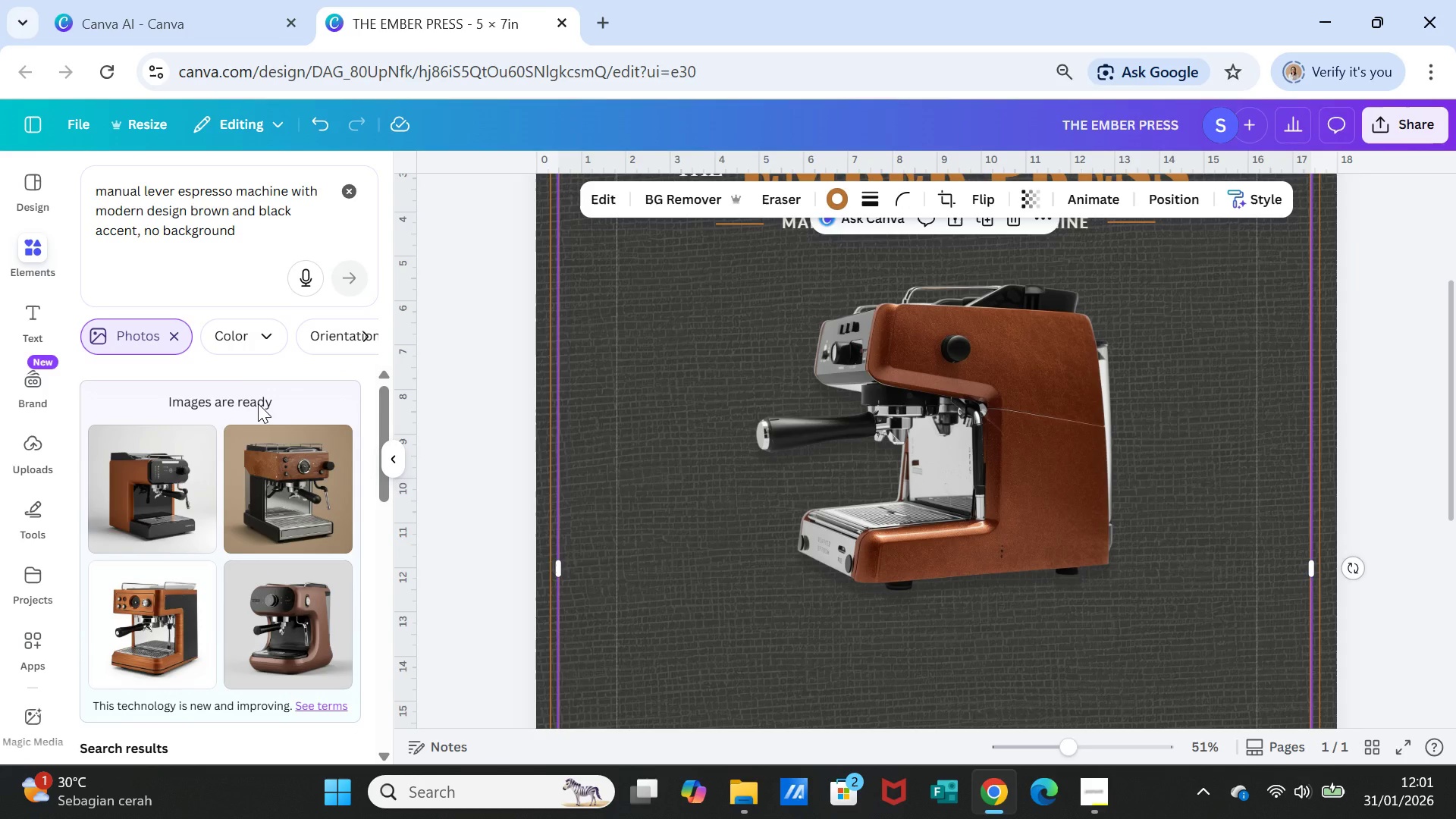 
wait(24.31)
 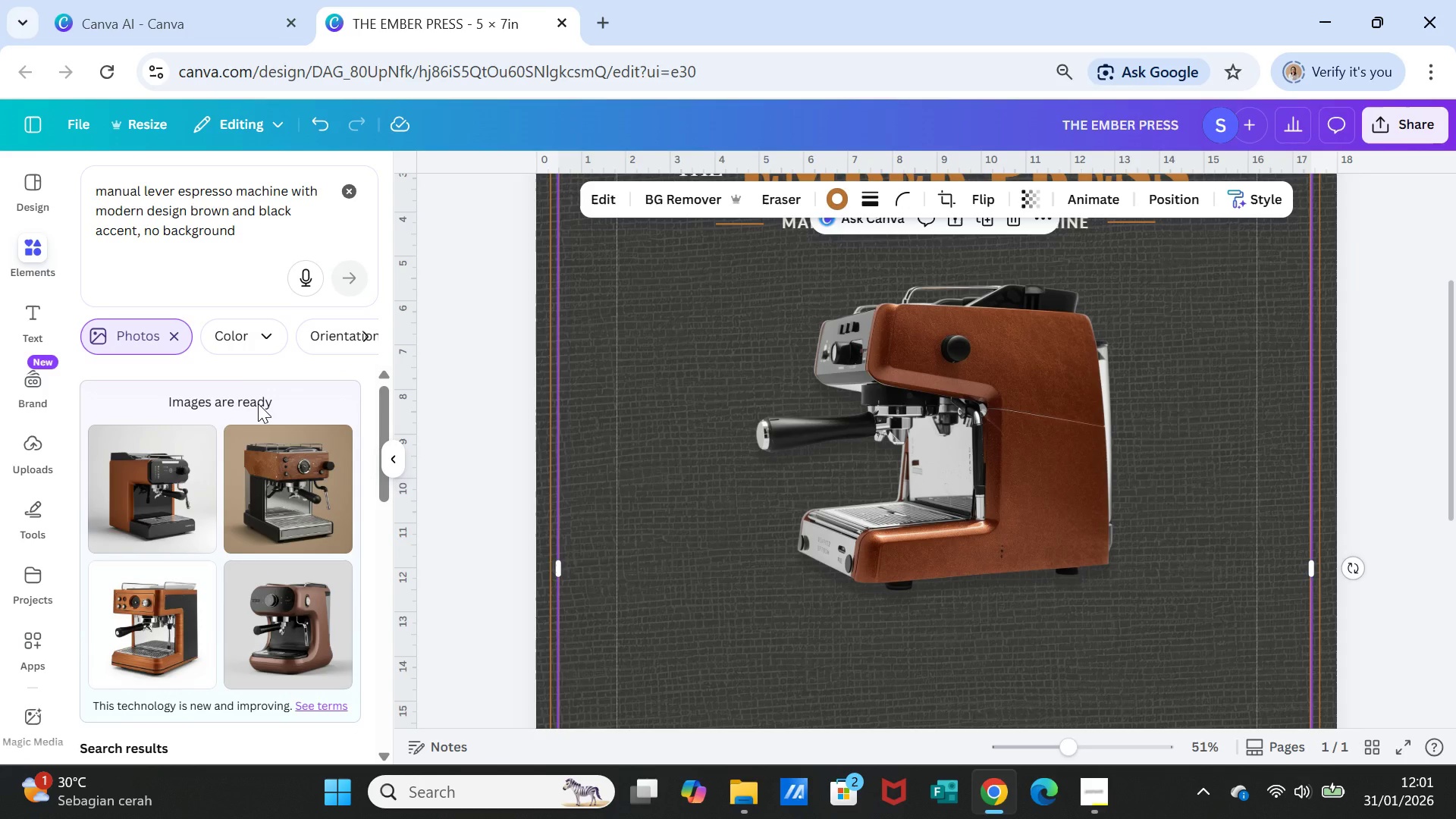 
left_click([981, 482])
 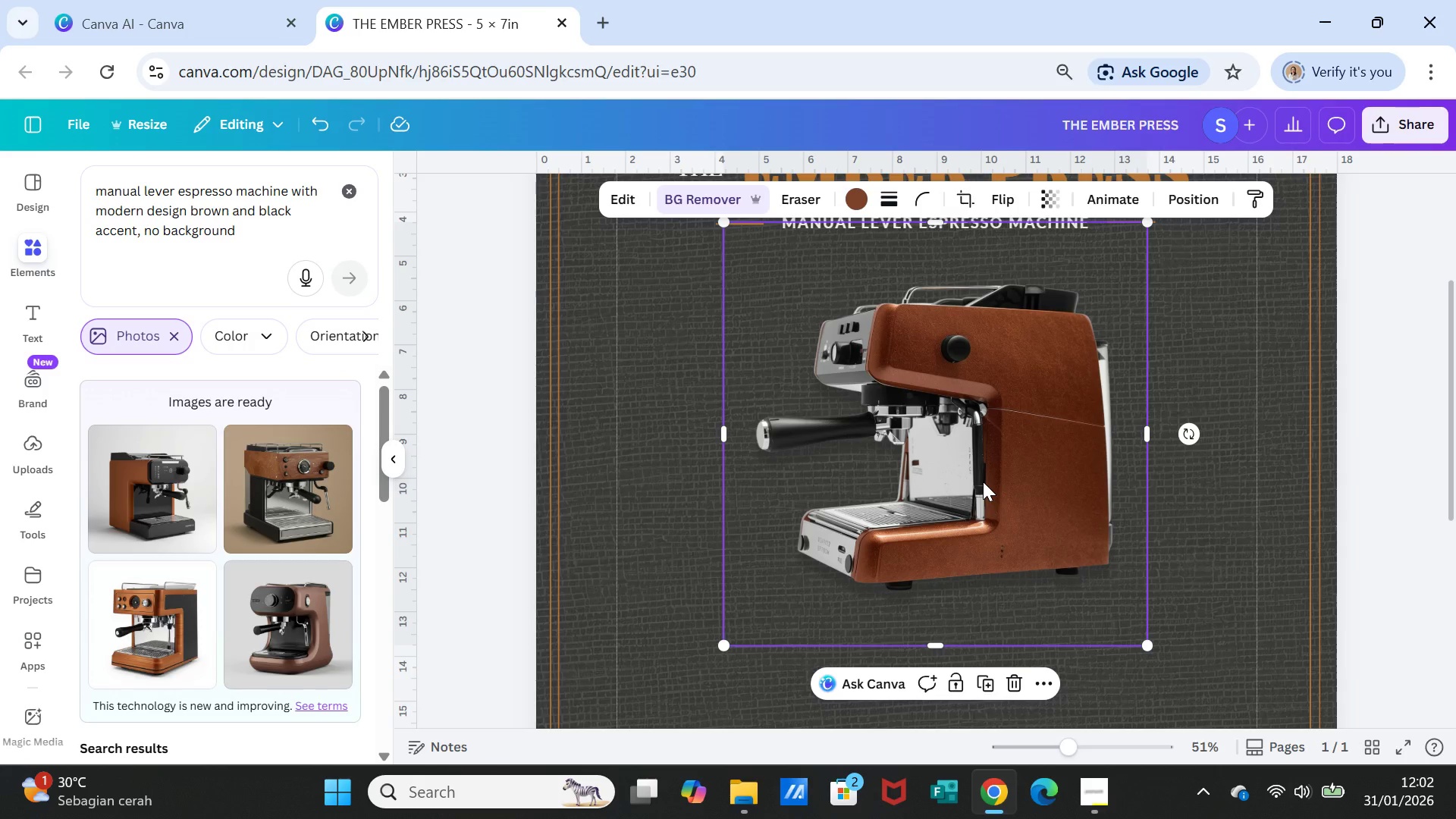 
key(Delete)
 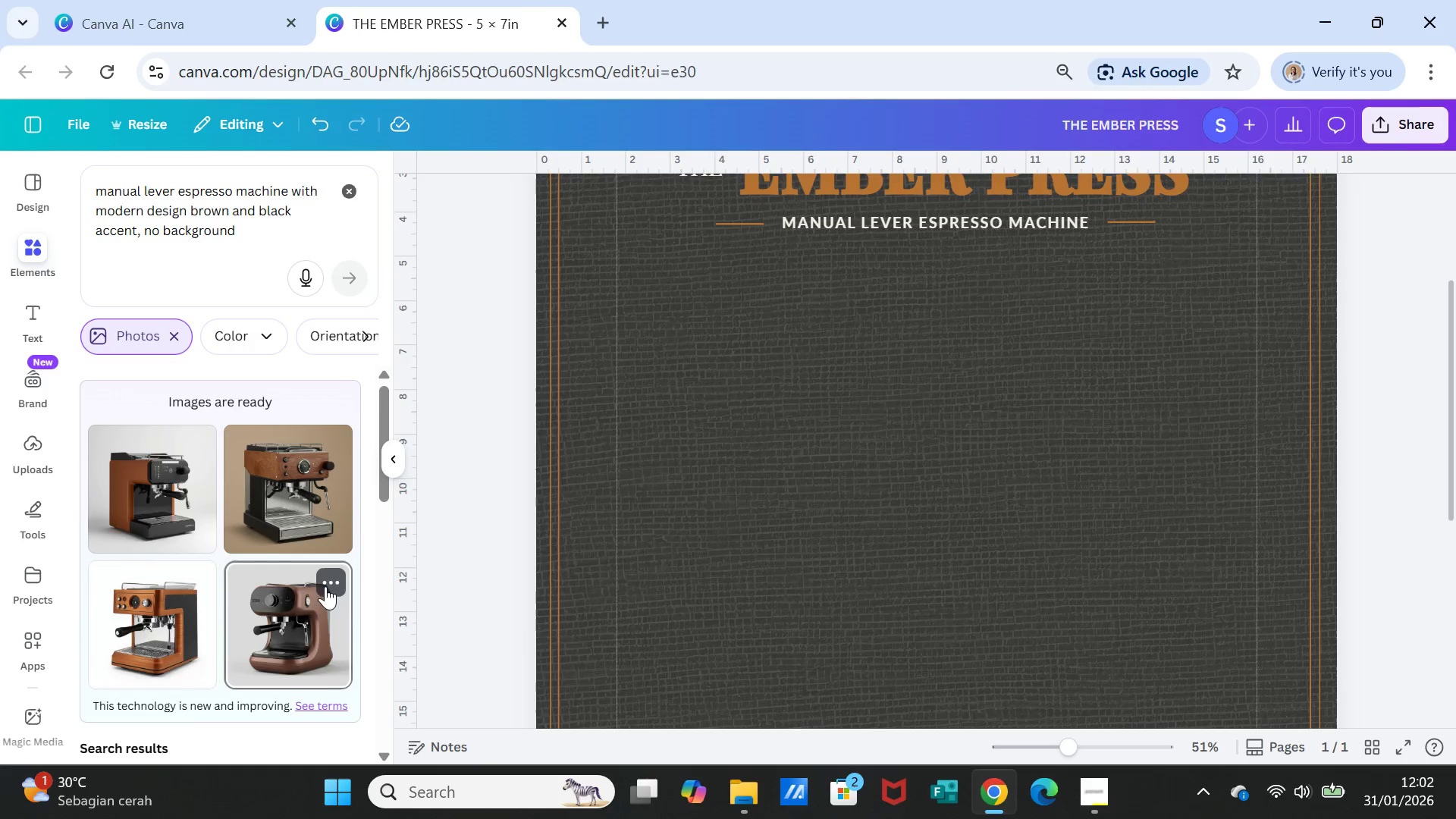 
left_click([310, 506])
 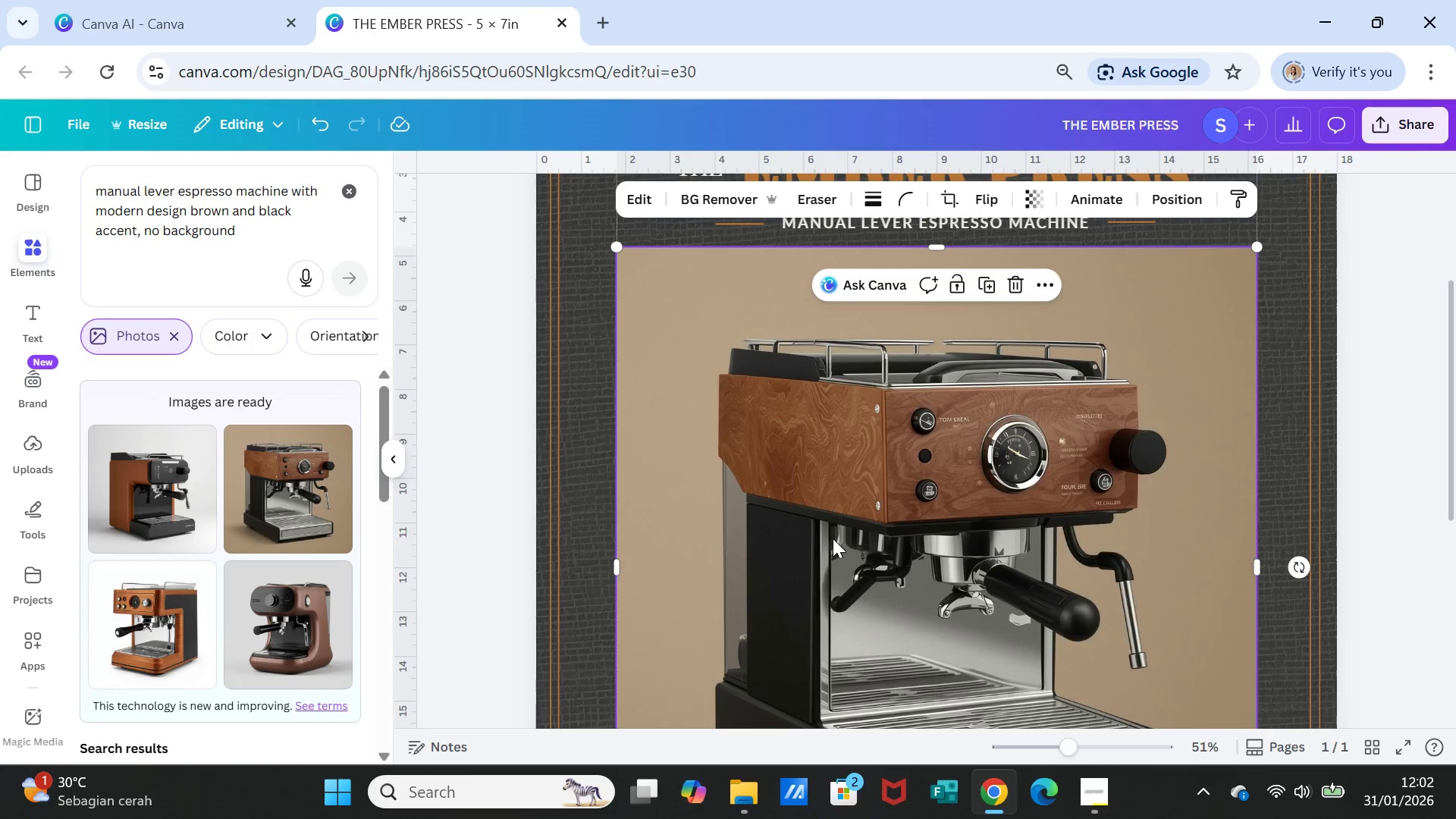 
scroll: coordinate [835, 538], scroll_direction: down, amount: 2.0
 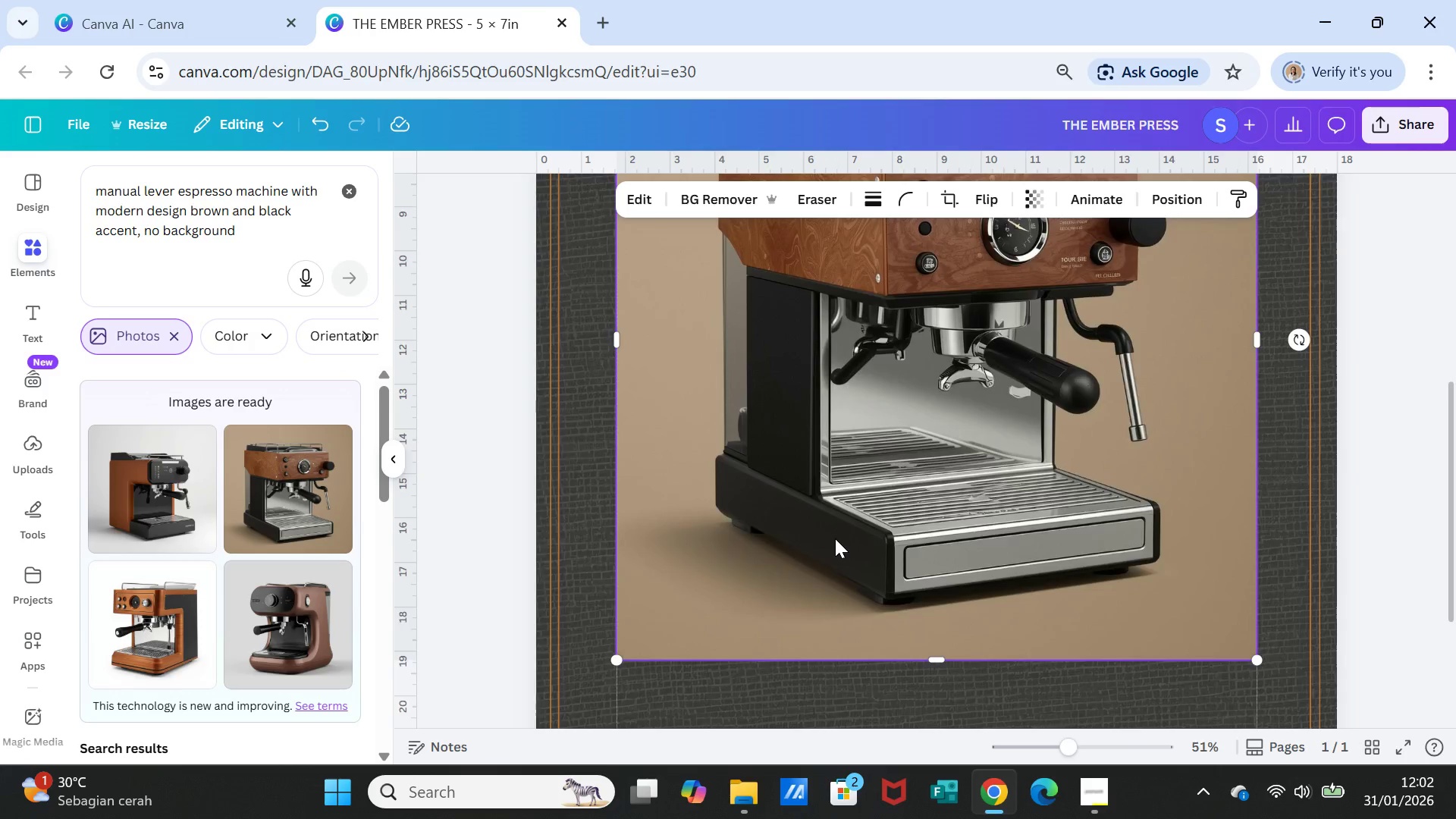 
scroll: coordinate [835, 538], scroll_direction: up, amount: 1.0
 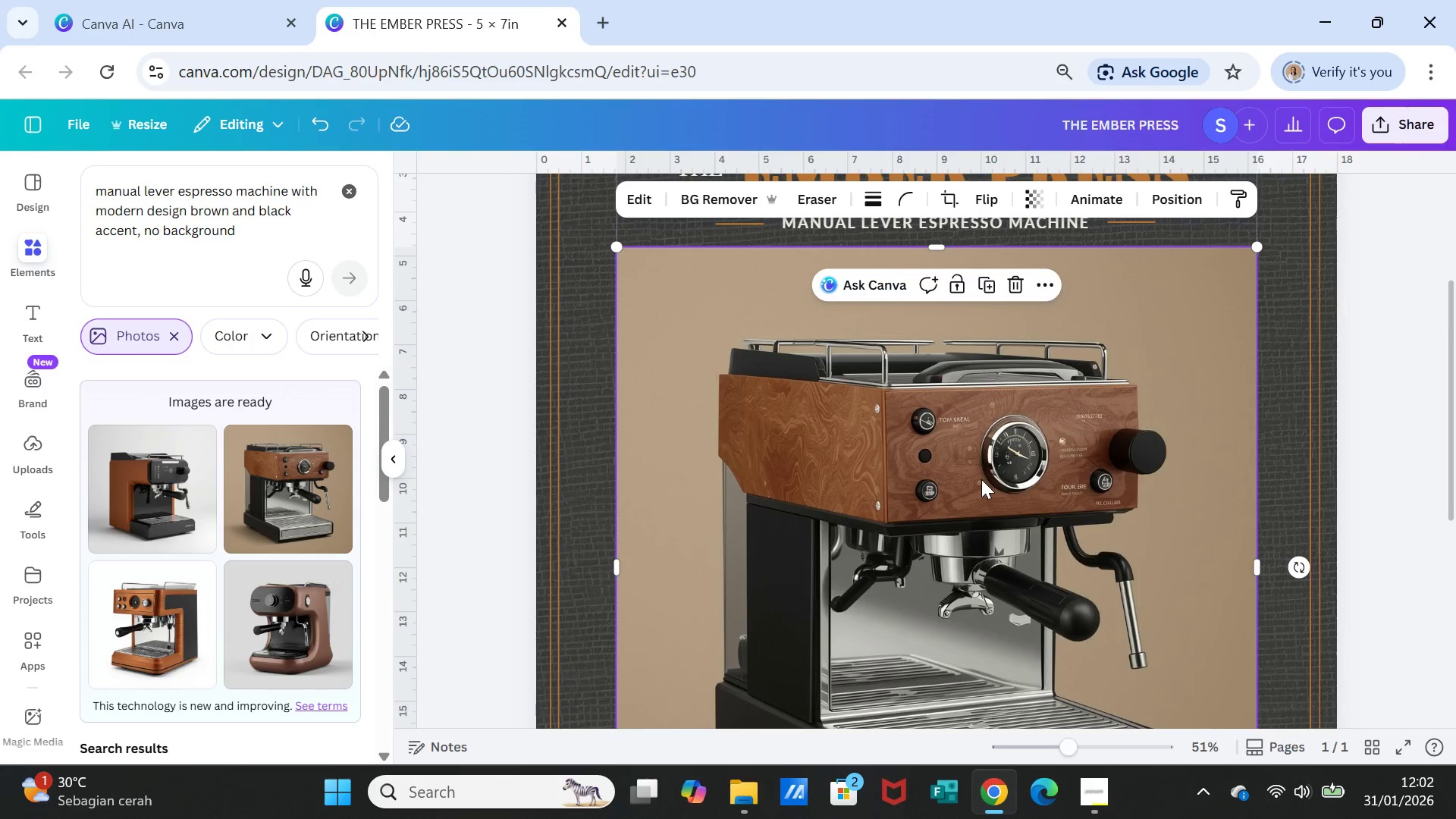 
key(Delete)
 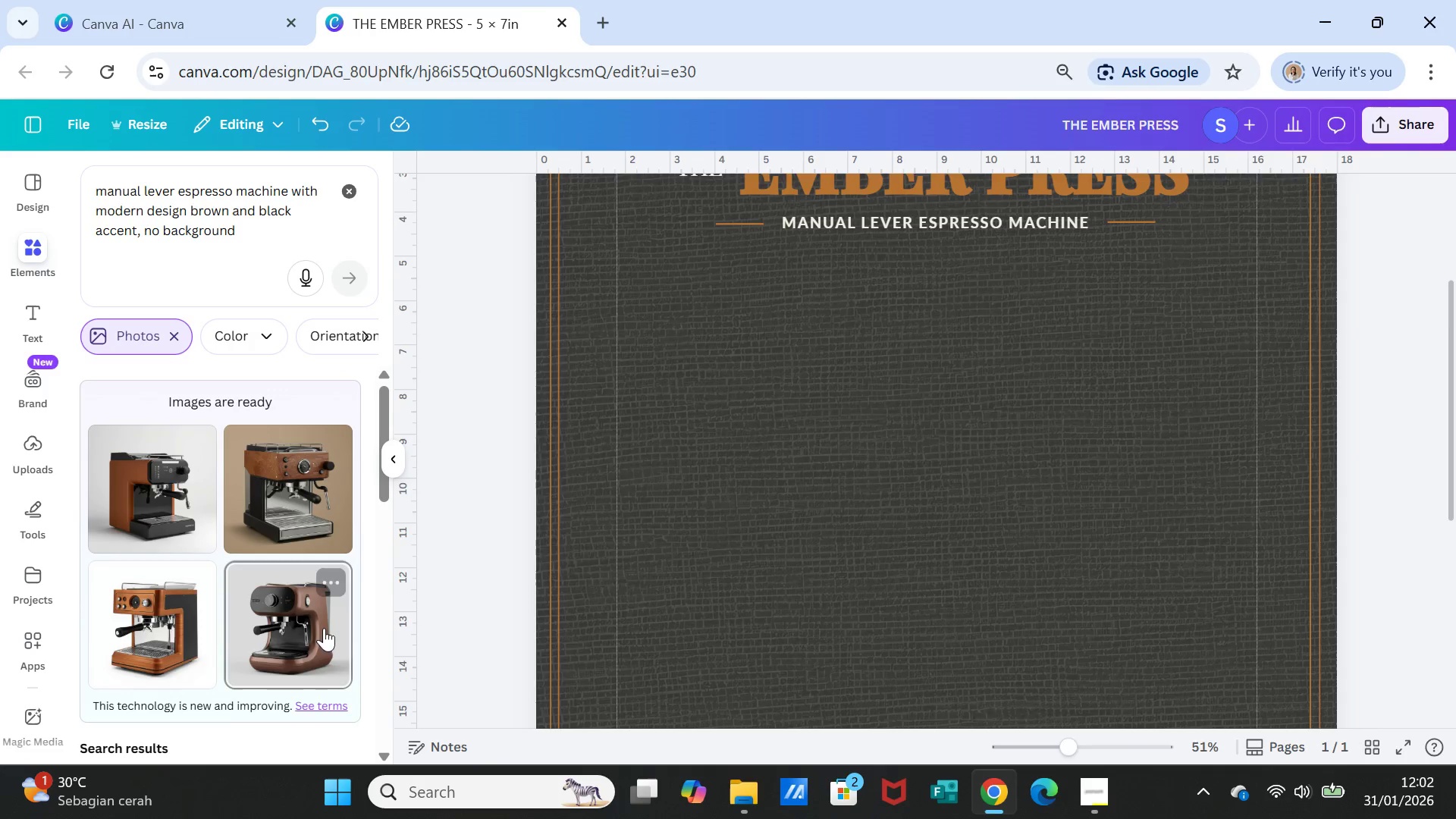 
left_click([289, 634])
 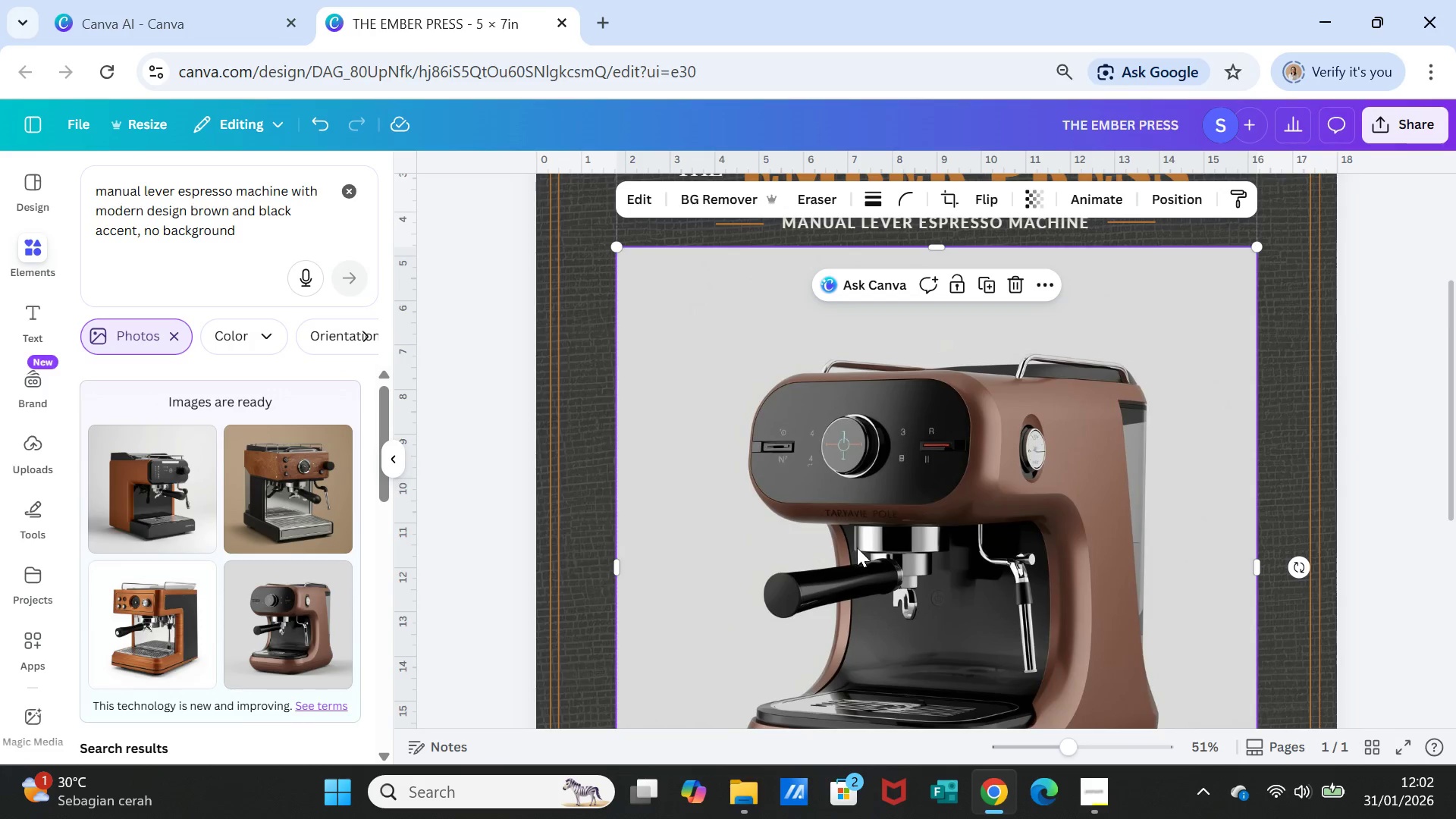 
scroll: coordinate [861, 547], scroll_direction: down, amount: 2.0
 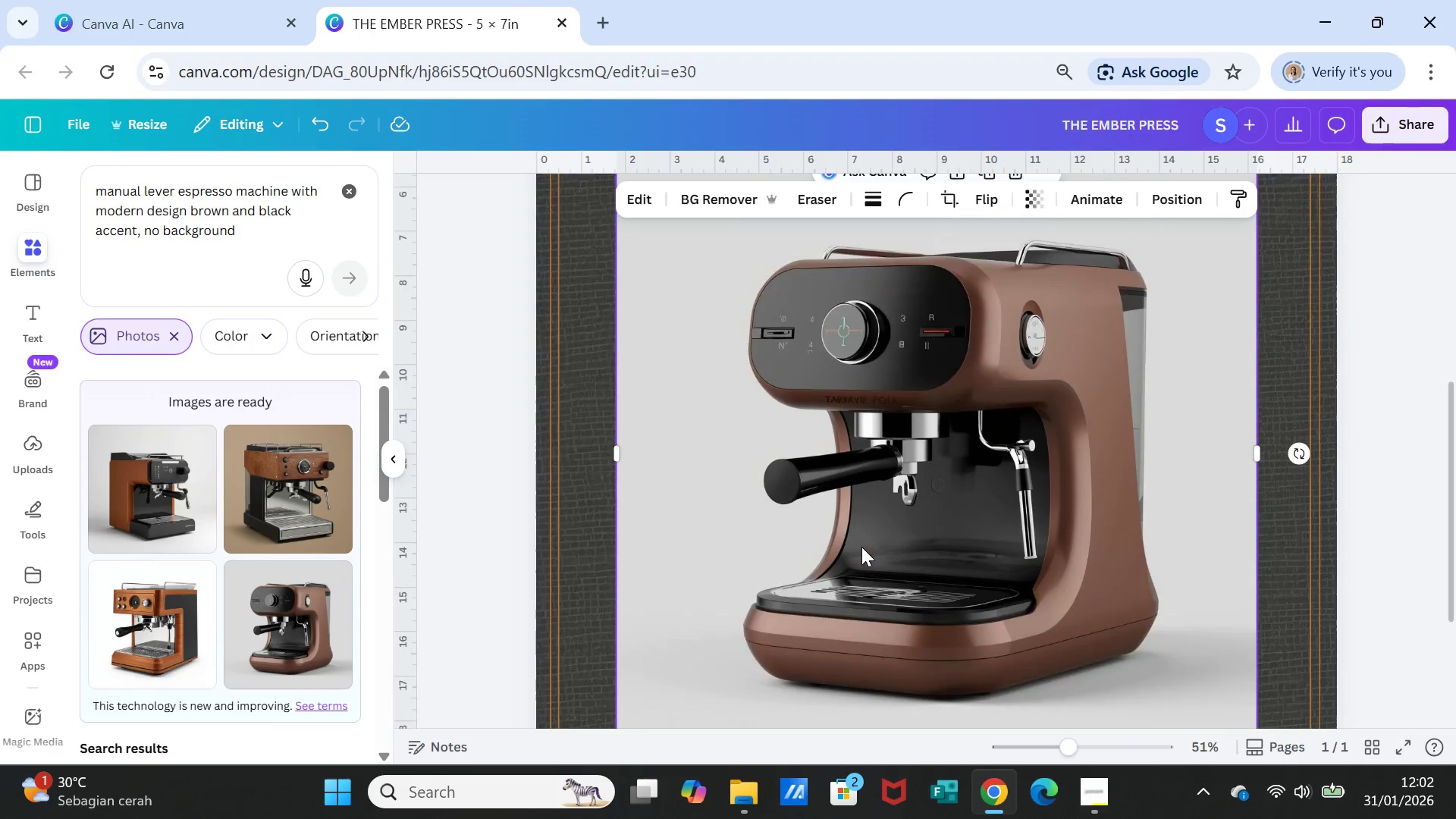 
scroll: coordinate [861, 547], scroll_direction: up, amount: 1.0
 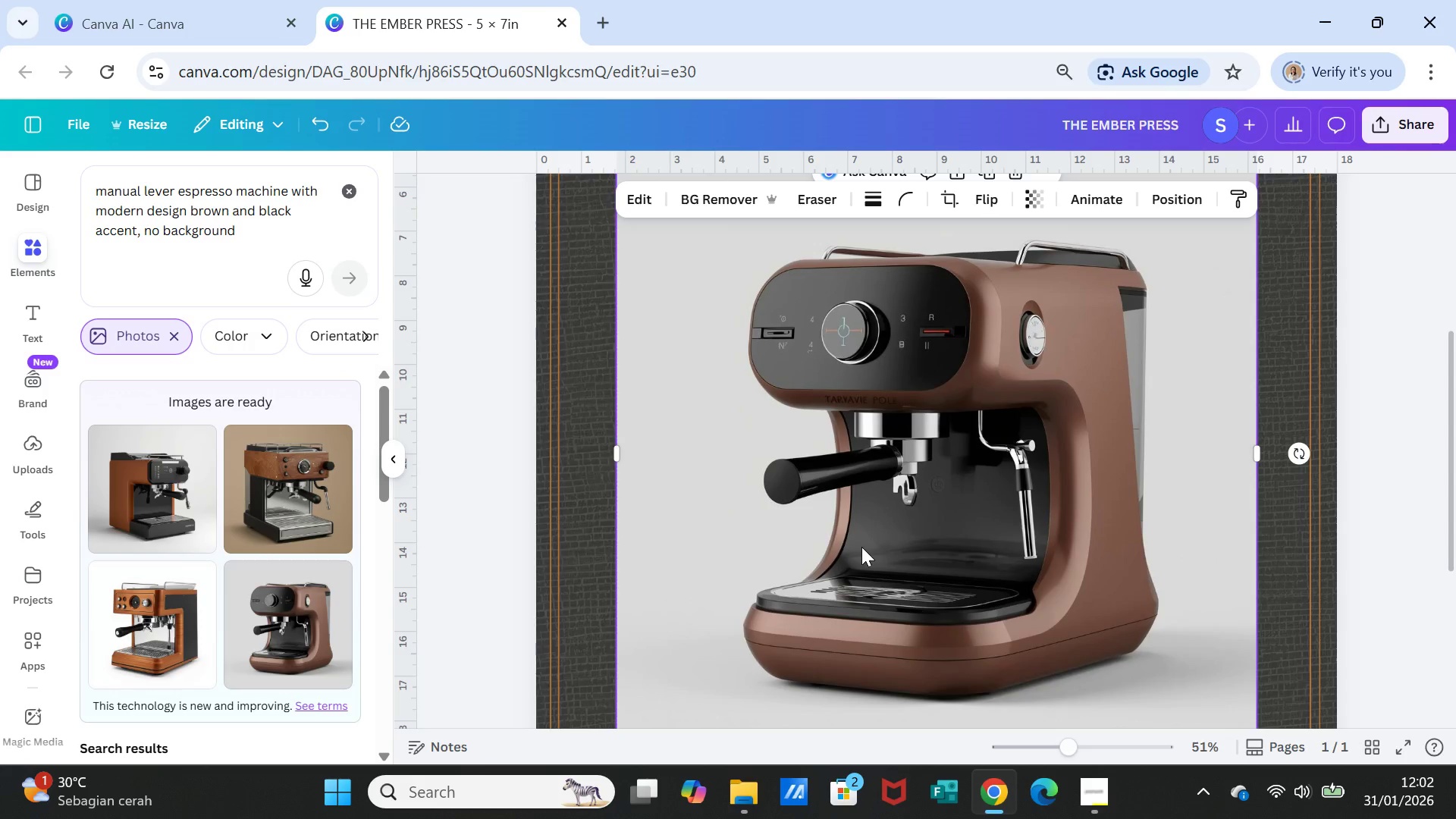 
key(Delete)
 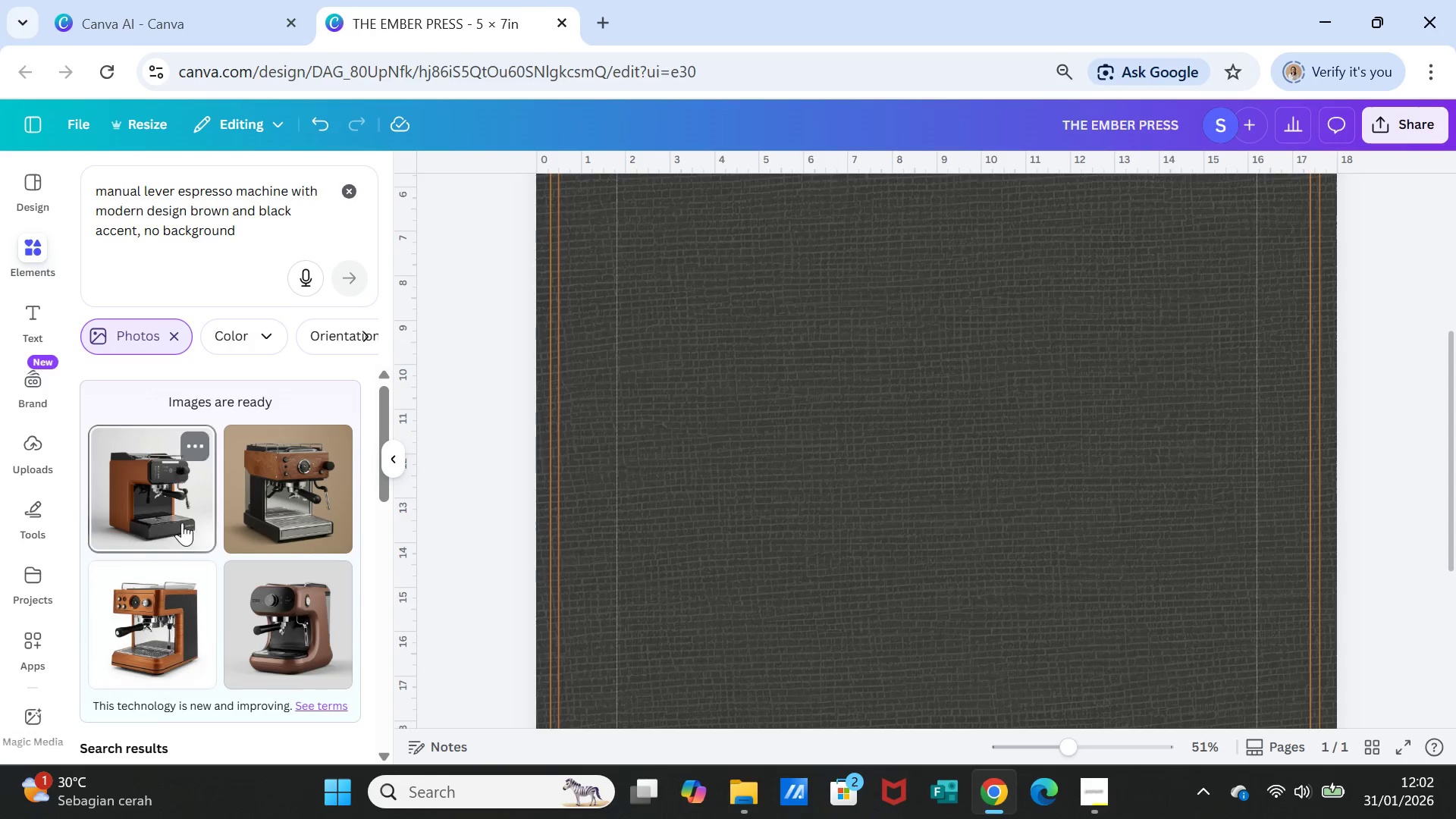 
left_click([163, 510])
 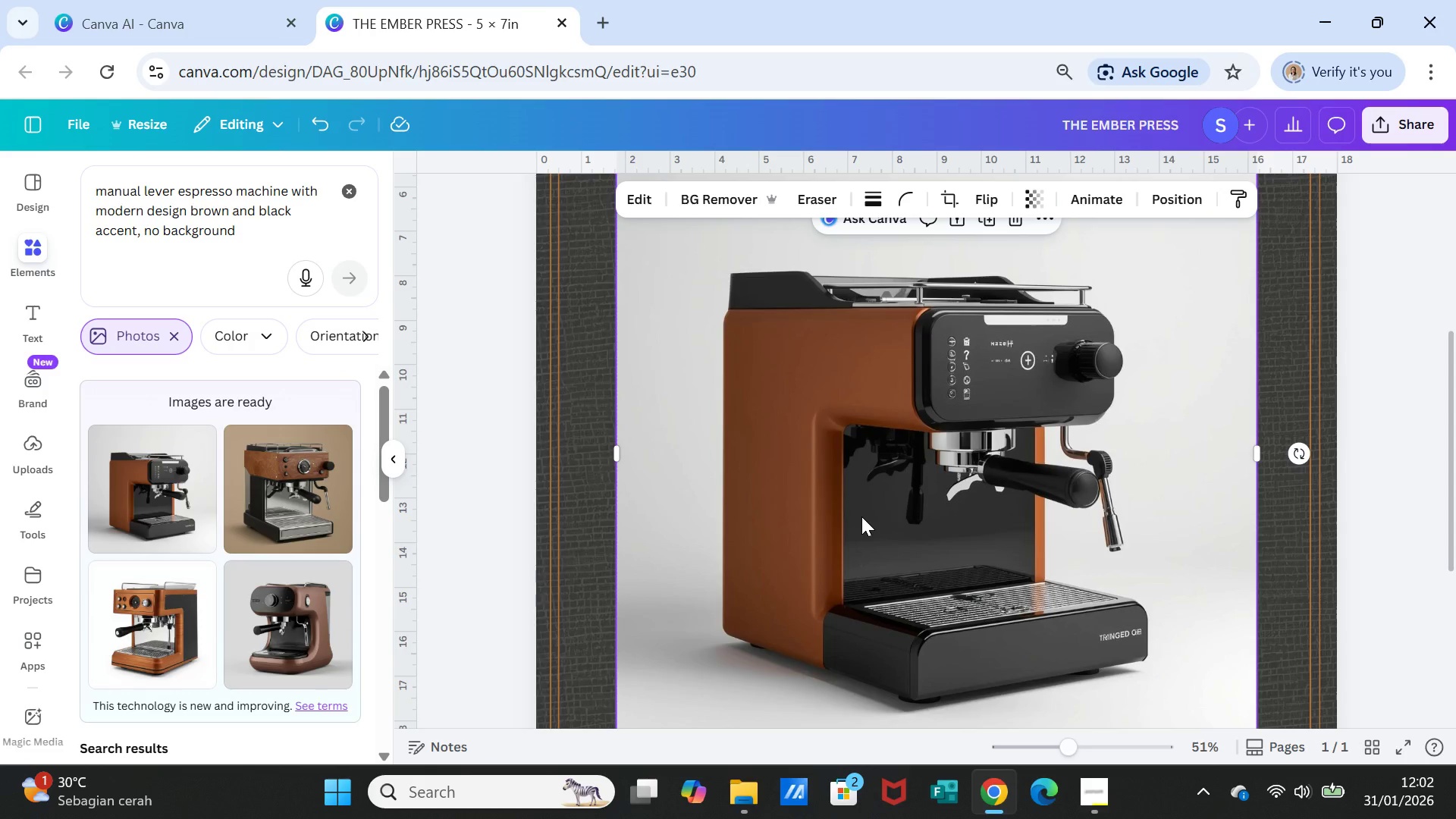 
key(Delete)
 